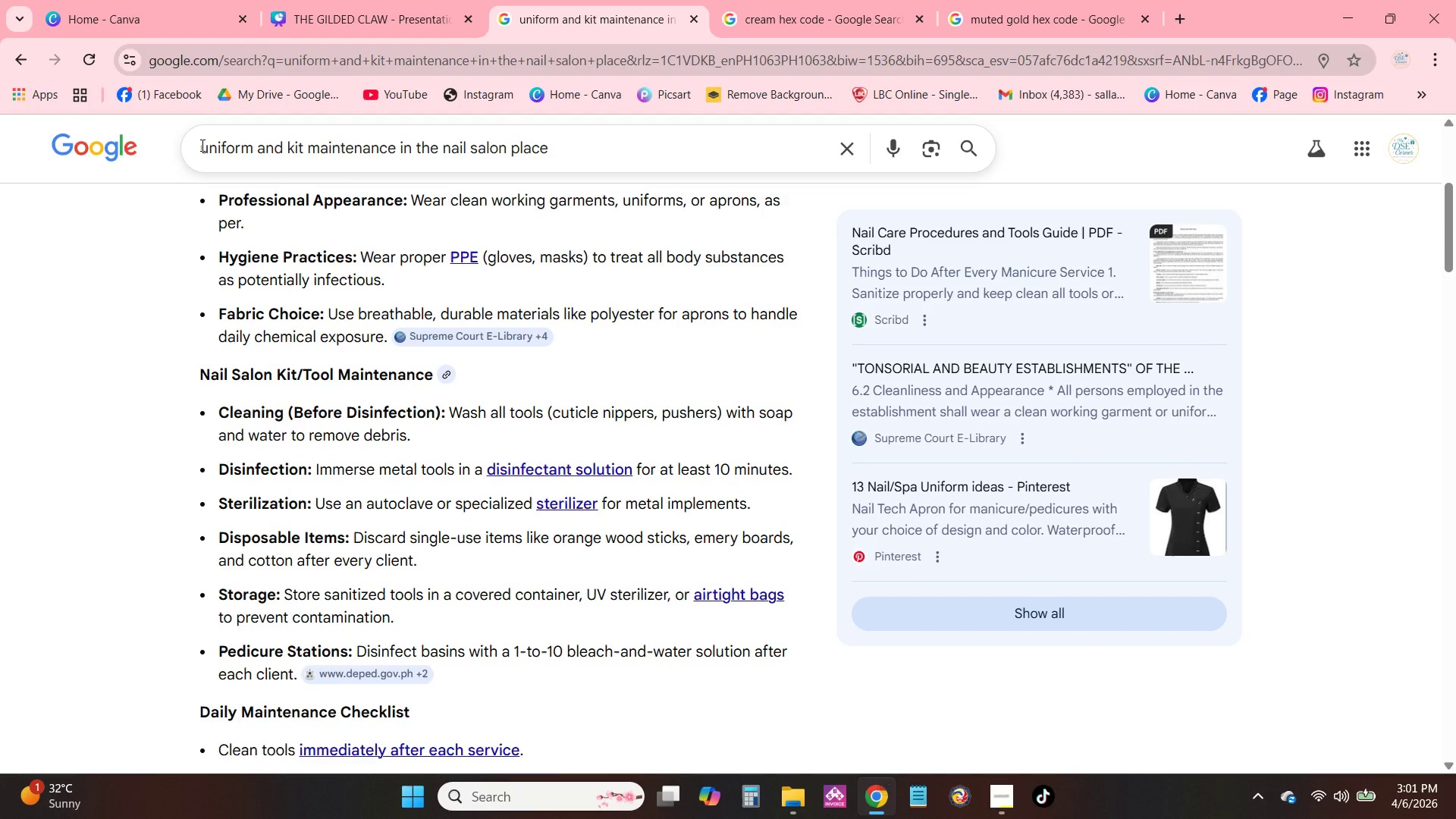 
left_click_drag(start_coordinate=[201, 145], to_coordinate=[400, 151])
 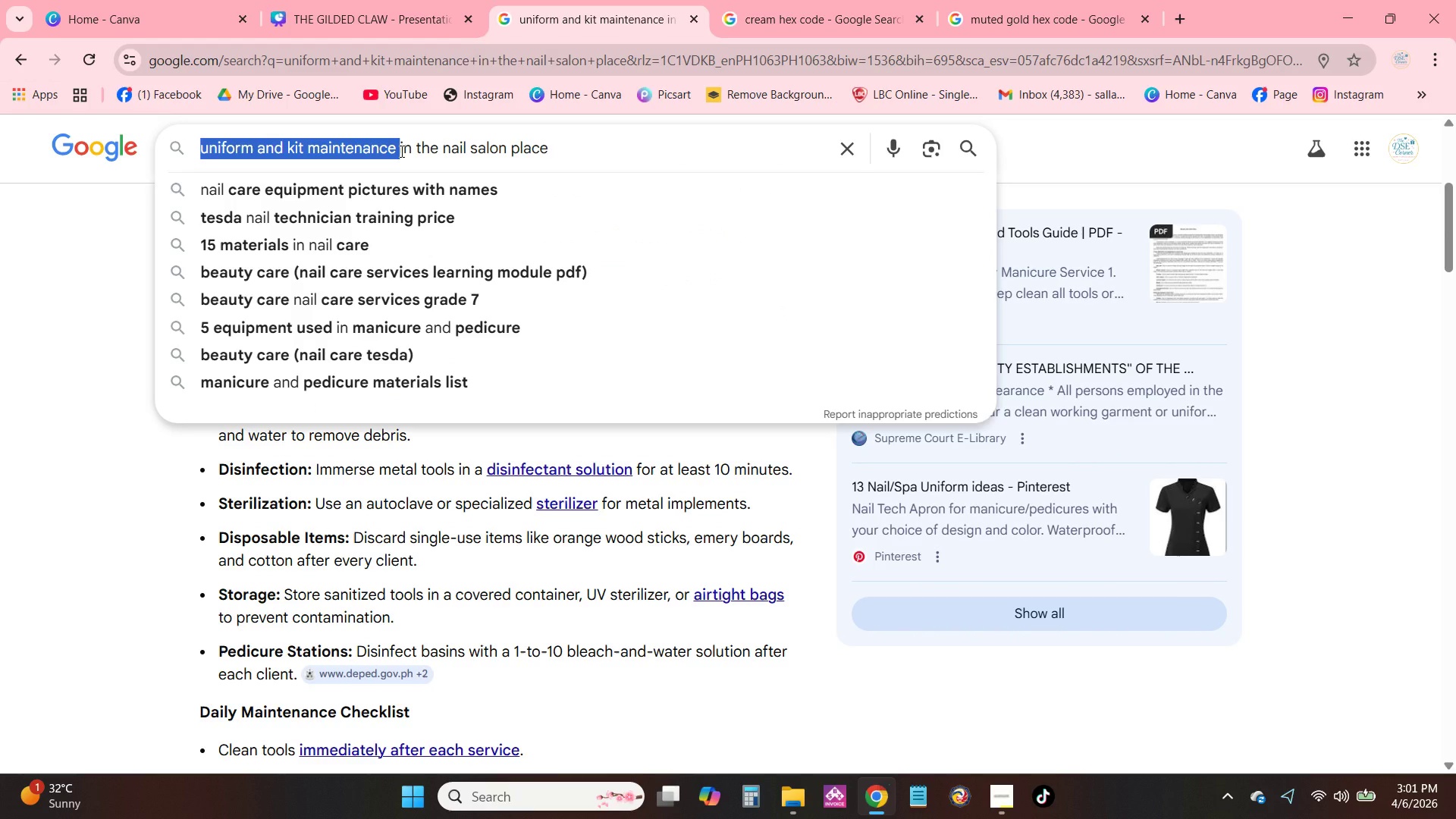 
type(EM)
key(Backspace)
key(Backspace)
type(Emr)
key(Backspace)
key(Backspace)
type(mergency )
 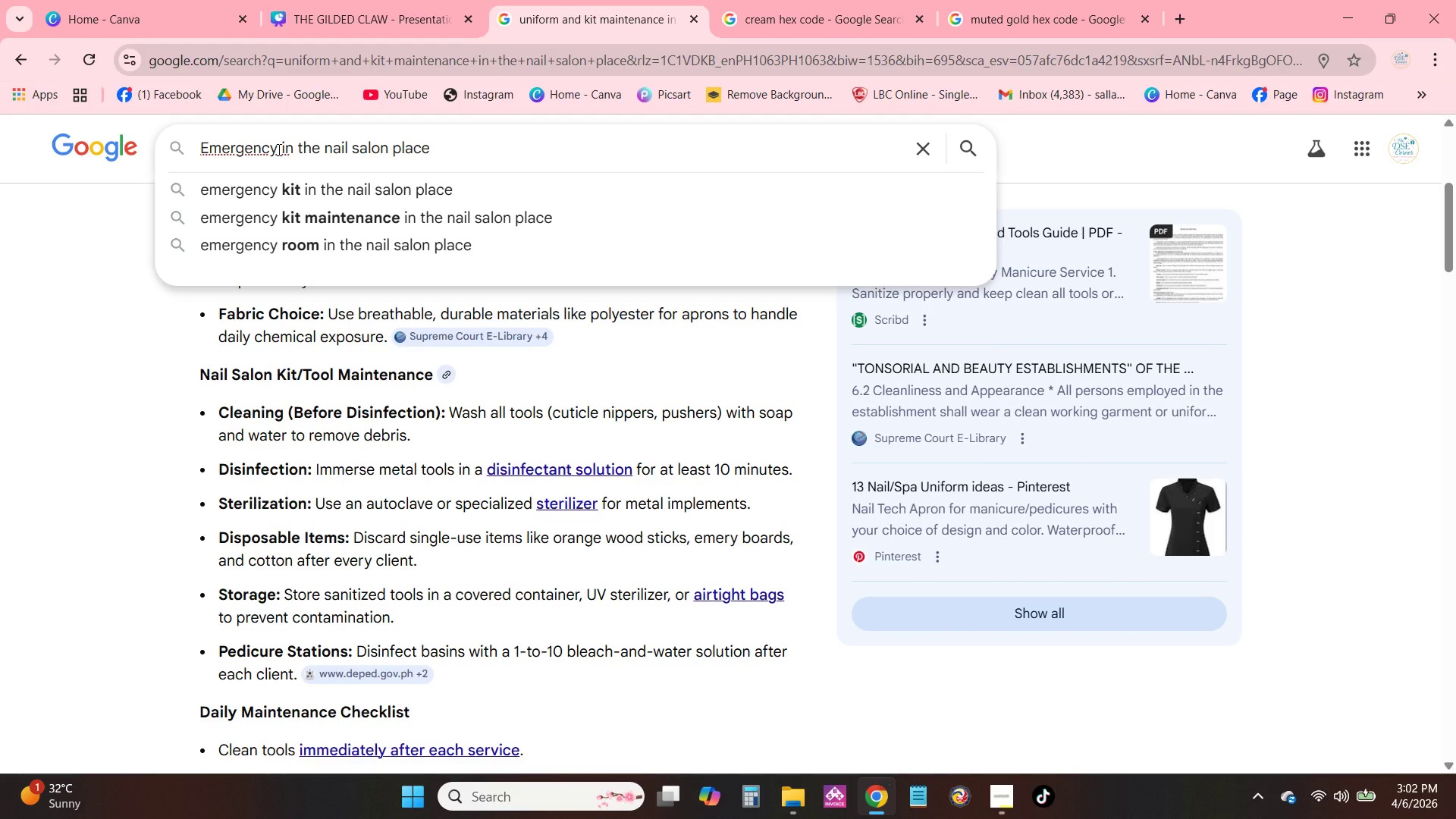 
type(&S)
key(Backspace)
type( safety )
 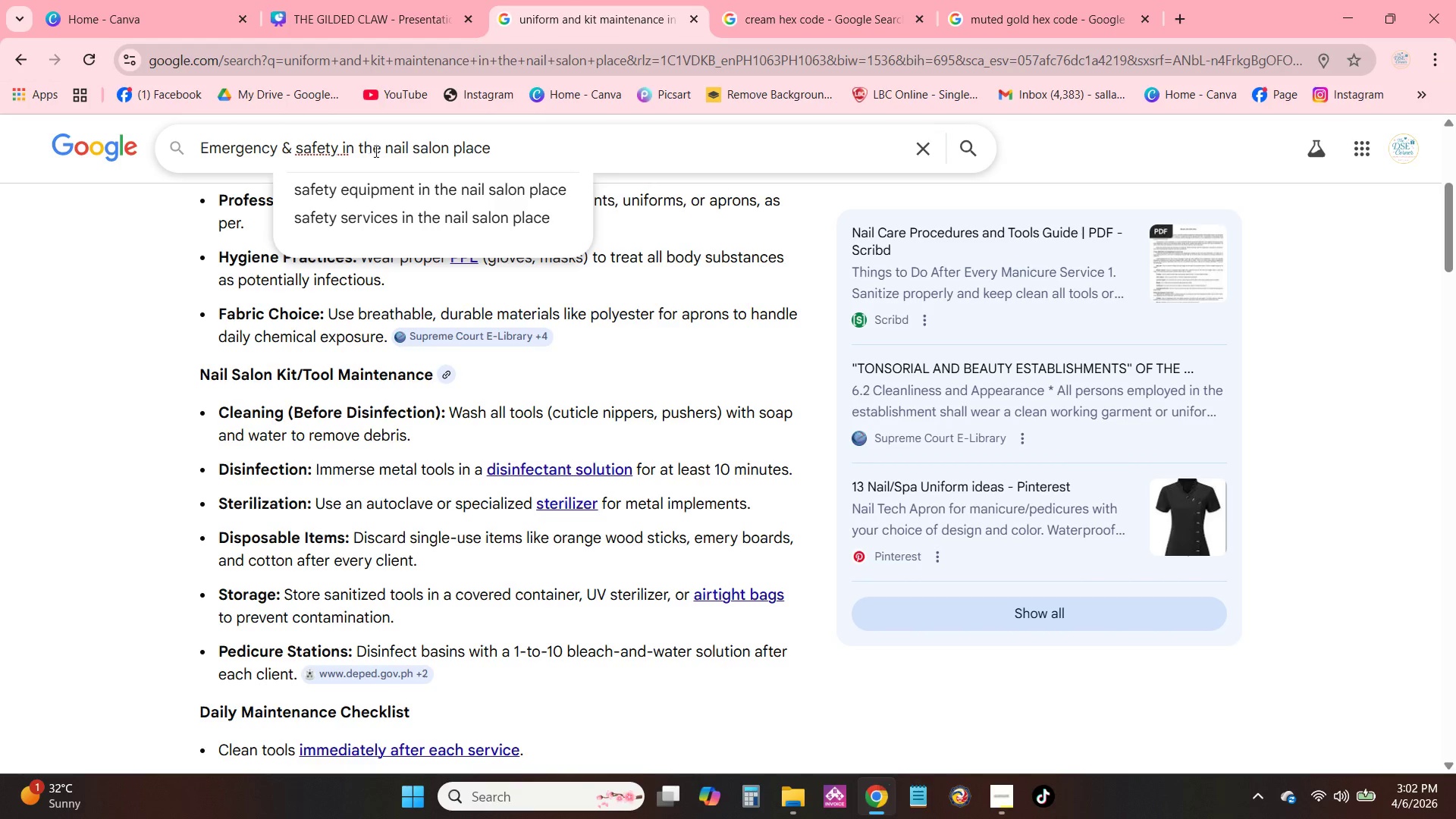 
left_click_drag(start_coordinate=[380, 149], to_coordinate=[359, 145])
 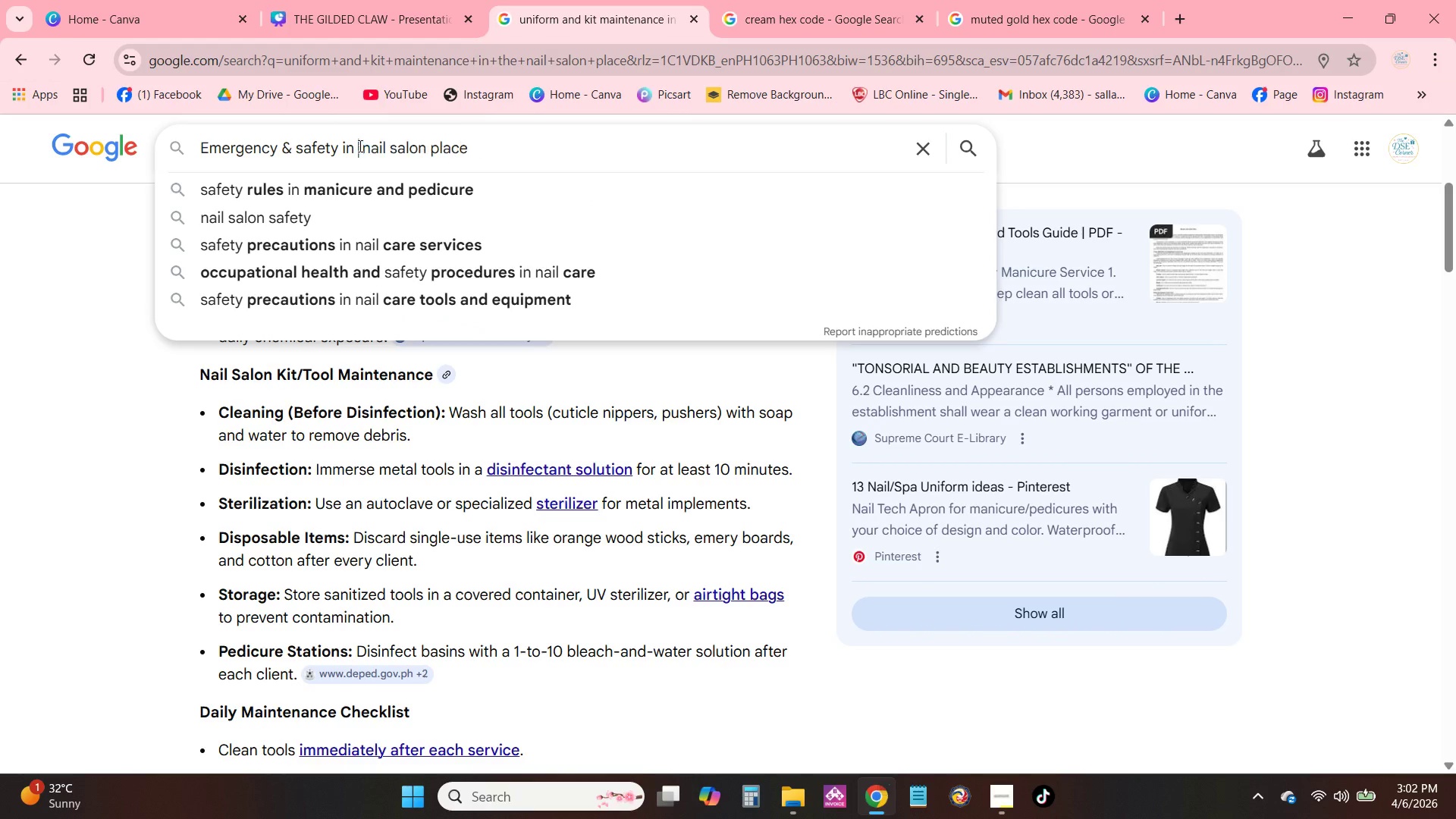 
key(Backspace)
 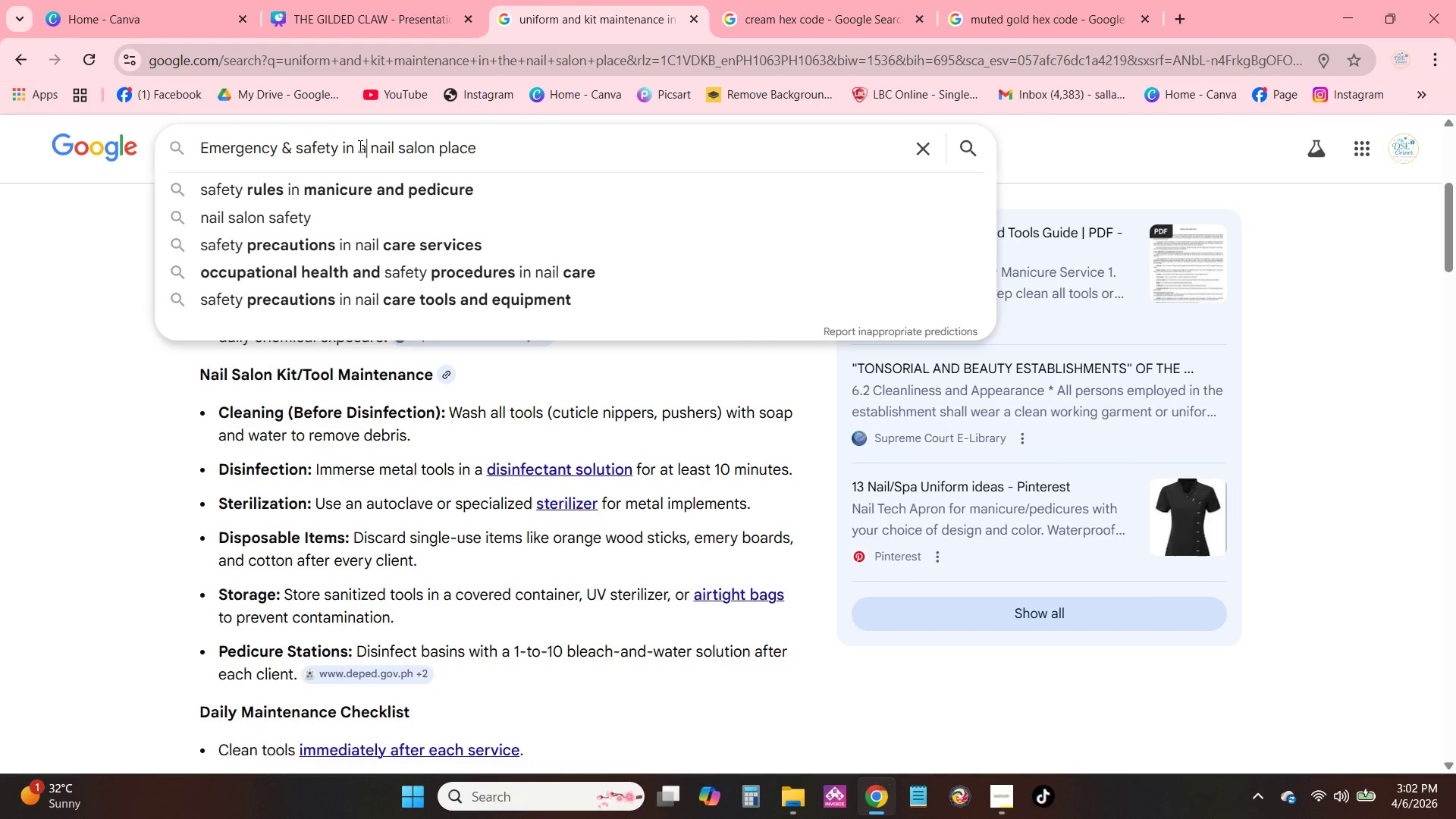 
key(A)
 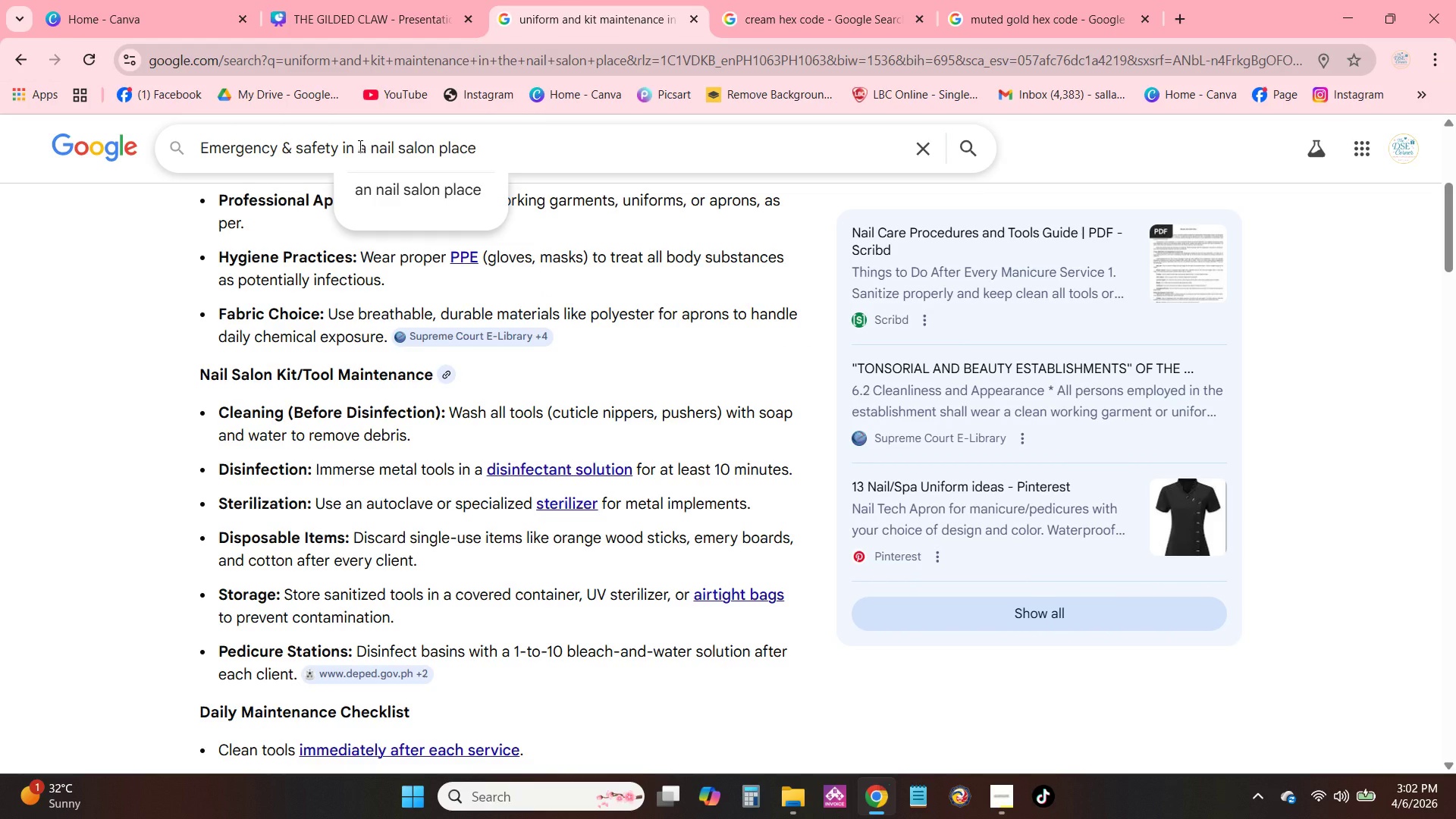 
key(ArrowDown)
 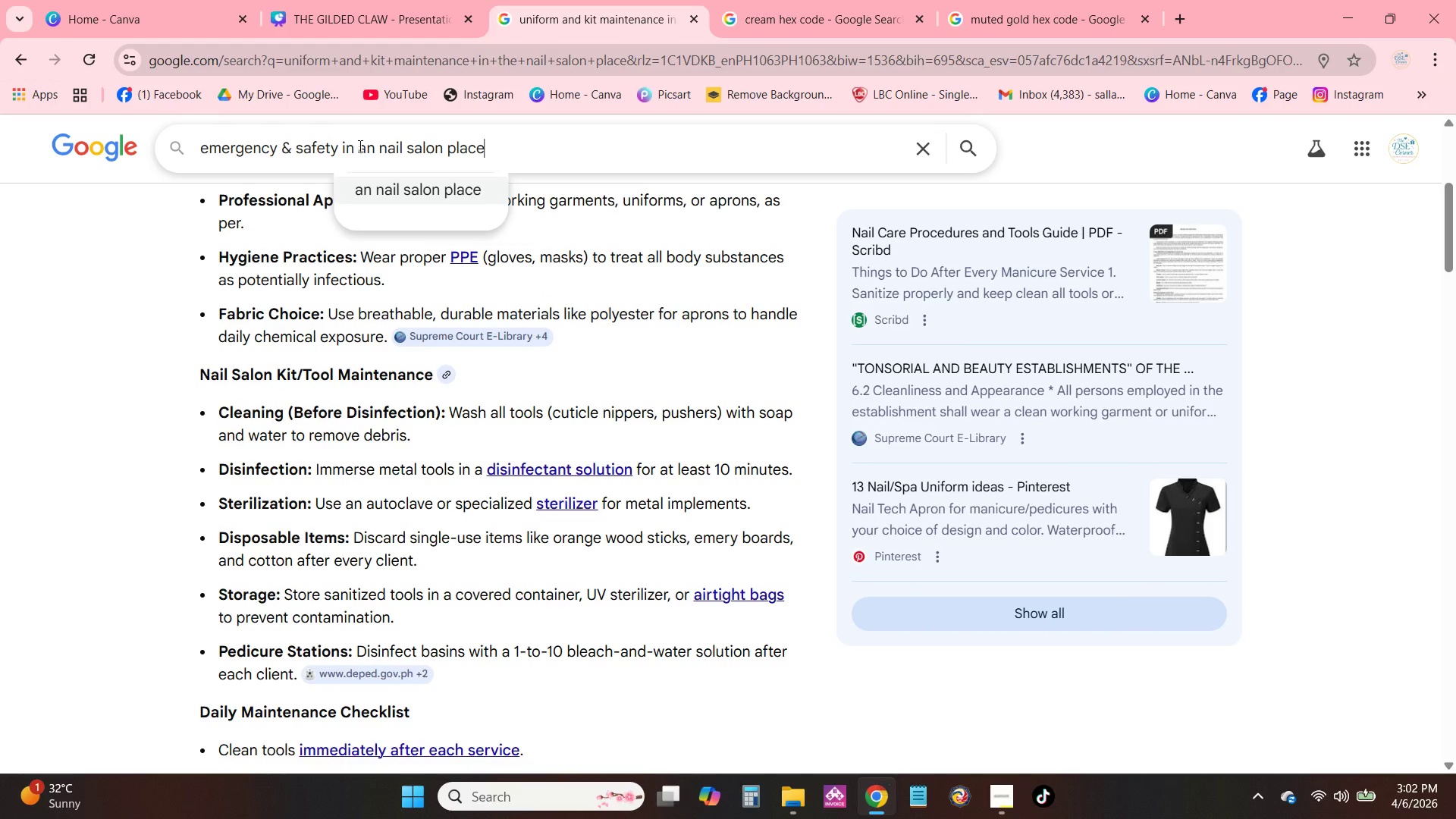 
key(NumpadEnter)
 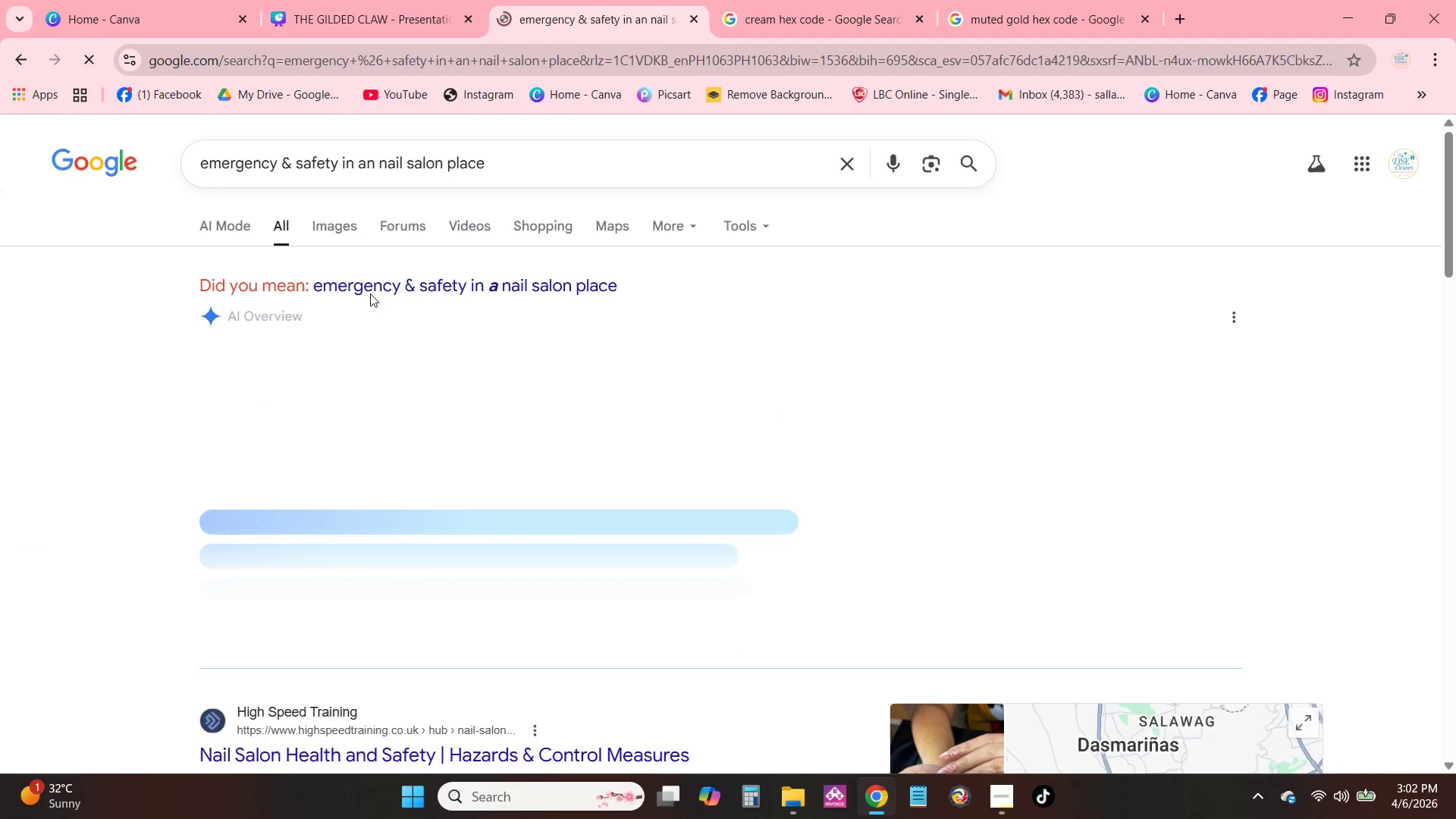 
left_click([429, 288])
 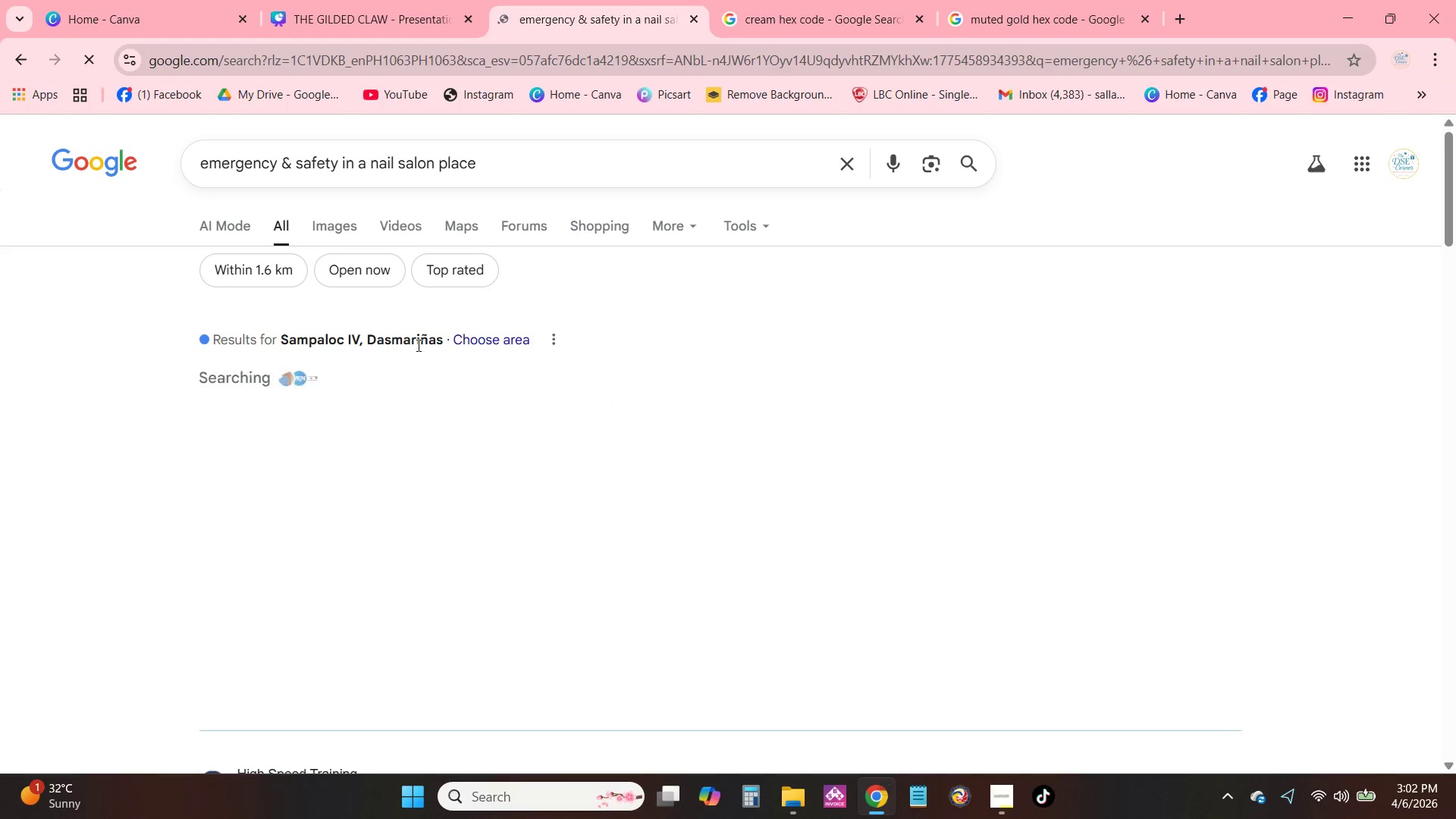 
scroll: coordinate [394, 315], scroll_direction: down, amount: 1.0
 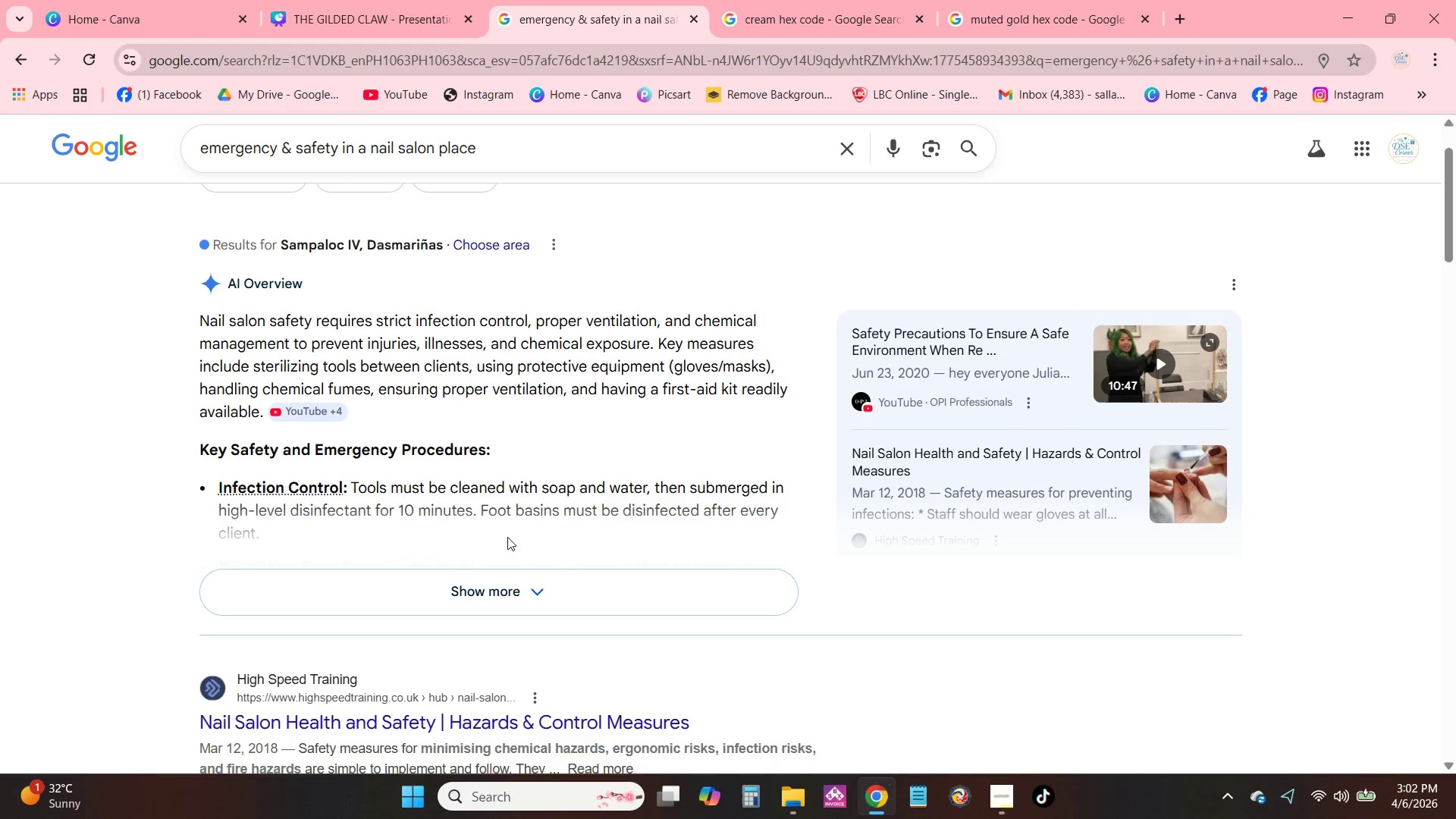 
left_click([529, 588])
 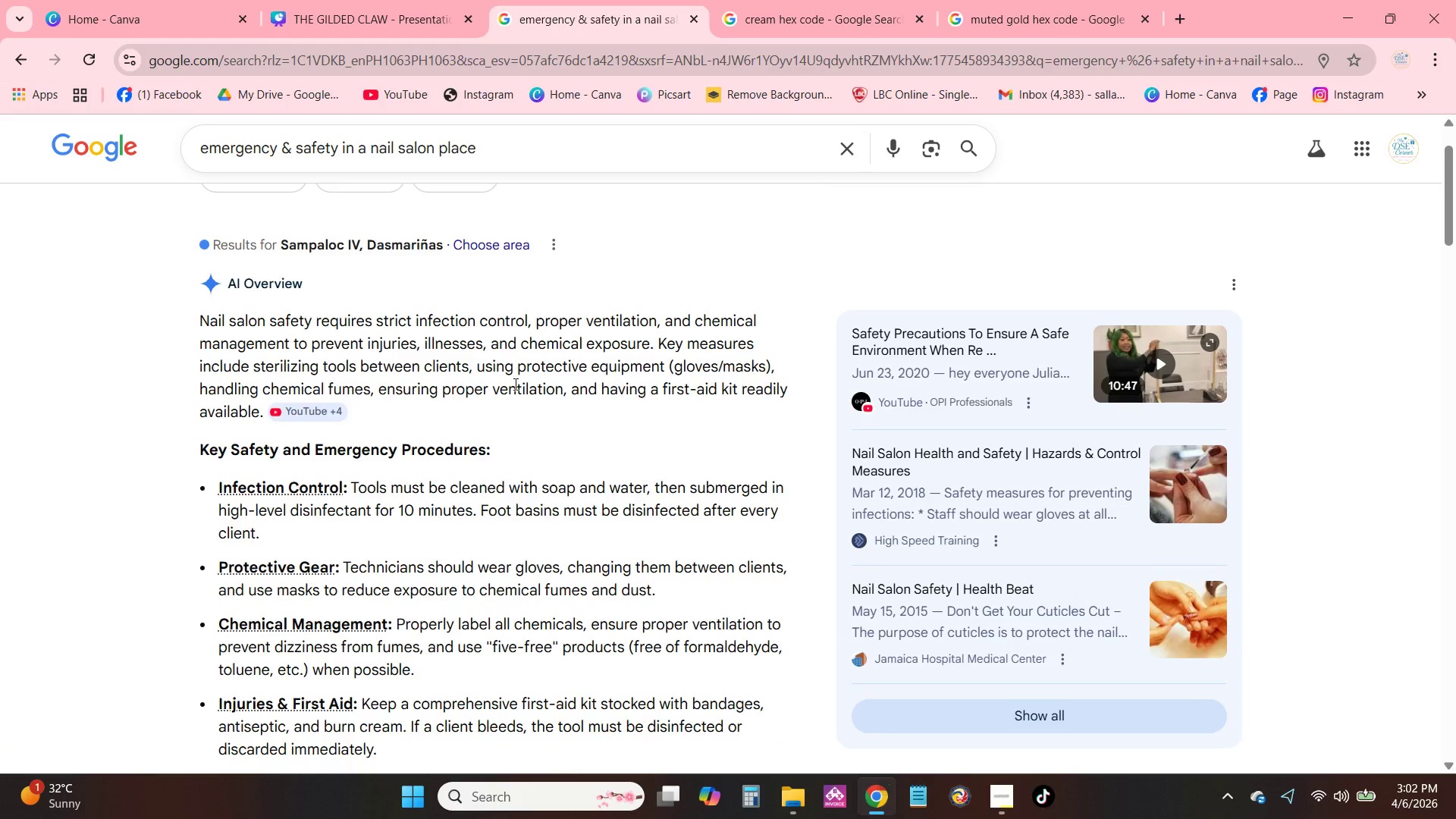 
scroll: coordinate [541, 360], scroll_direction: down, amount: 4.0
 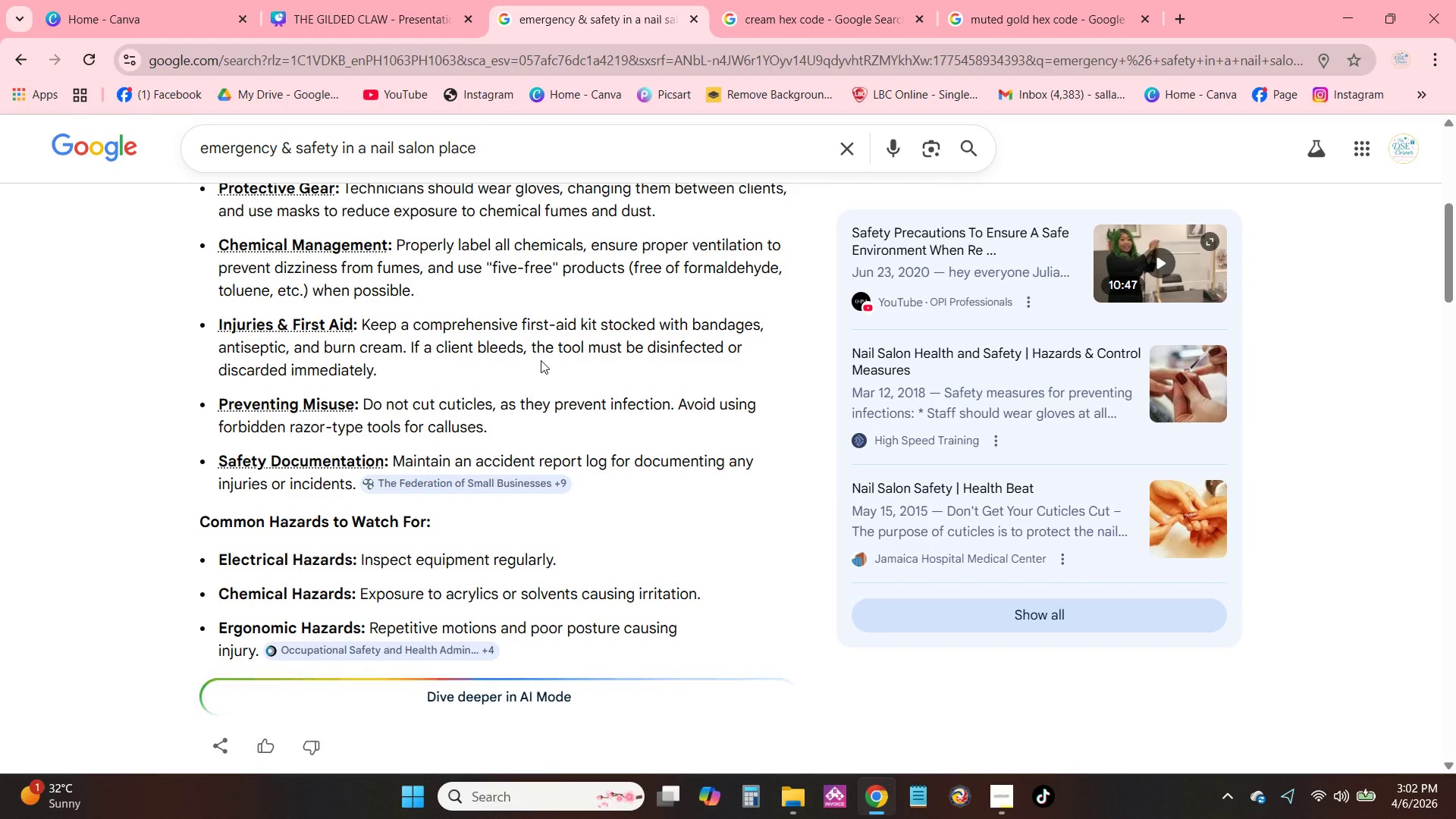 
scroll: coordinate [363, 358], scroll_direction: up, amount: 2.0
 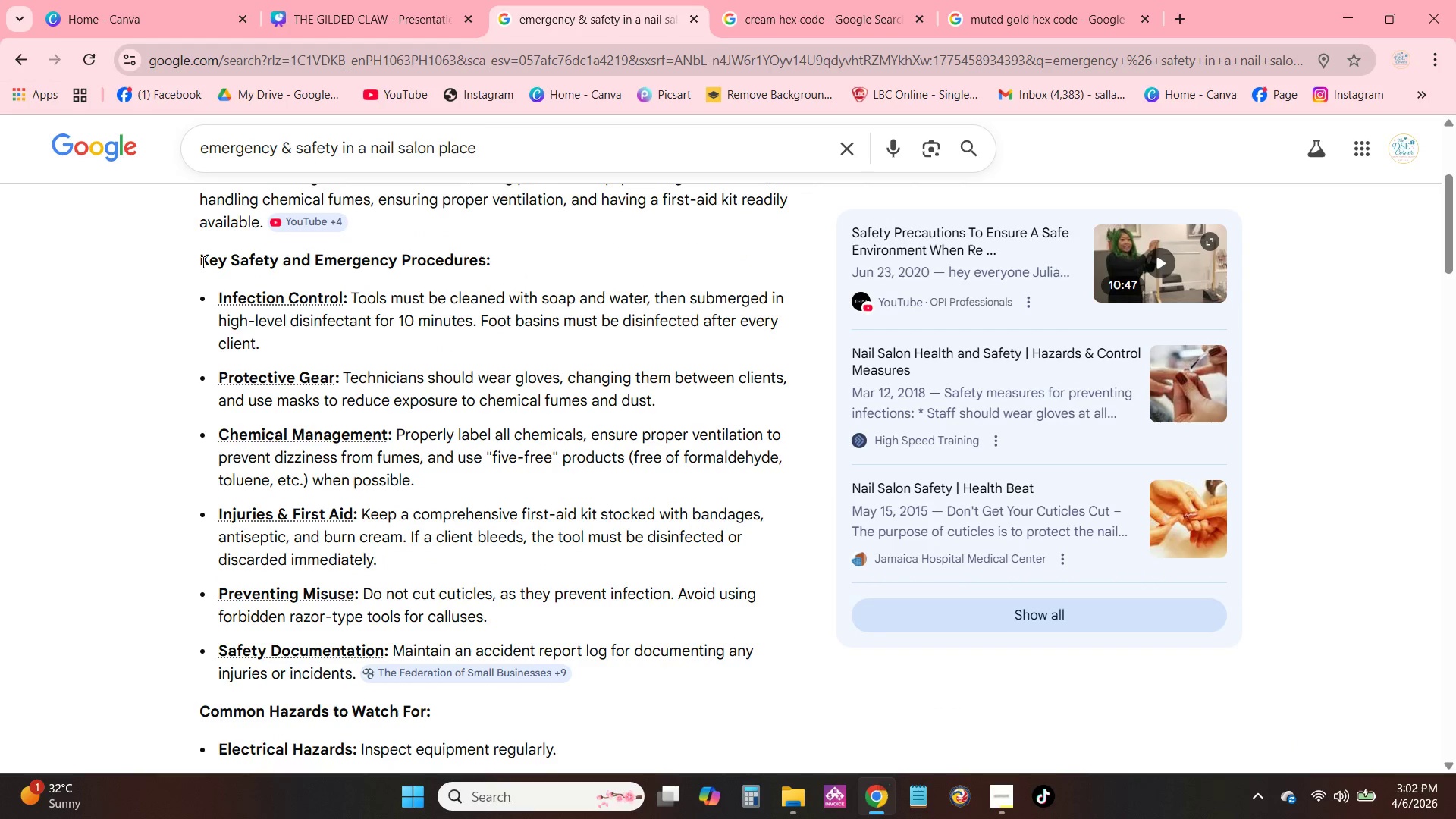 
left_click_drag(start_coordinate=[200, 261], to_coordinate=[793, 667])
 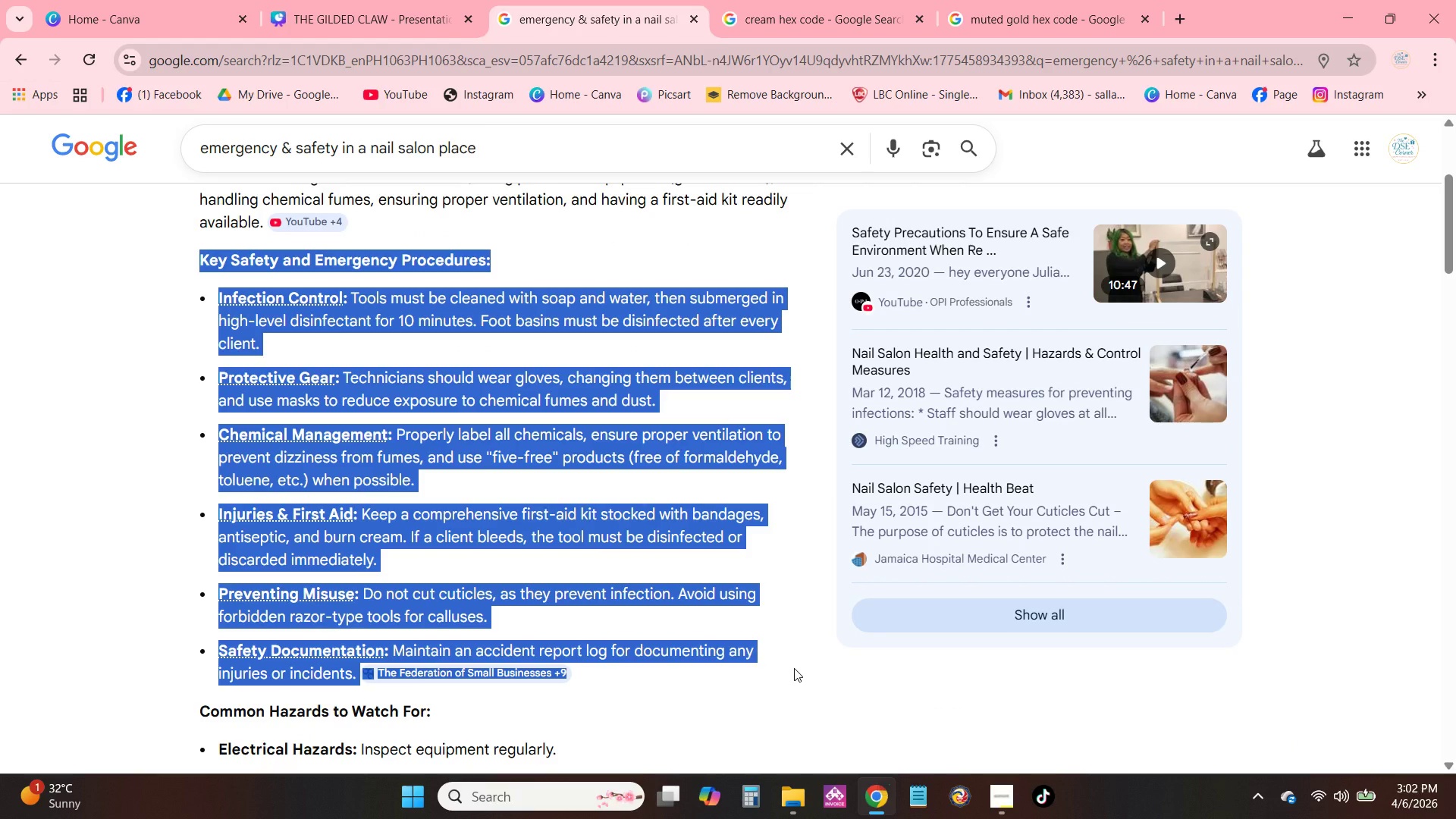 
key(Control+C)
 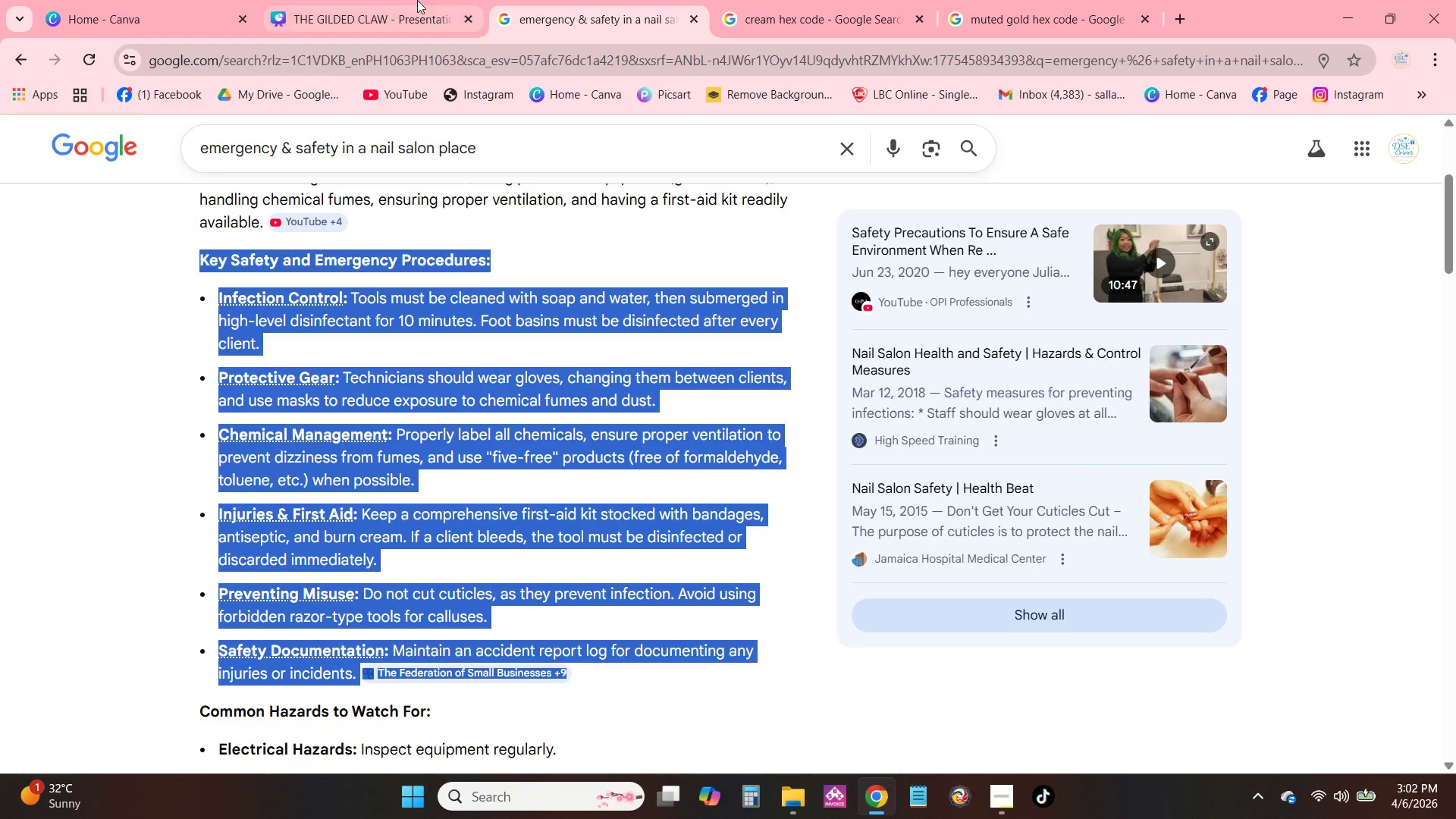 
left_click([379, 0])
 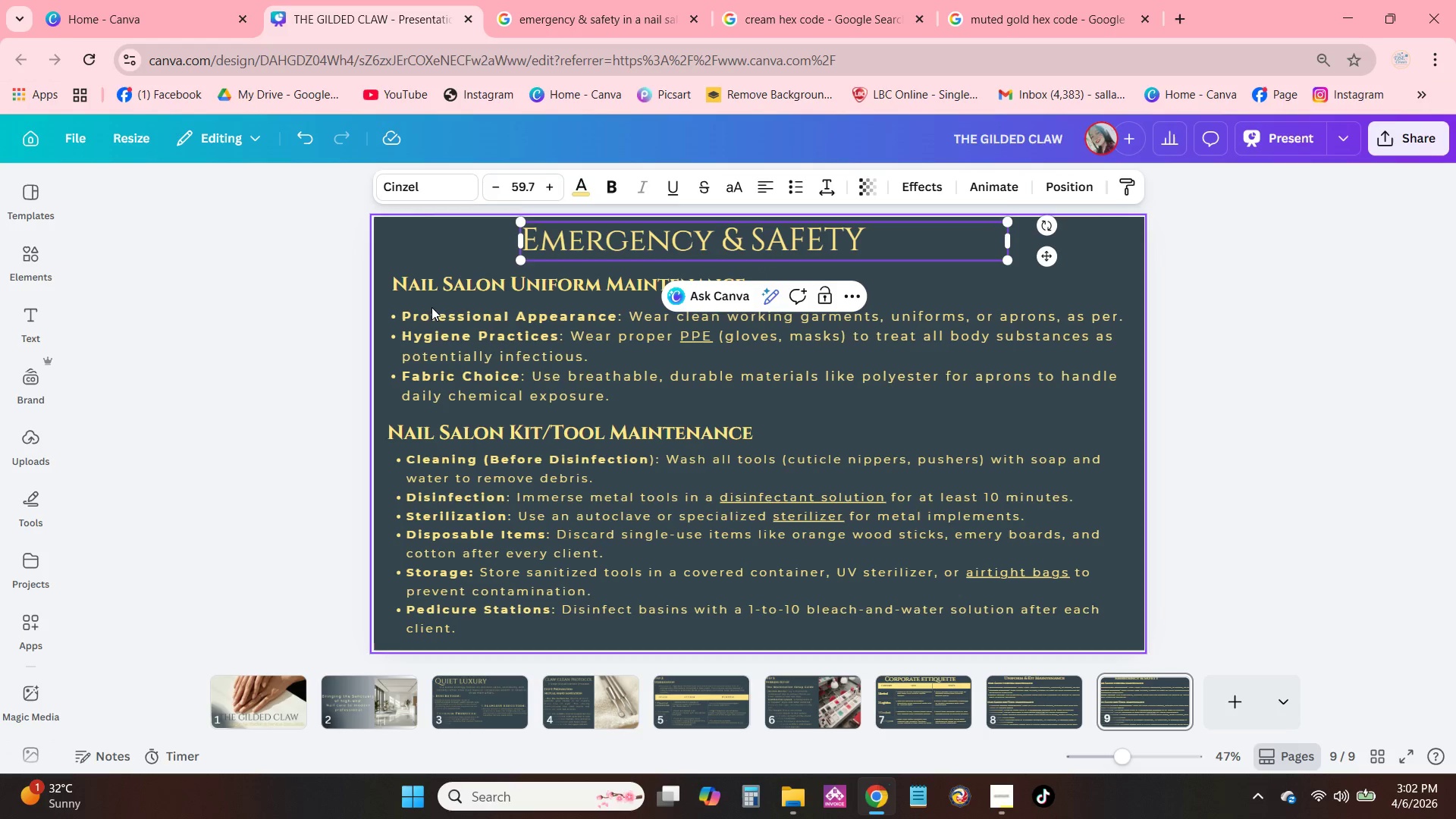 
left_click([455, 460])
 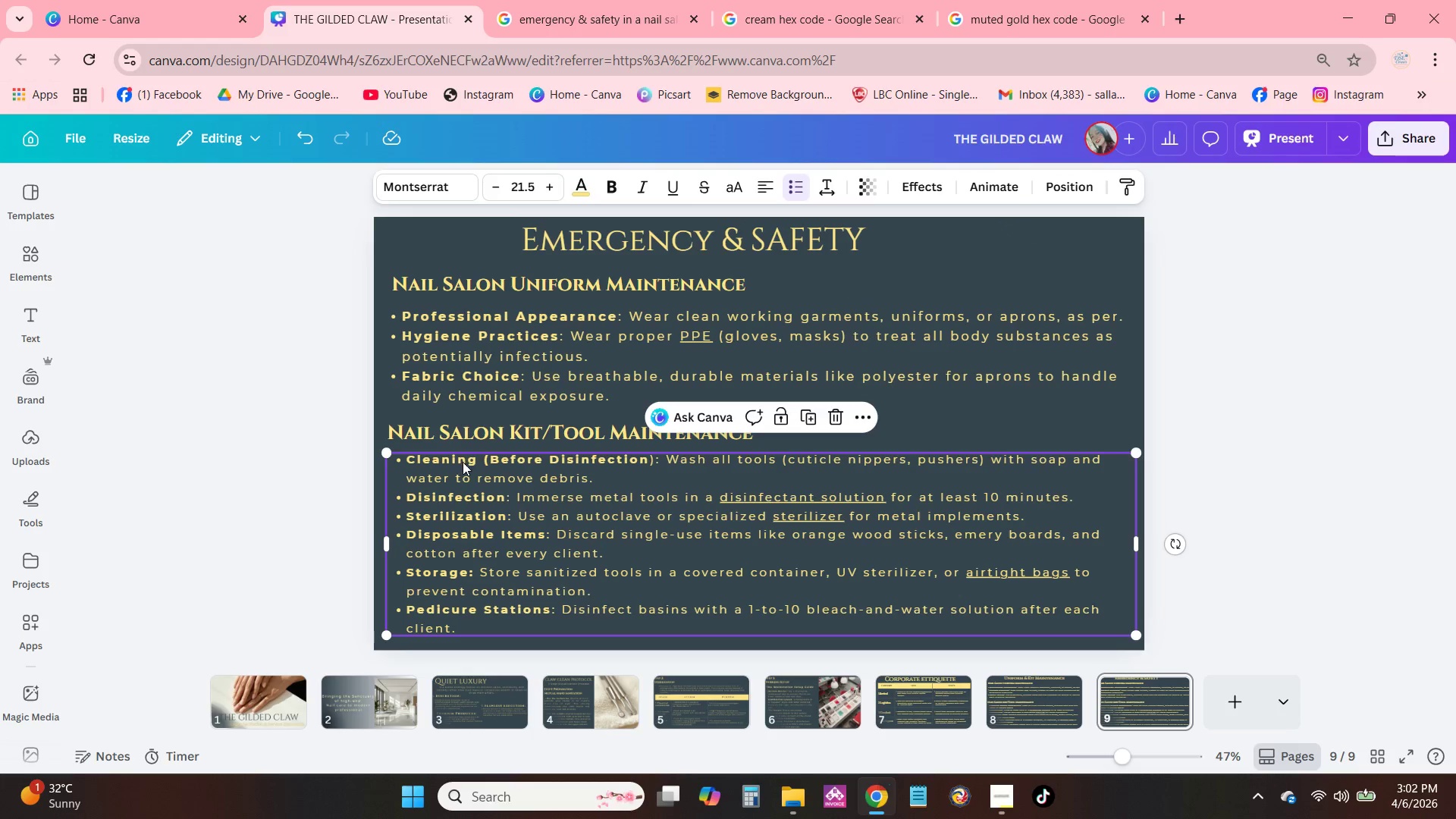 
key(Backspace)
 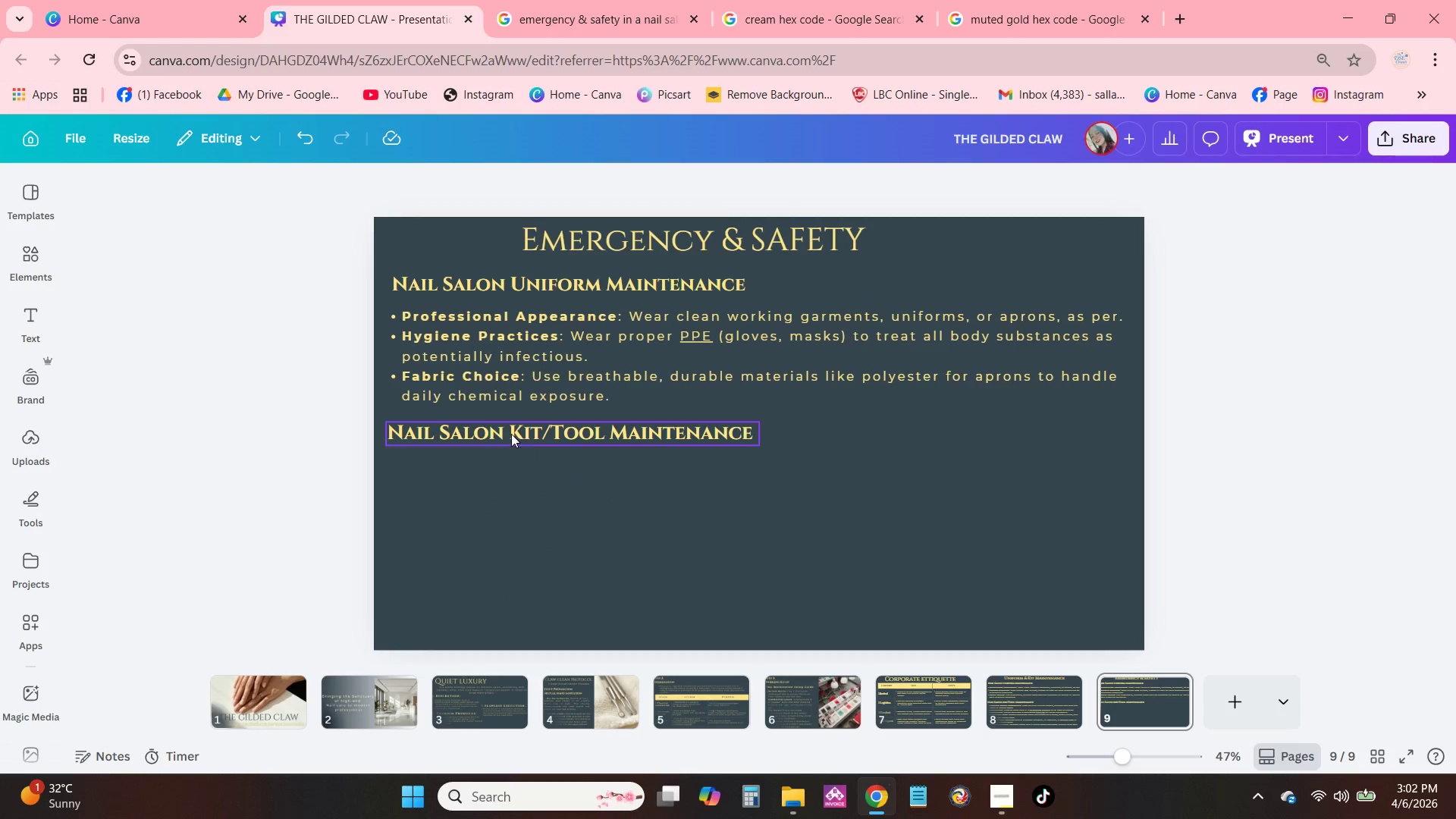 
left_click([510, 432])
 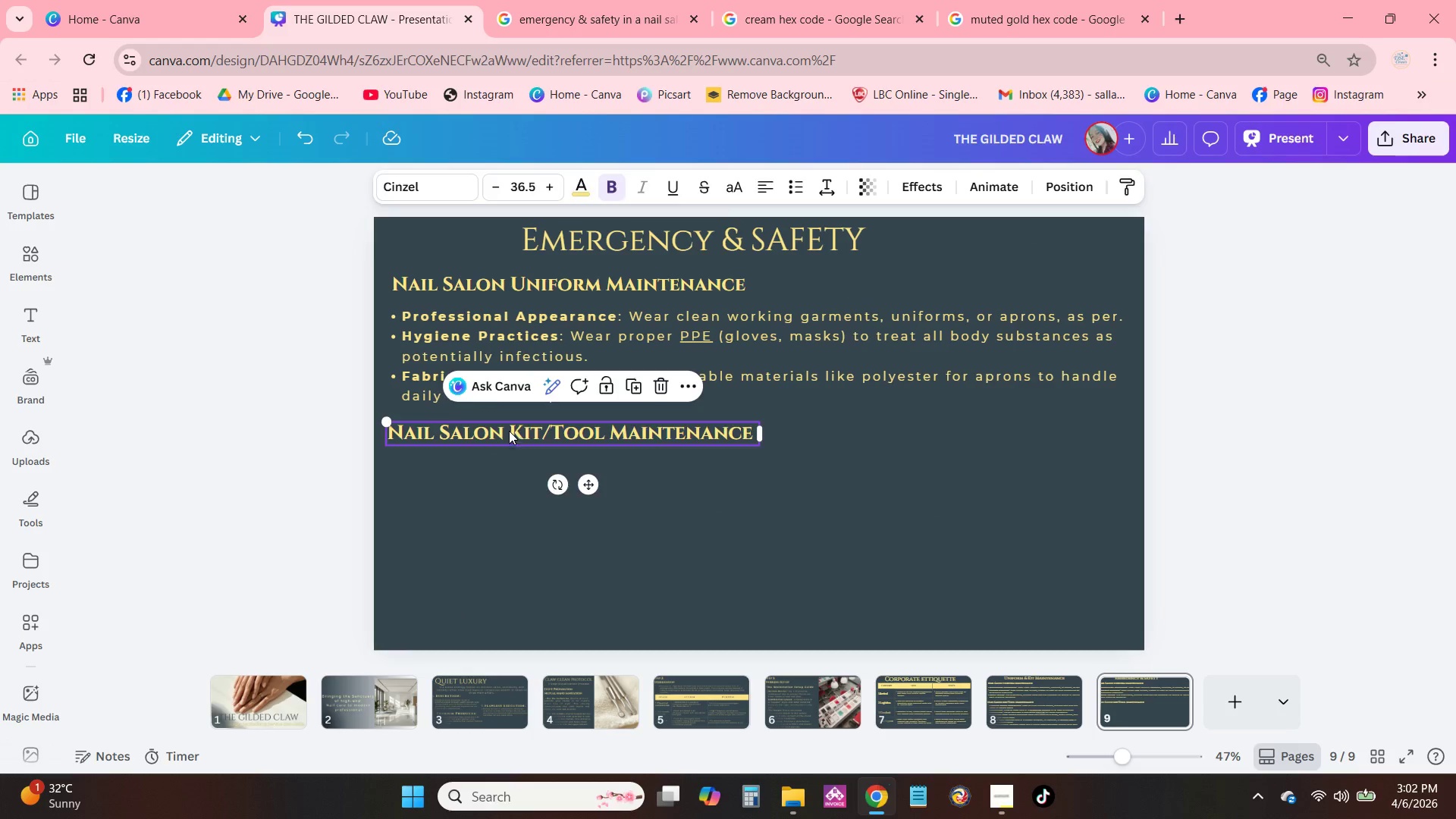 
key(Backspace)
 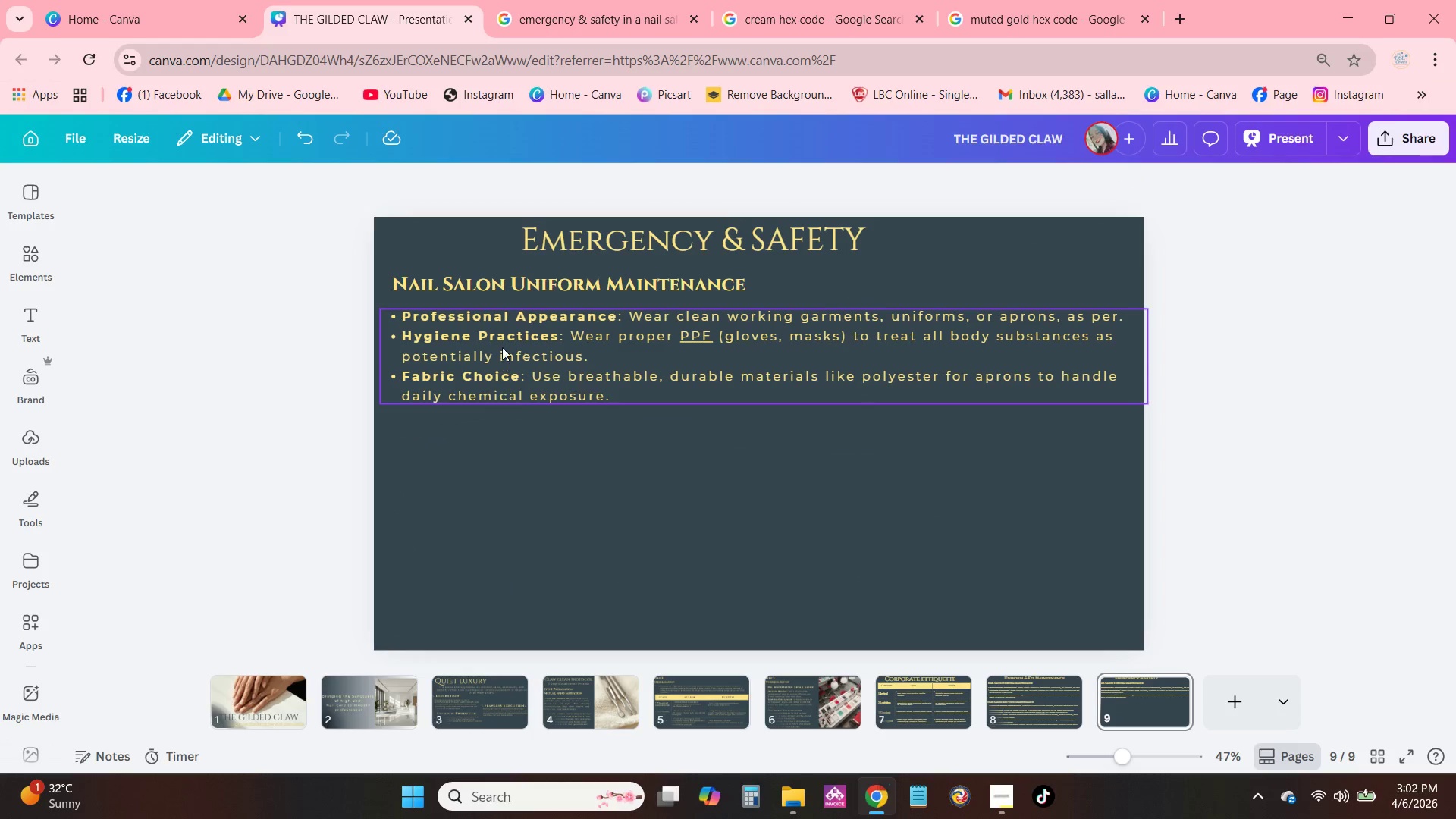 
double_click([502, 347])
 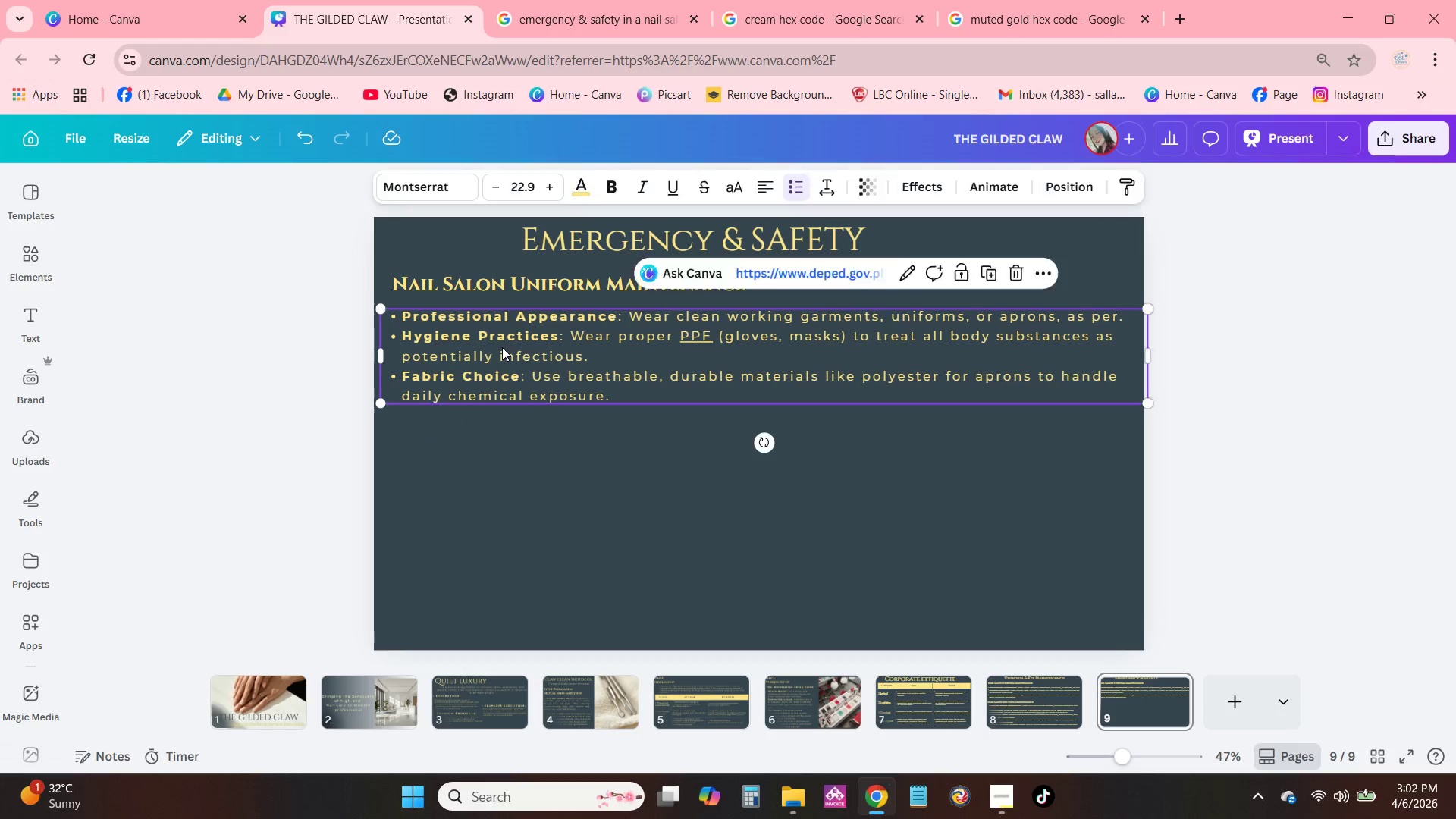 
triple_click([502, 347])
 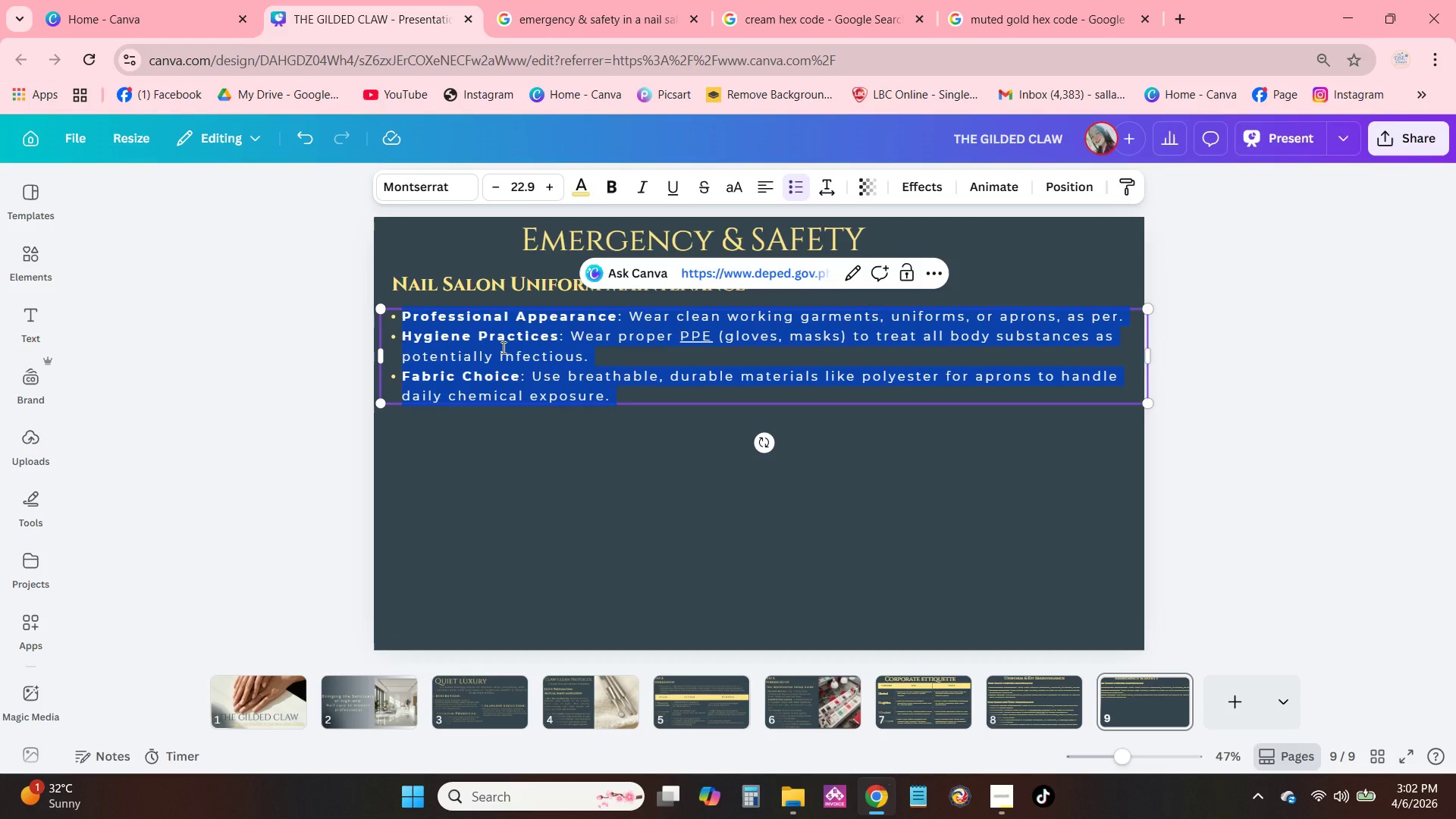 
key(Control+V)
 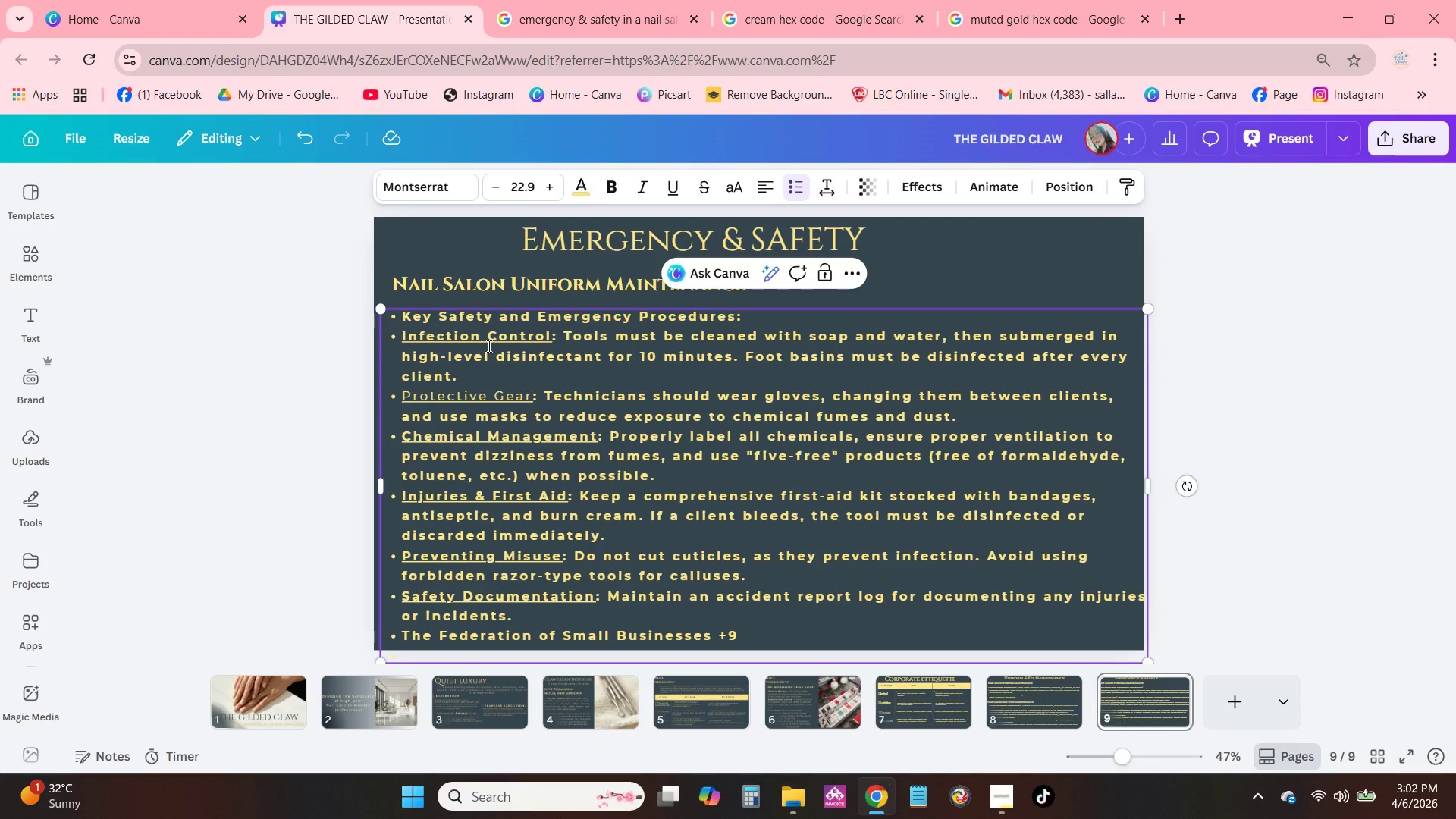 
left_click([483, 342])
 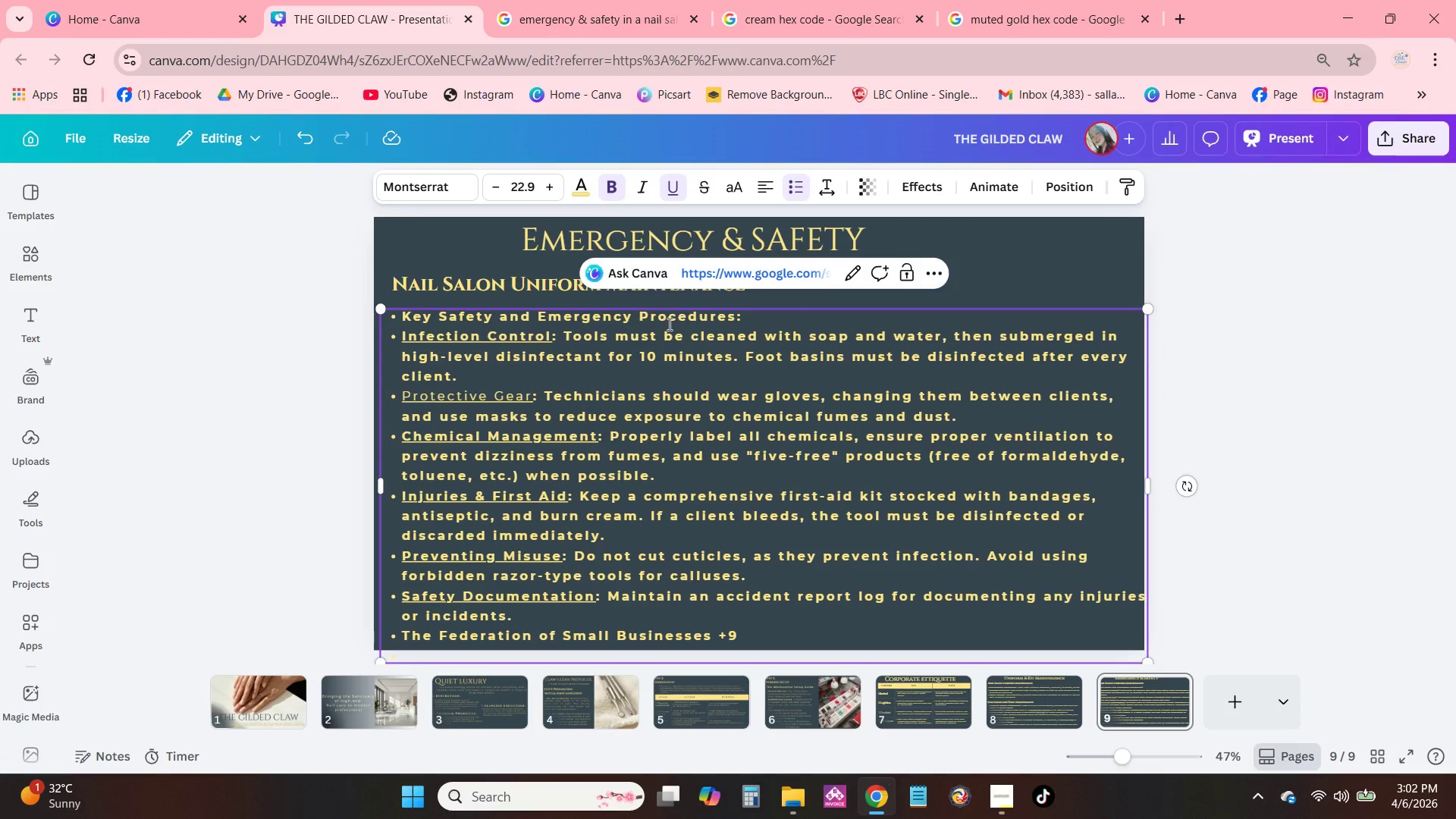 
left_click([682, 328])
 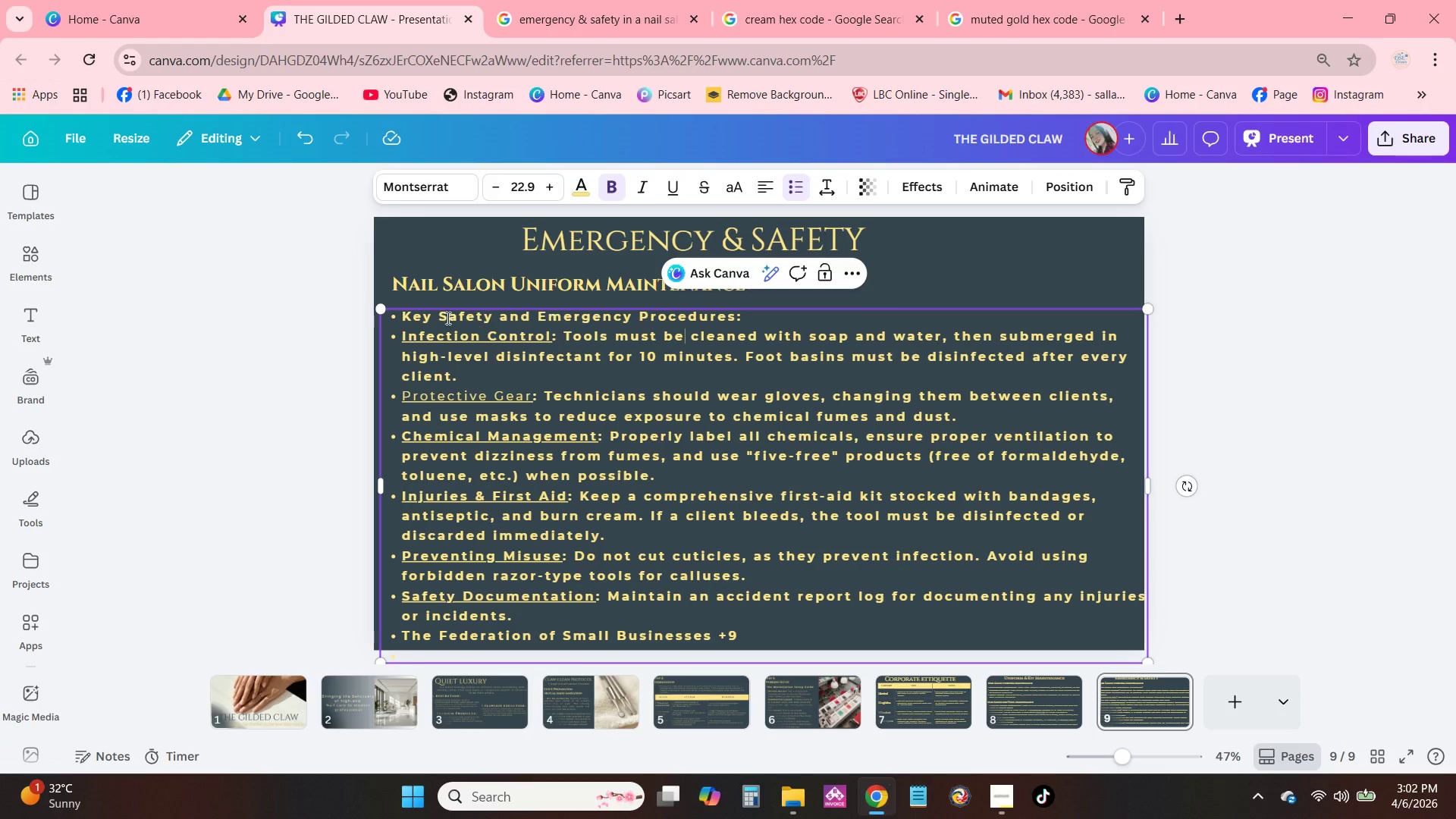 
left_click_drag(start_coordinate=[393, 315], to_coordinate=[551, 318])
 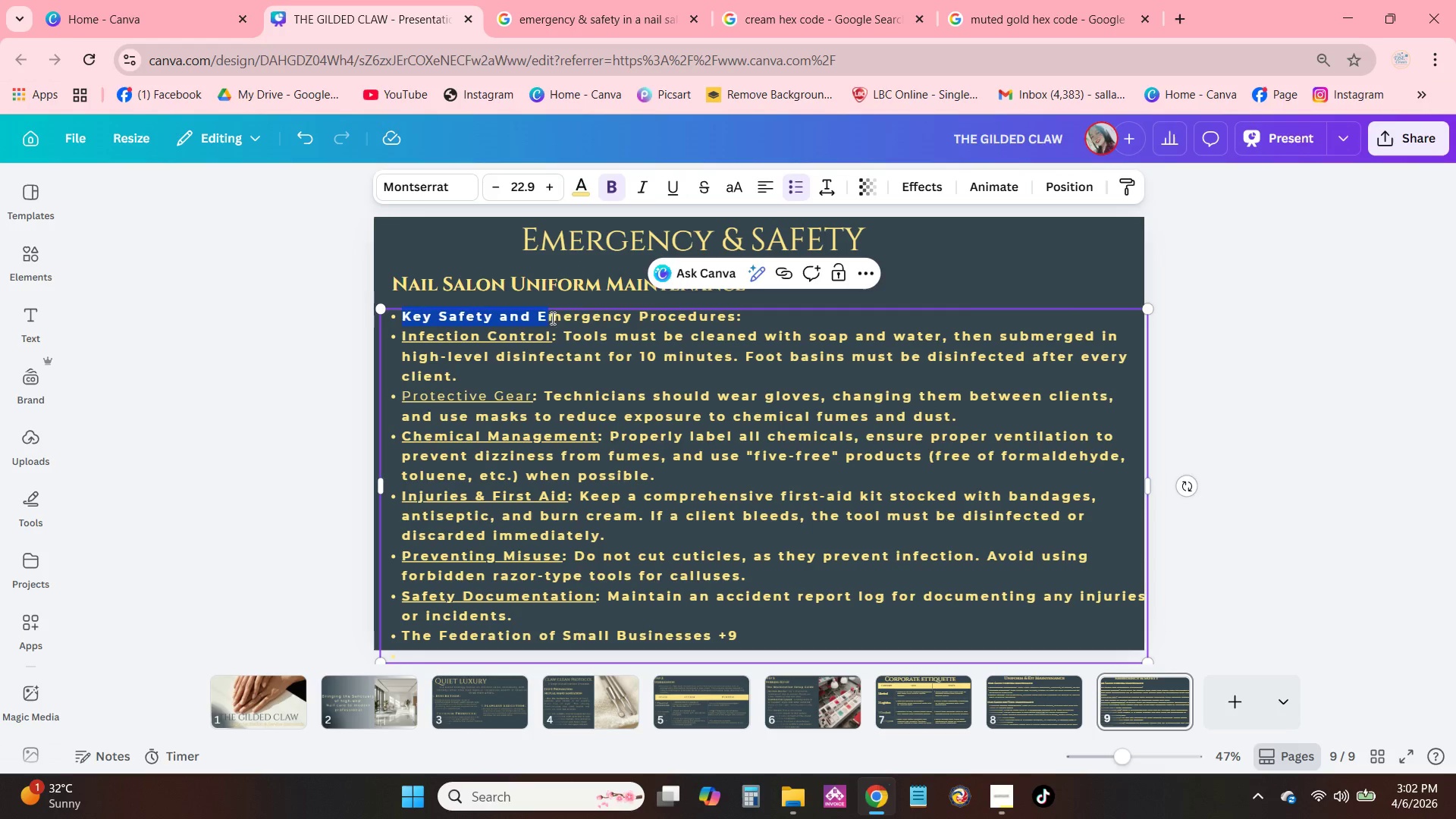 
left_click_drag(start_coordinate=[551, 318], to_coordinate=[620, 317])
 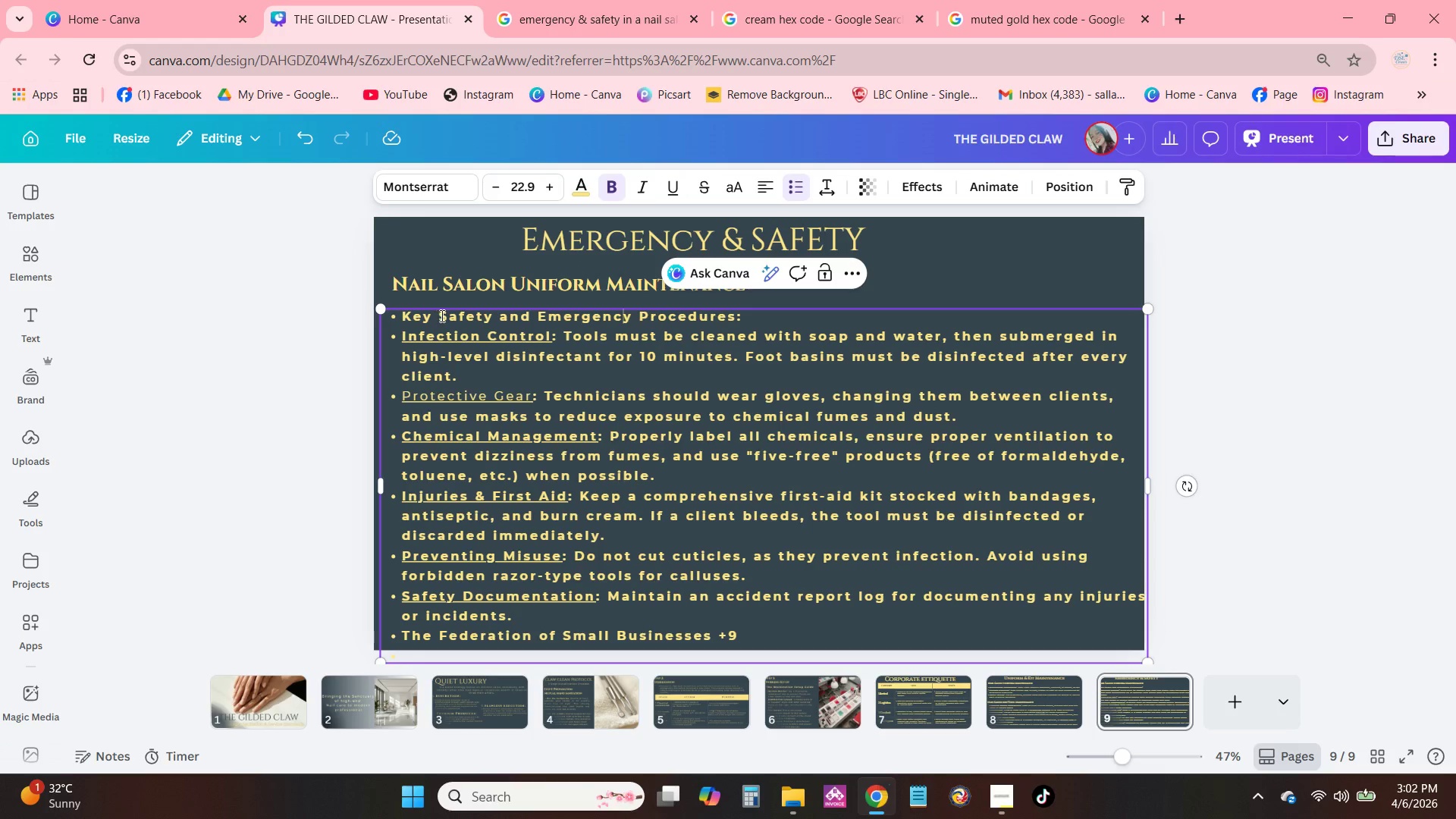 
left_click_drag(start_coordinate=[439, 316], to_coordinate=[740, 315])
 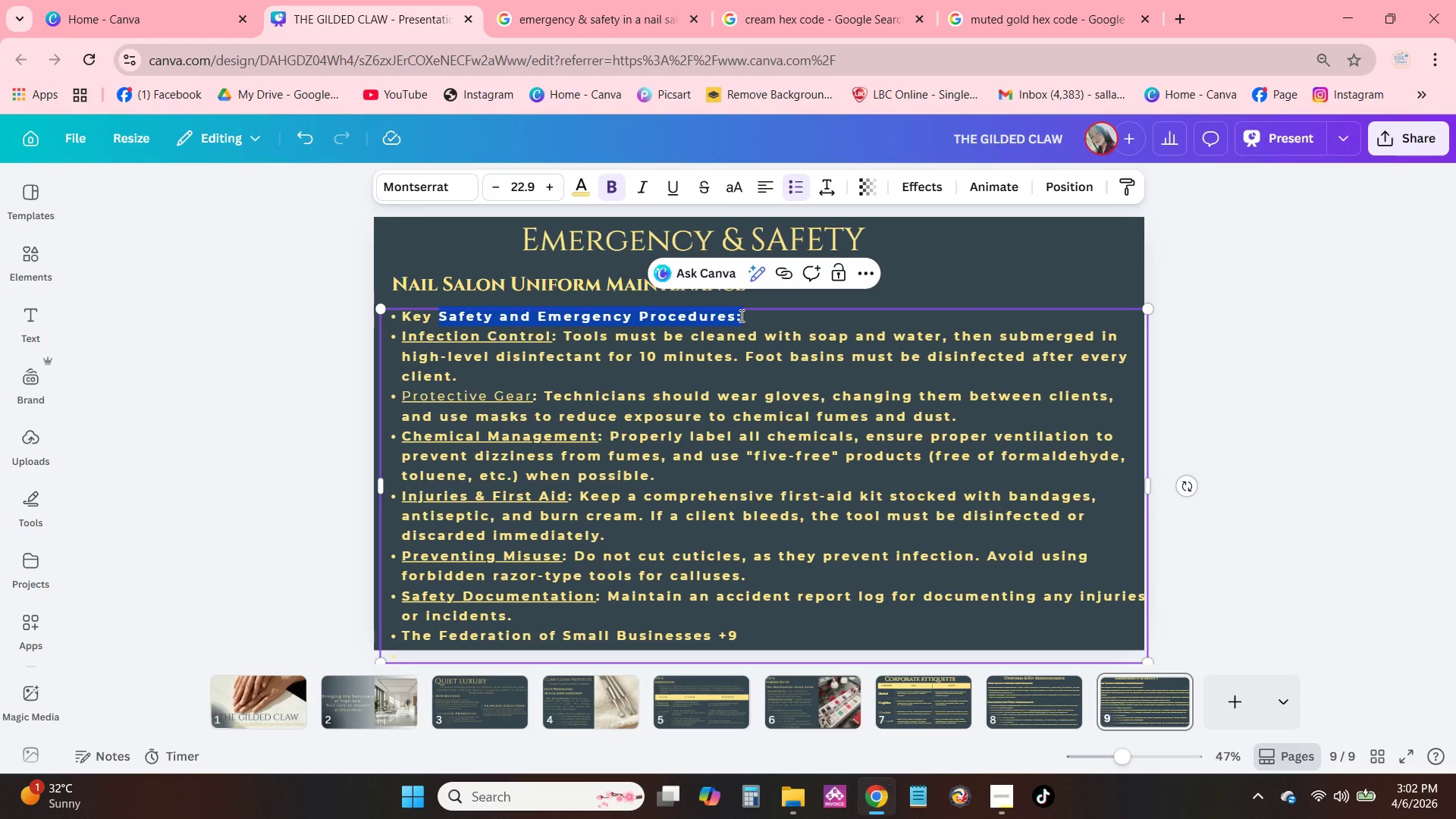 
key(Control+C)
 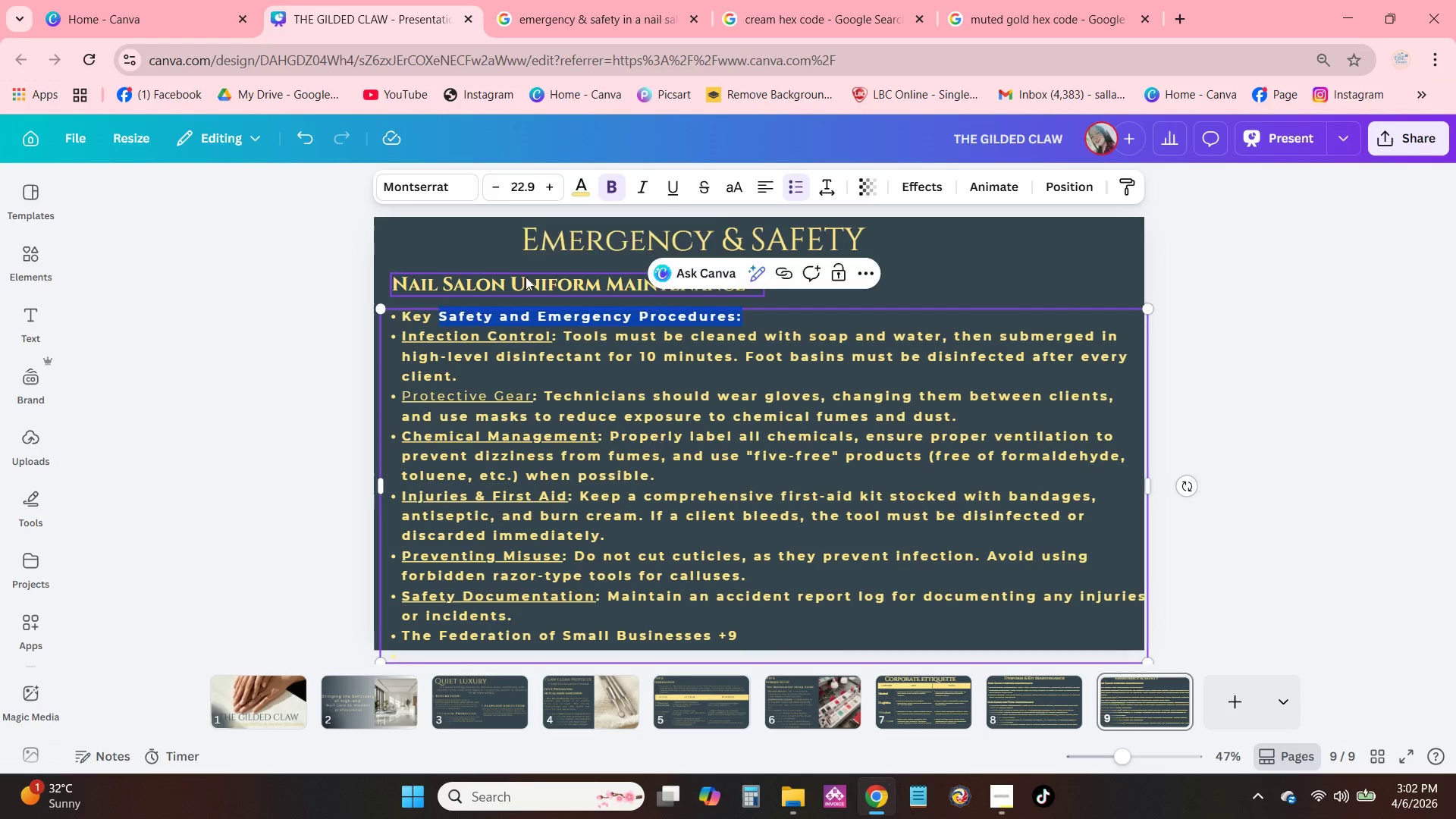 
double_click([526, 277])
 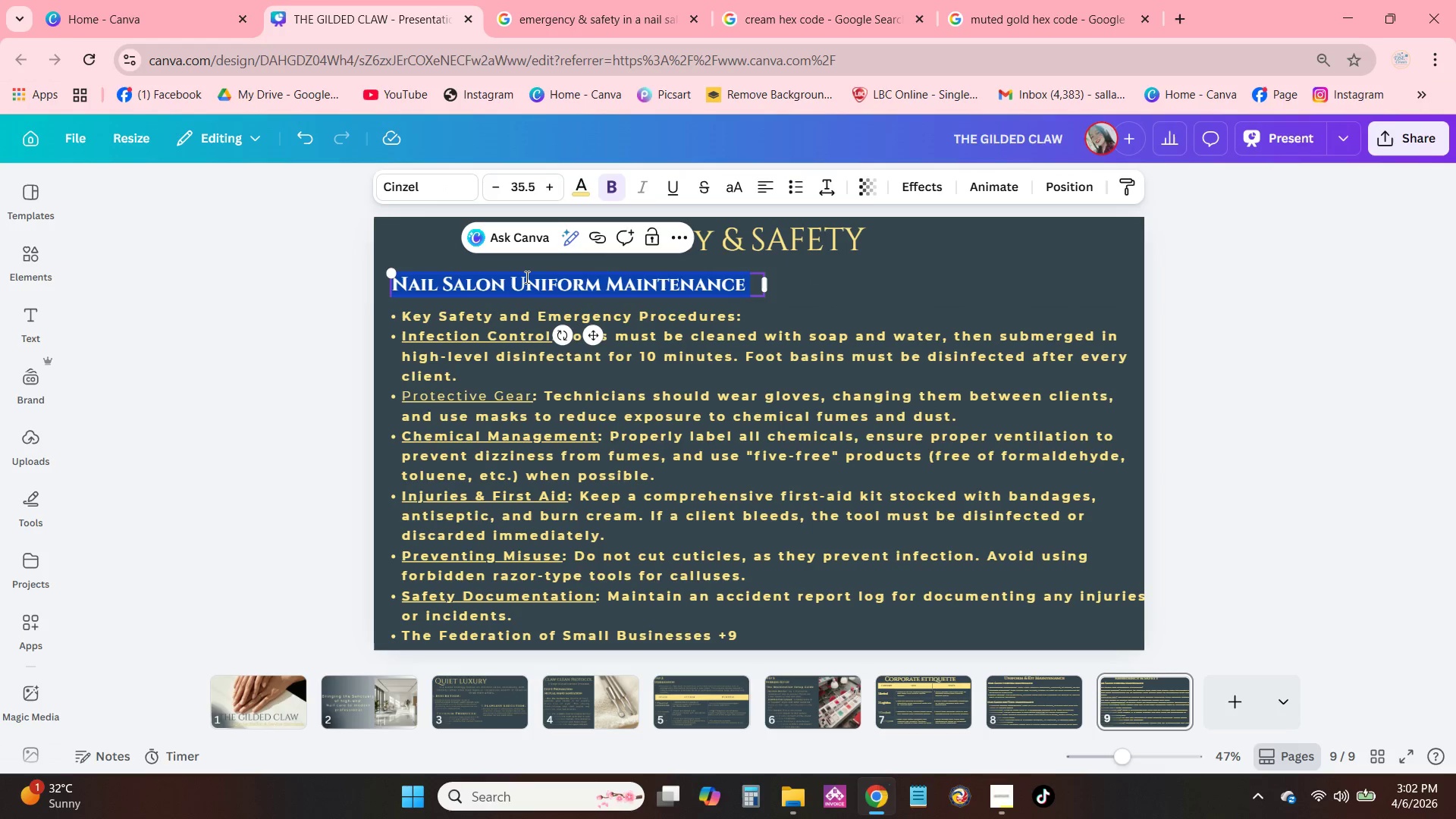 
triple_click([526, 277])
 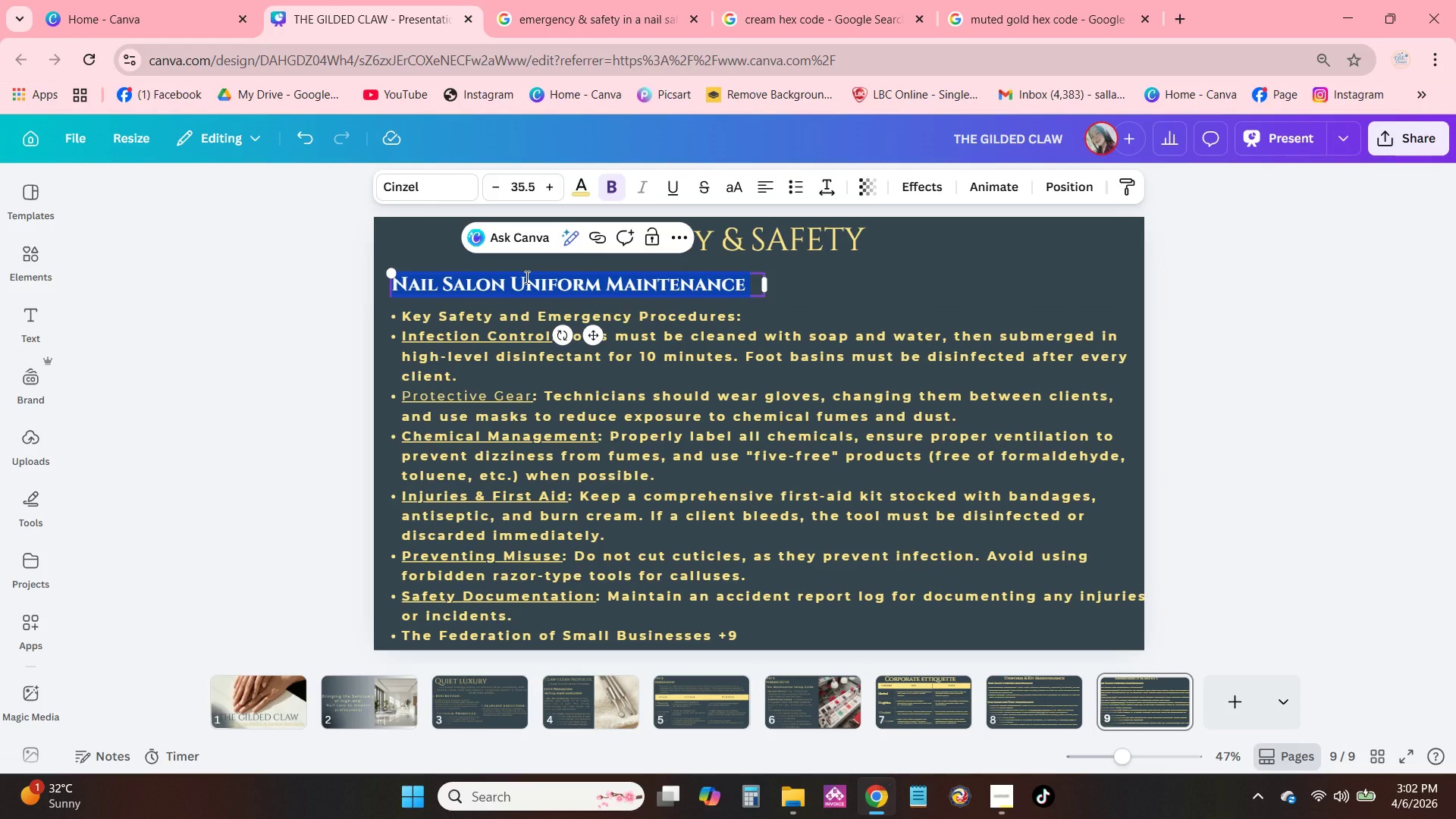 
key(Control+ControlLeft)
 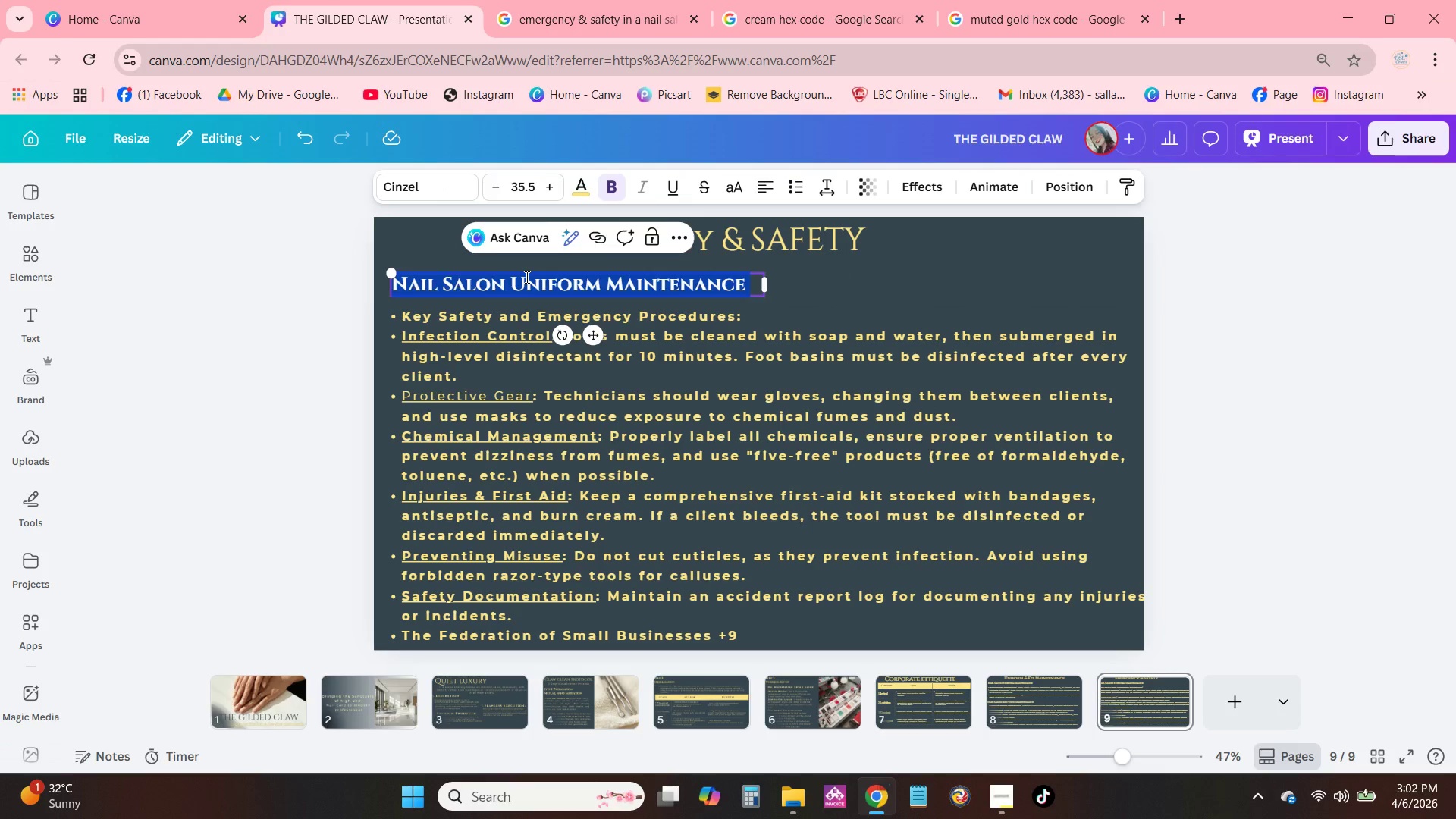 
key(Control+V)
 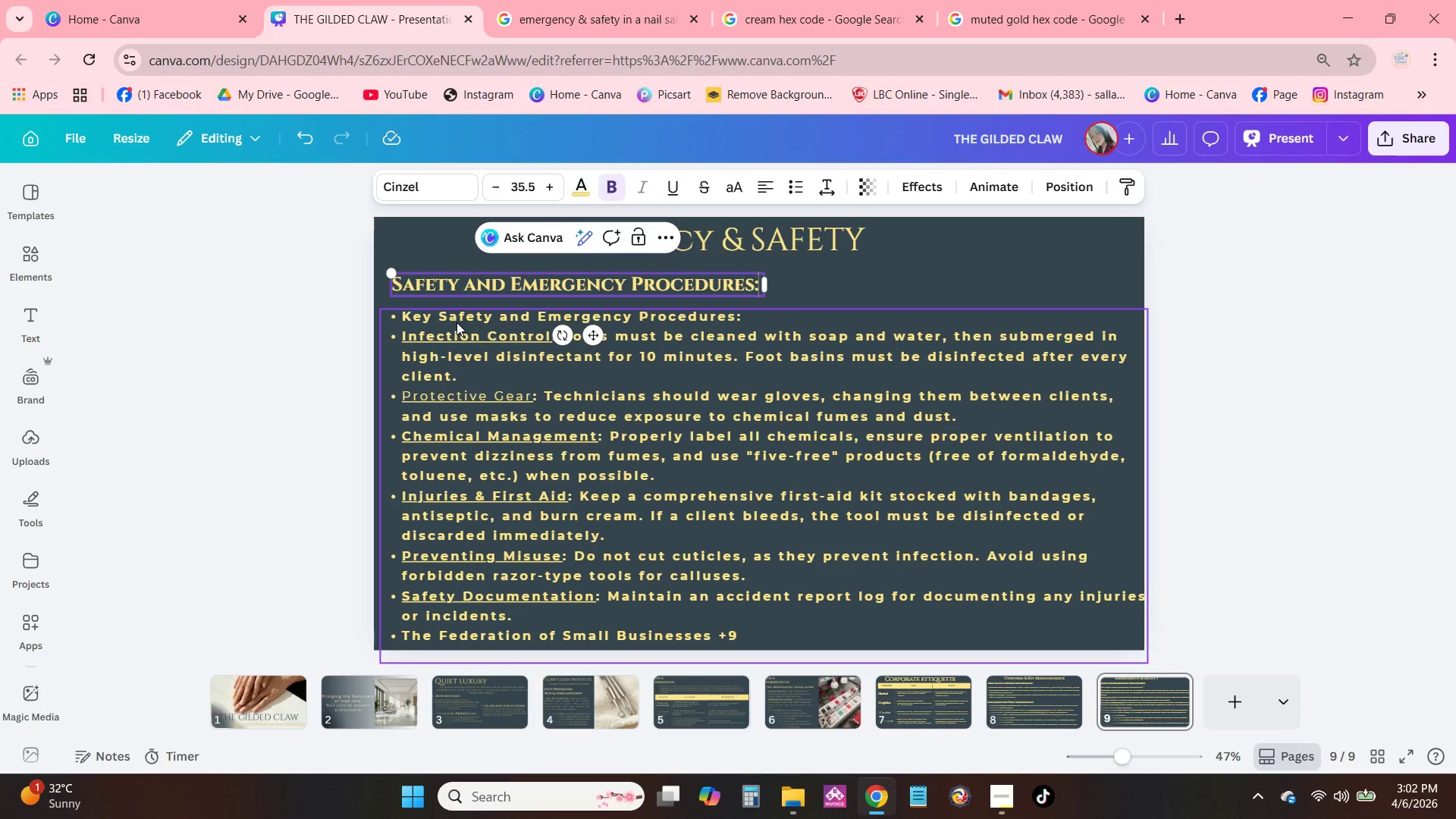 
double_click([408, 323])
 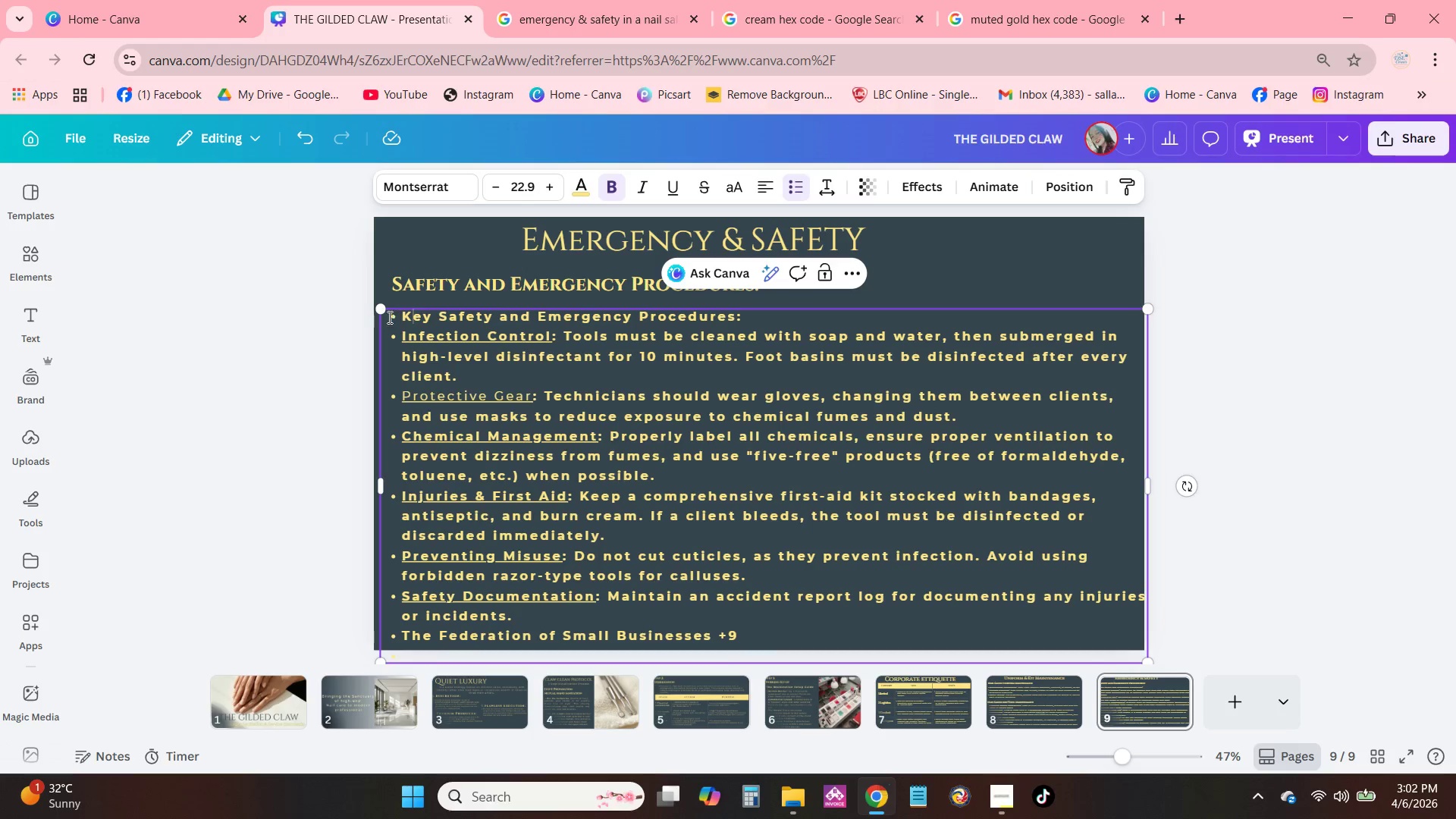 
left_click_drag(start_coordinate=[388, 317], to_coordinate=[779, 319])
 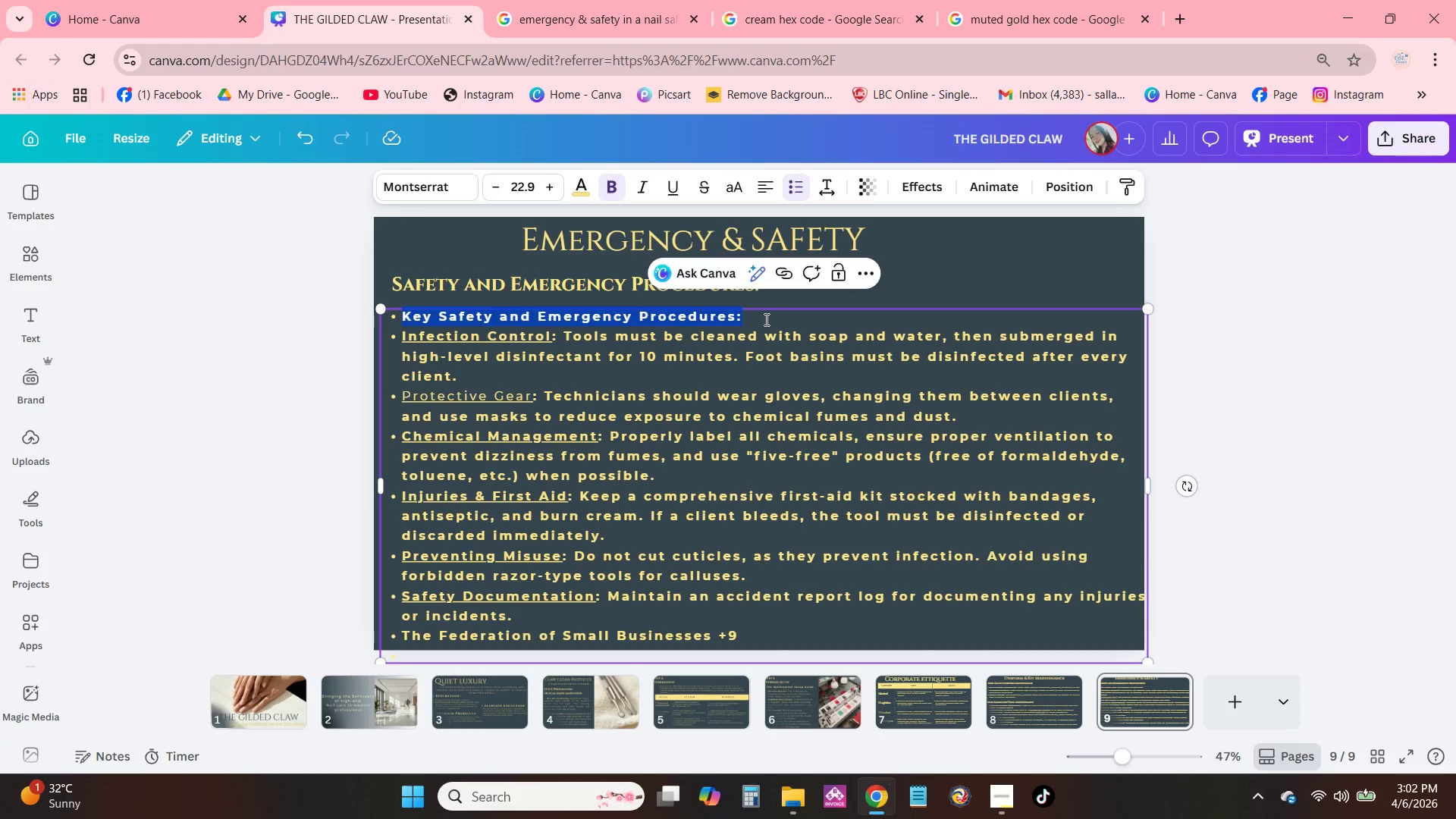 
key(Backspace)
 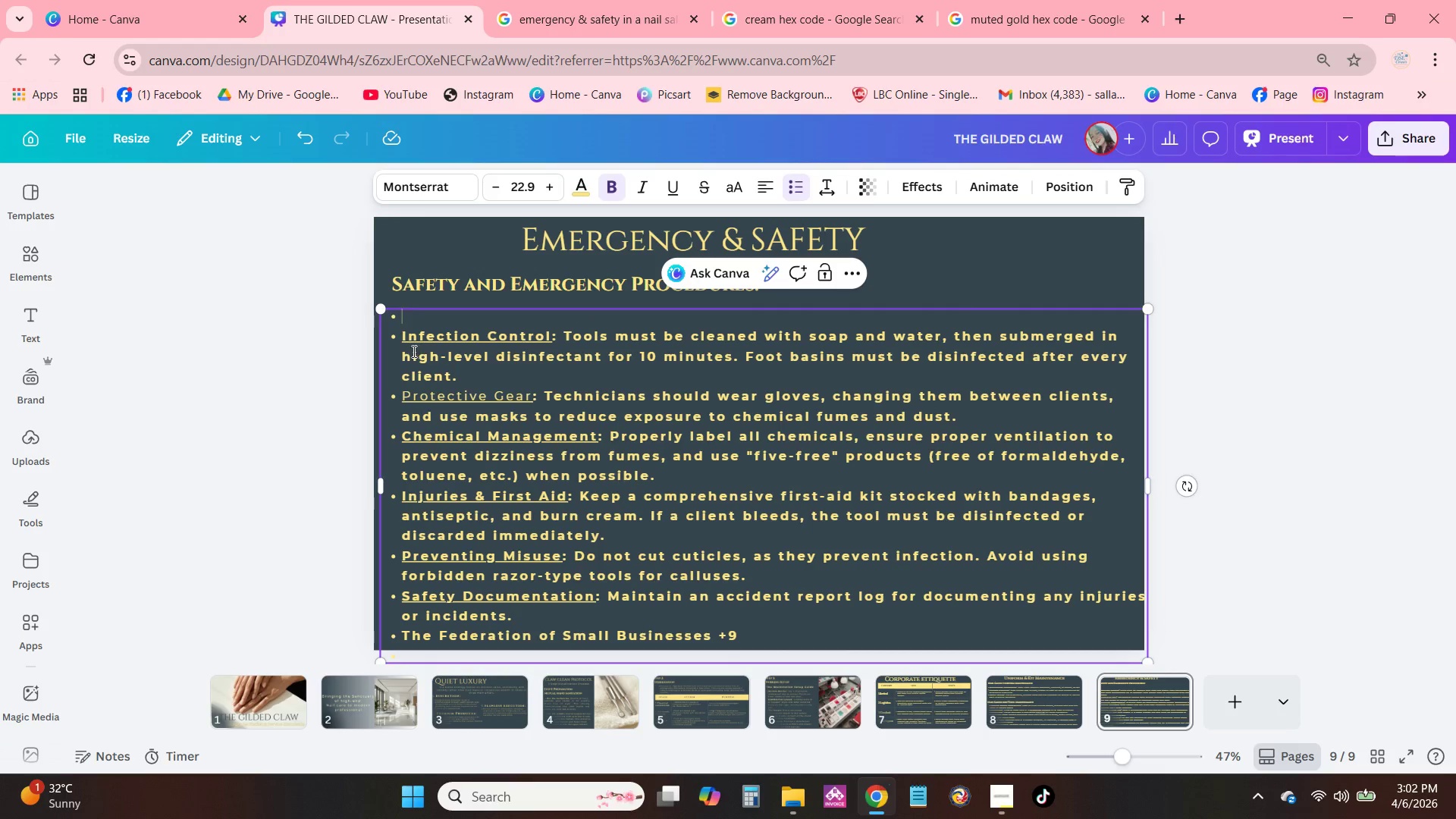 
key(Backspace)
 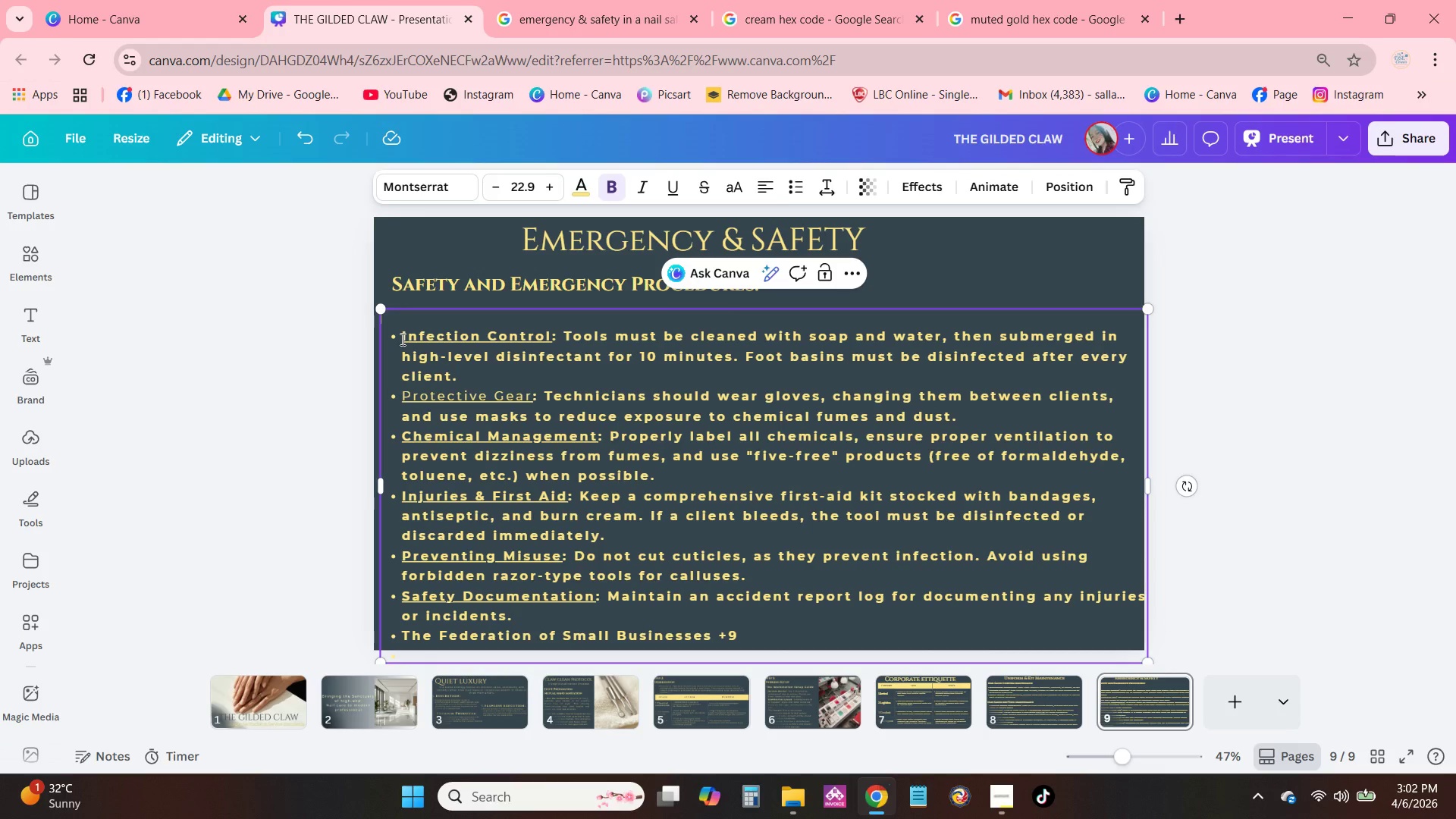 
left_click([401, 339])
 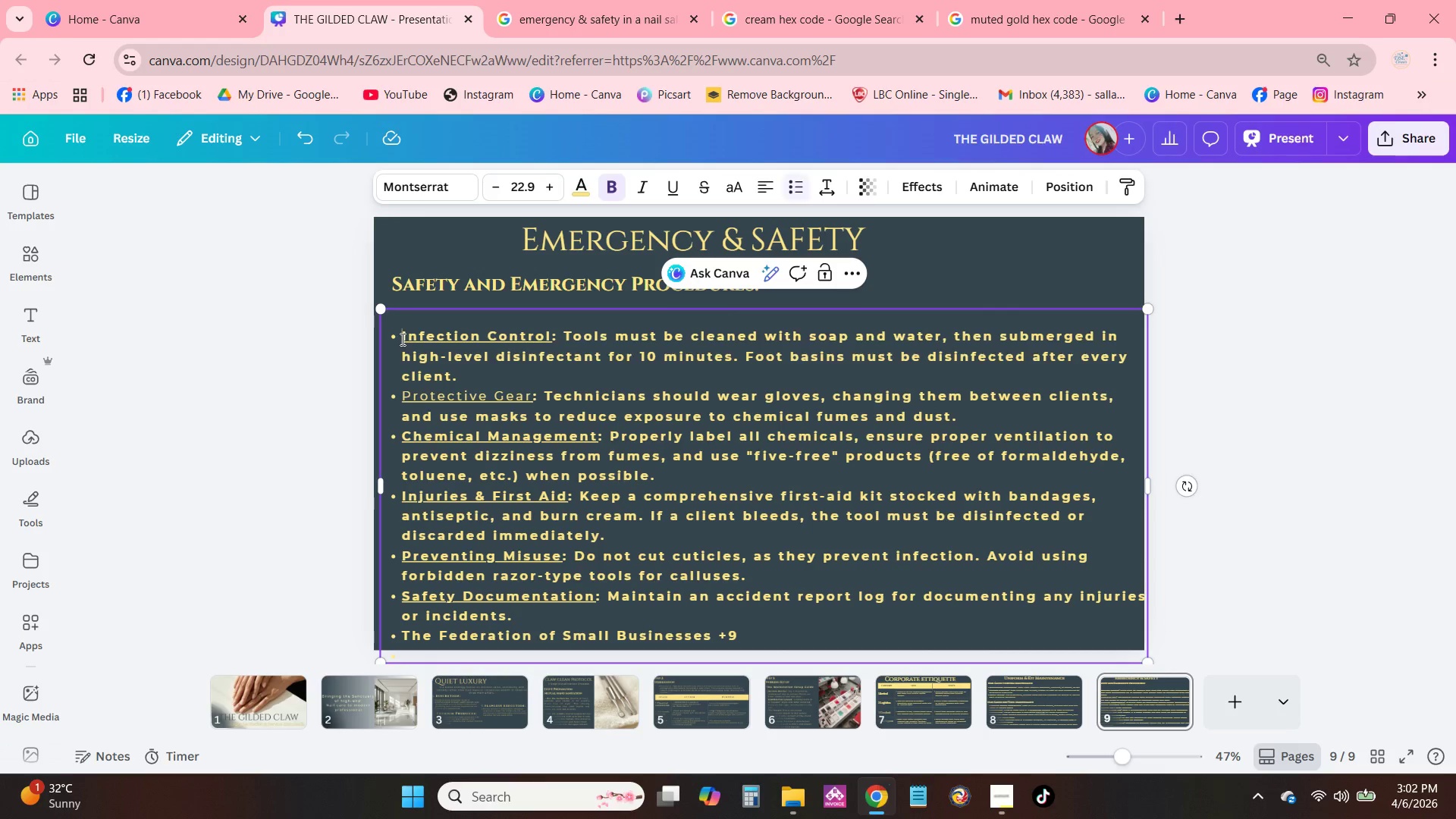 
key(Backspace)
 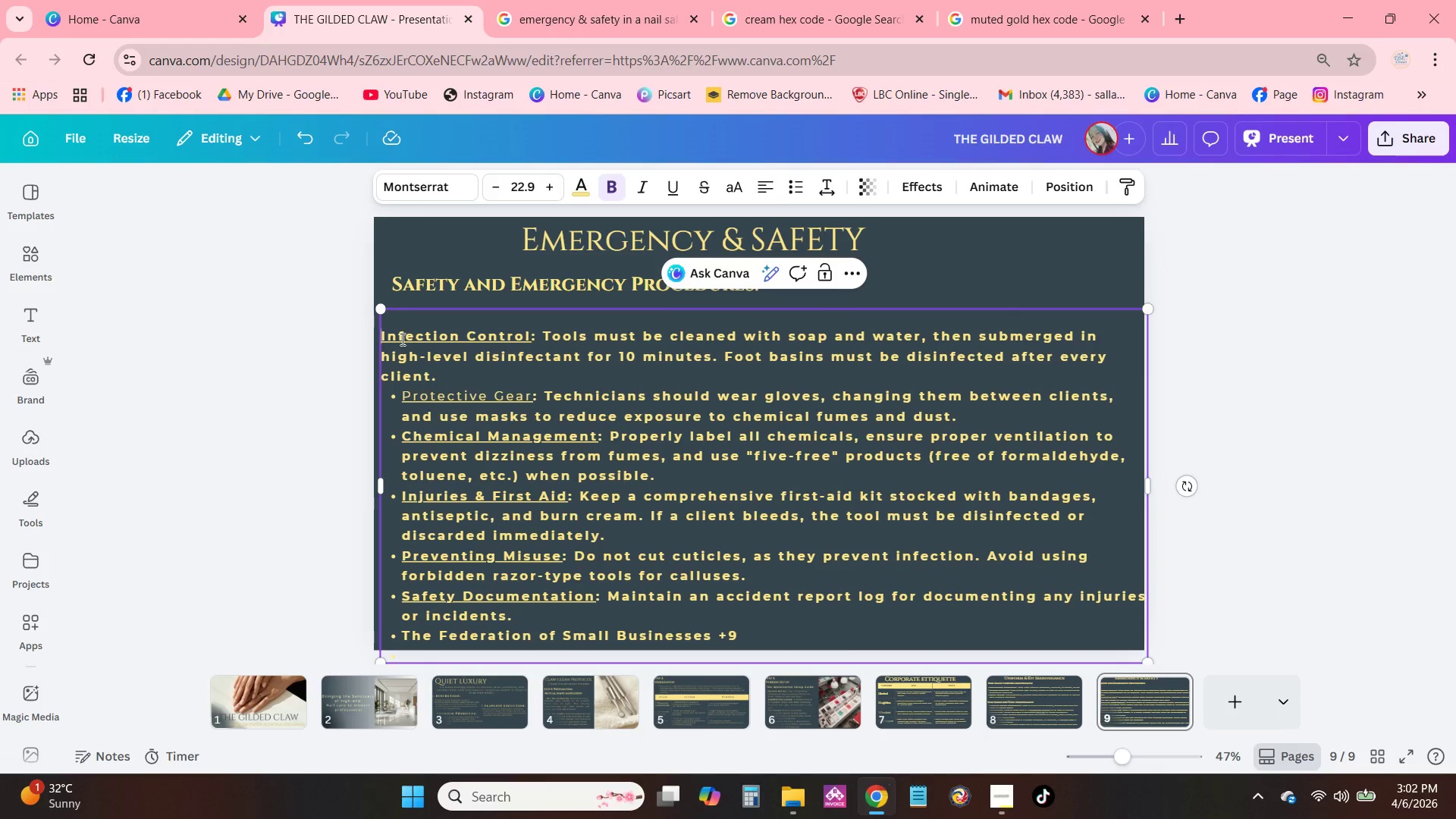 
key(Backspace)
 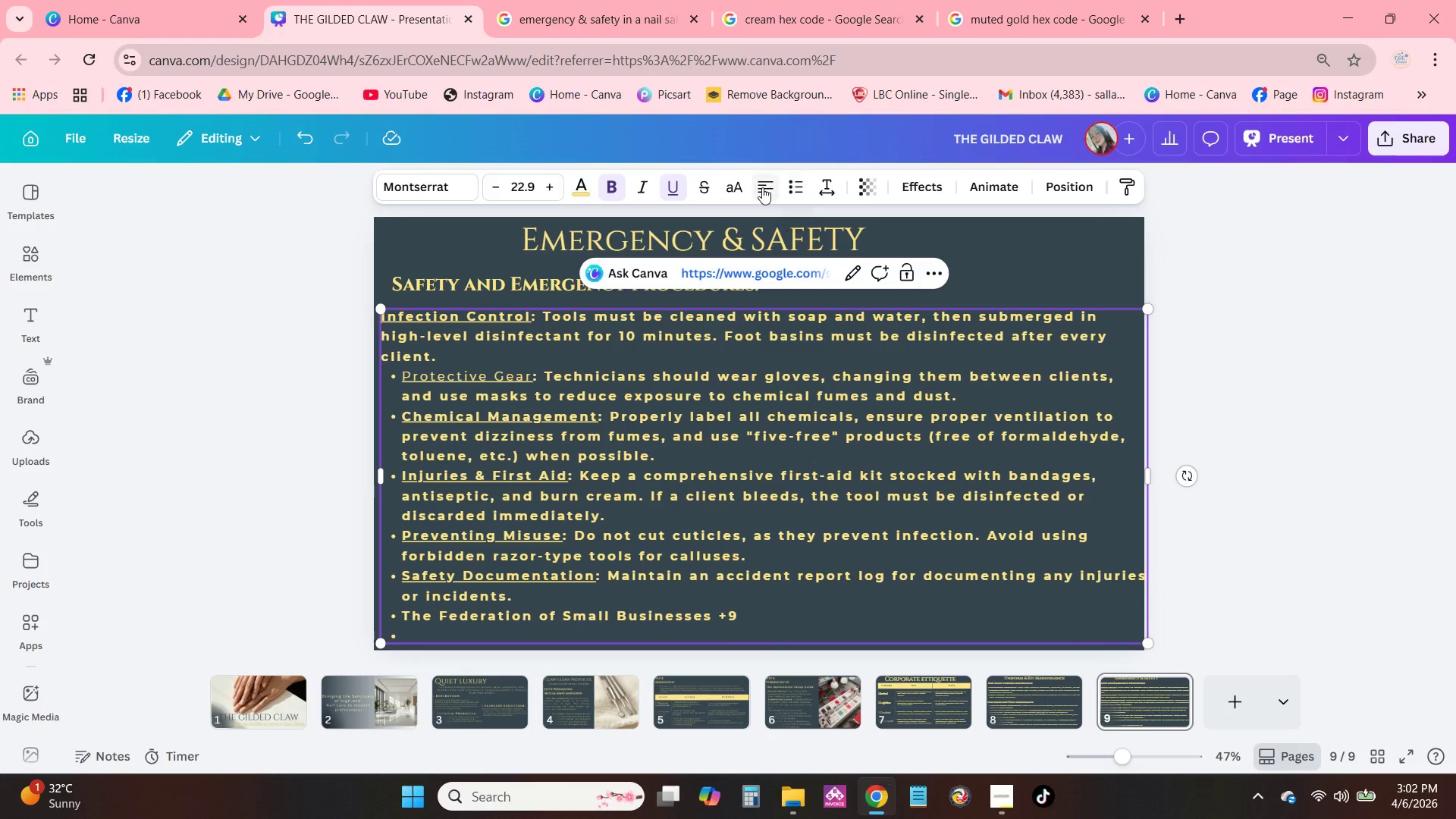 
left_click([783, 184])
 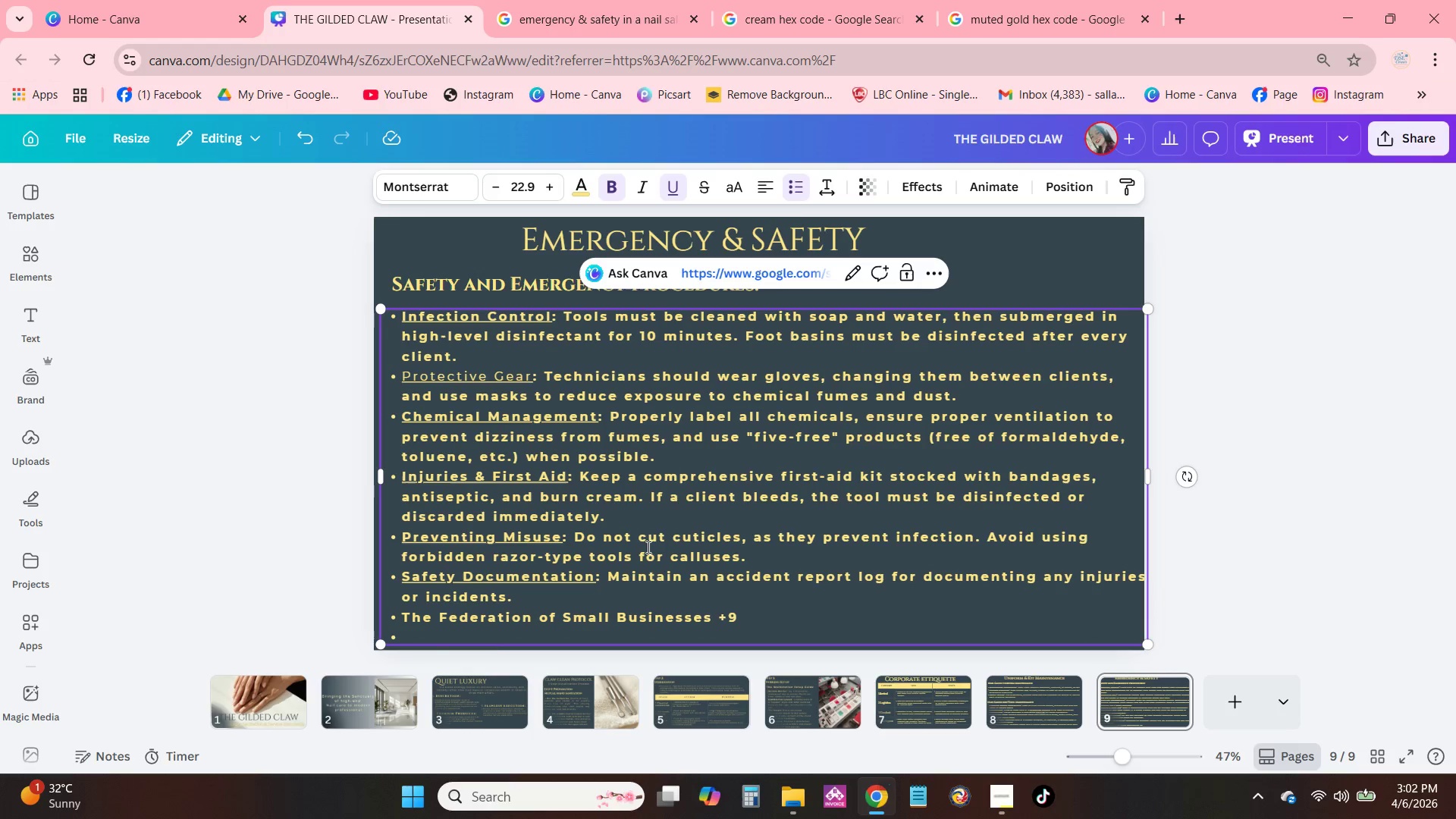 
left_click([436, 635])
 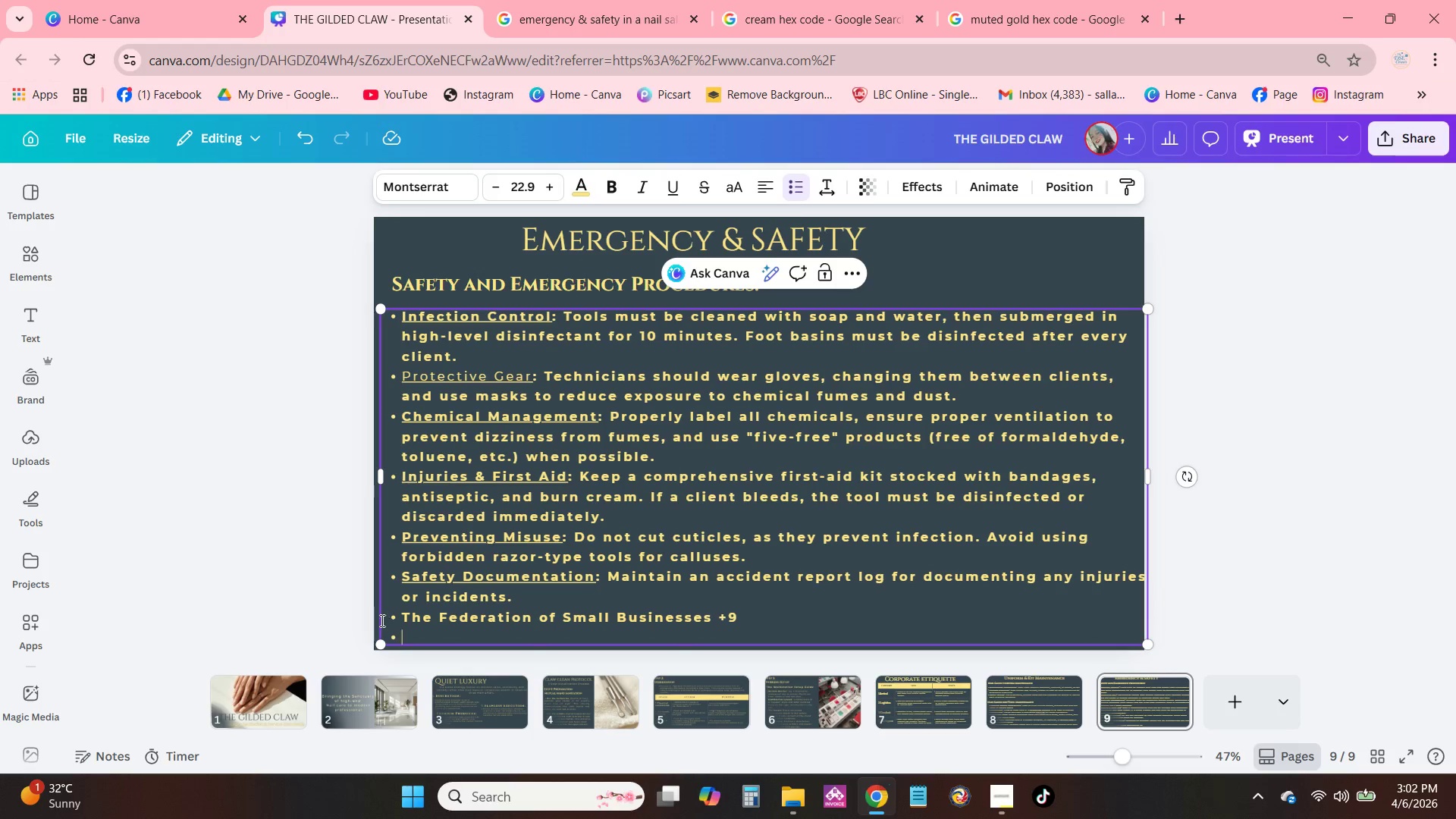 
left_click_drag(start_coordinate=[382, 619], to_coordinate=[516, 632])
 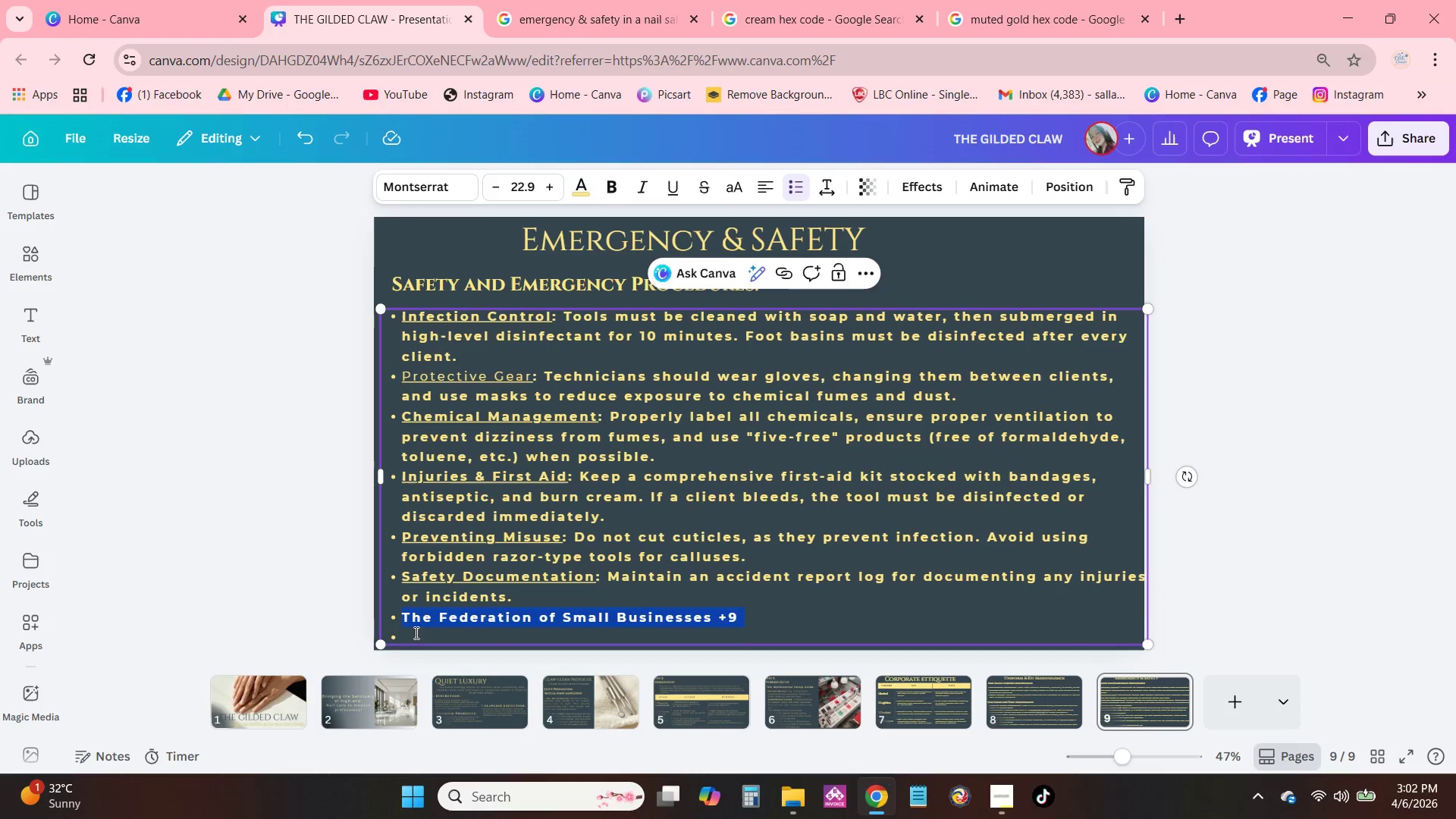 
key(Backspace)
 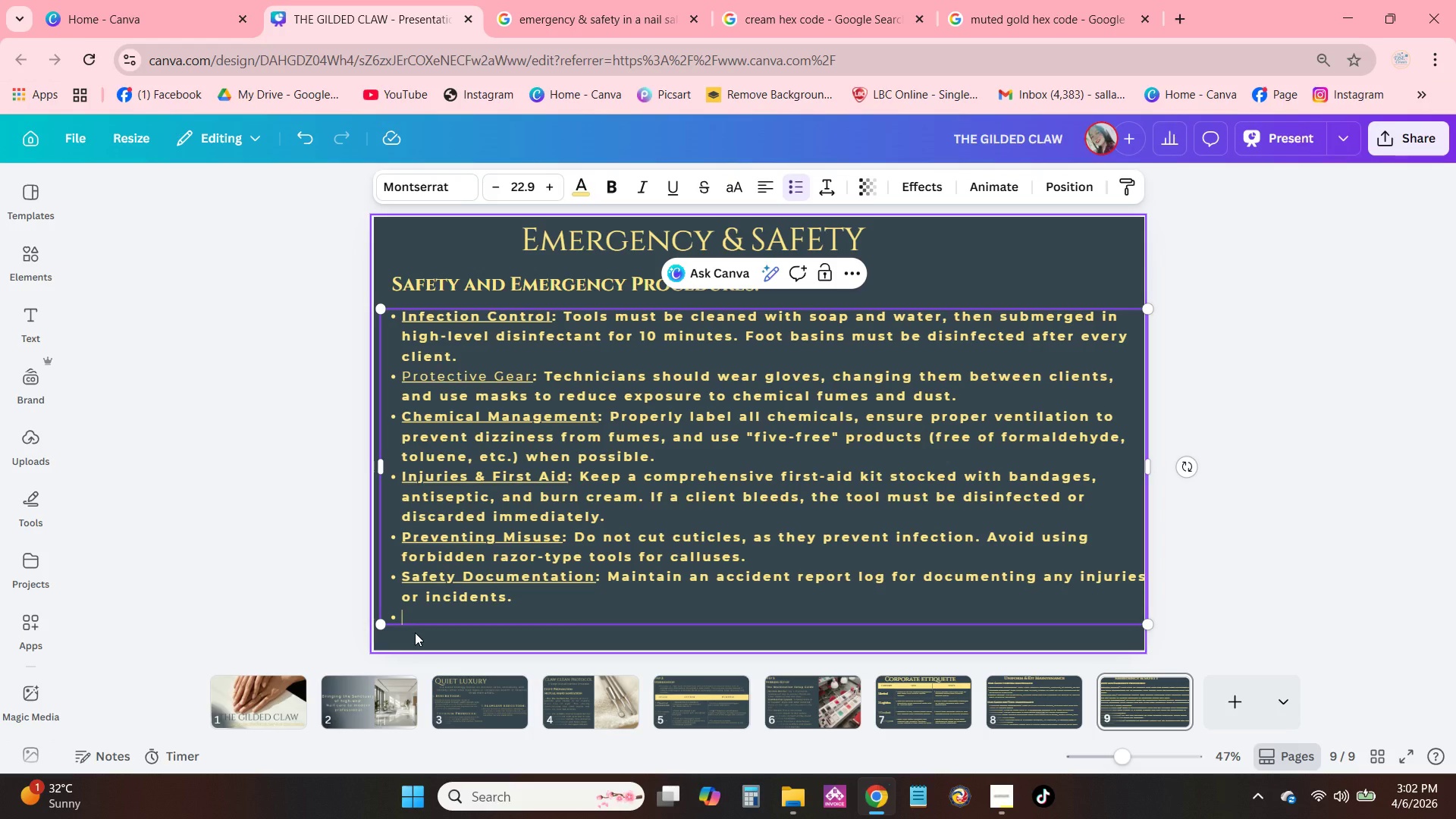 
key(Backspace)
 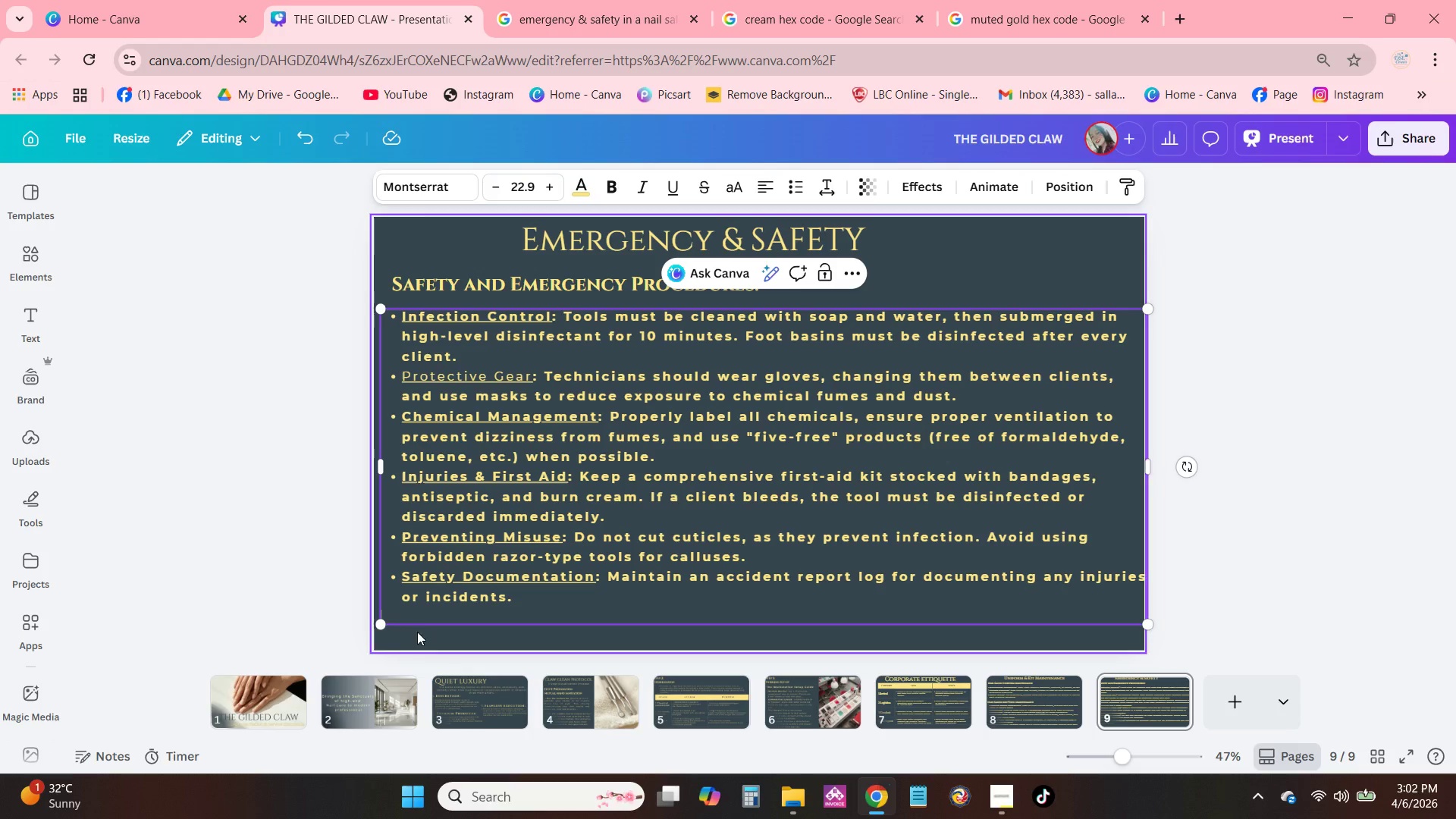 
key(Backspace)
 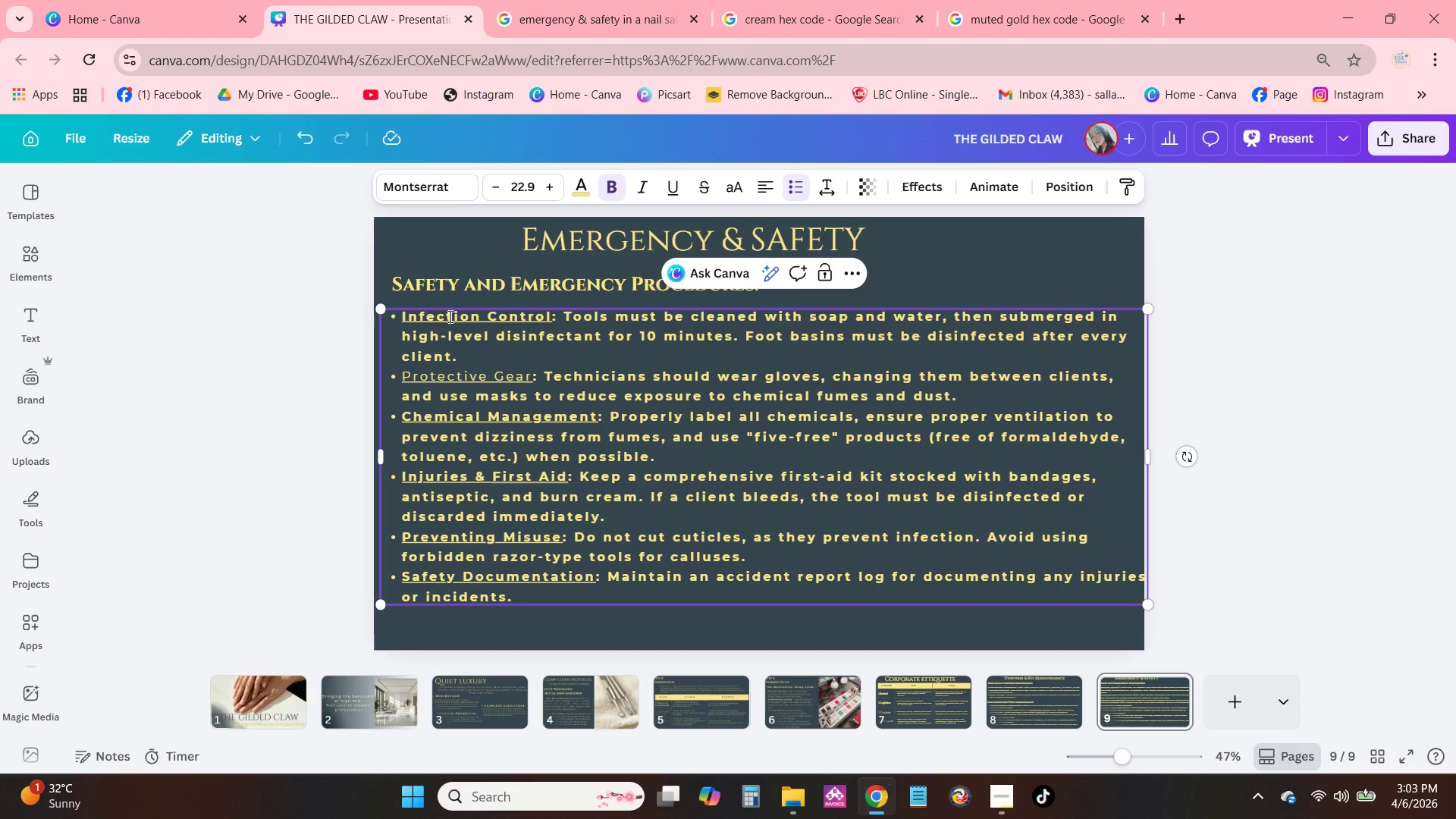 
left_click_drag(start_coordinate=[398, 319], to_coordinate=[890, 602])
 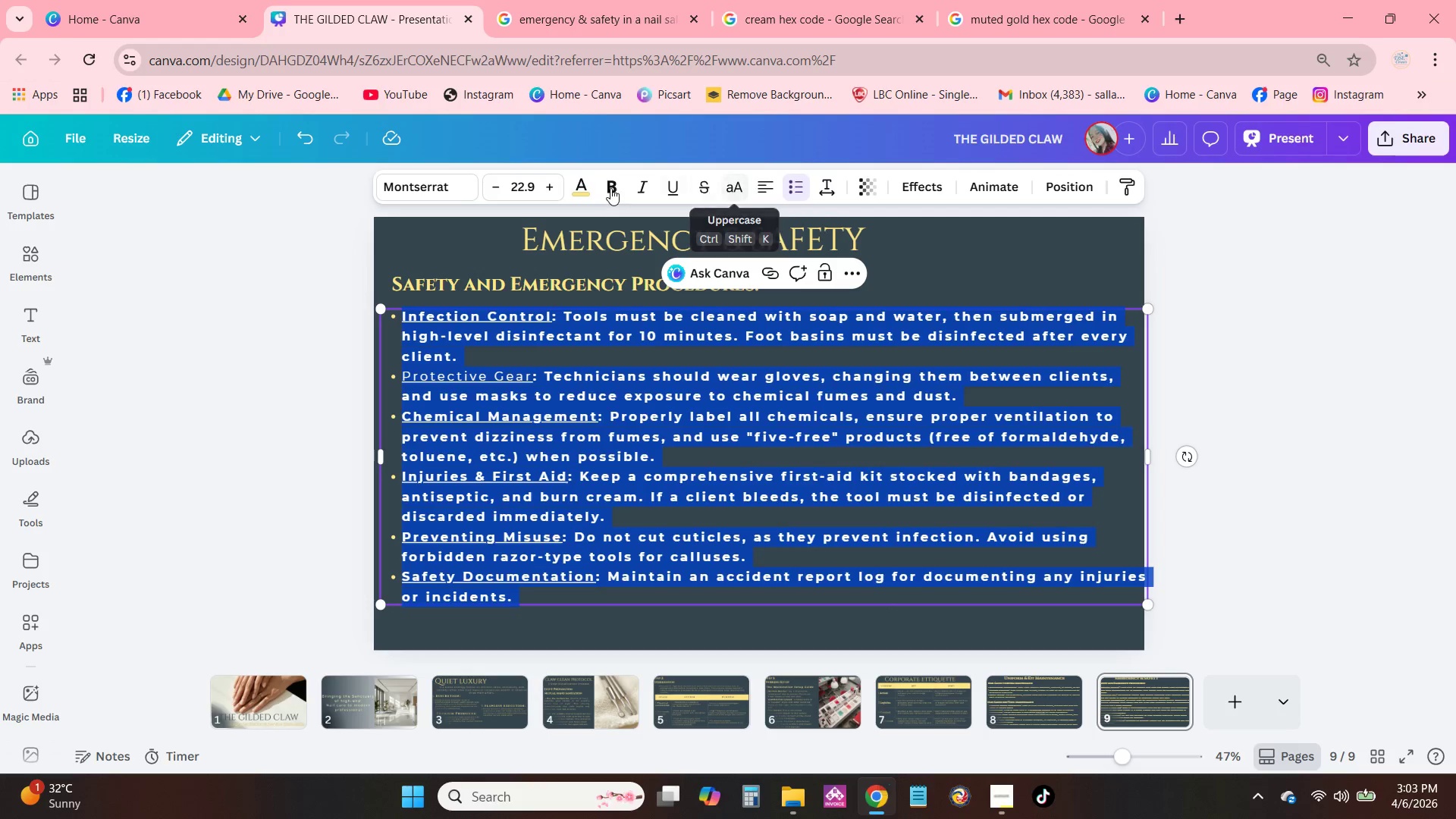 
left_click([608, 187])
 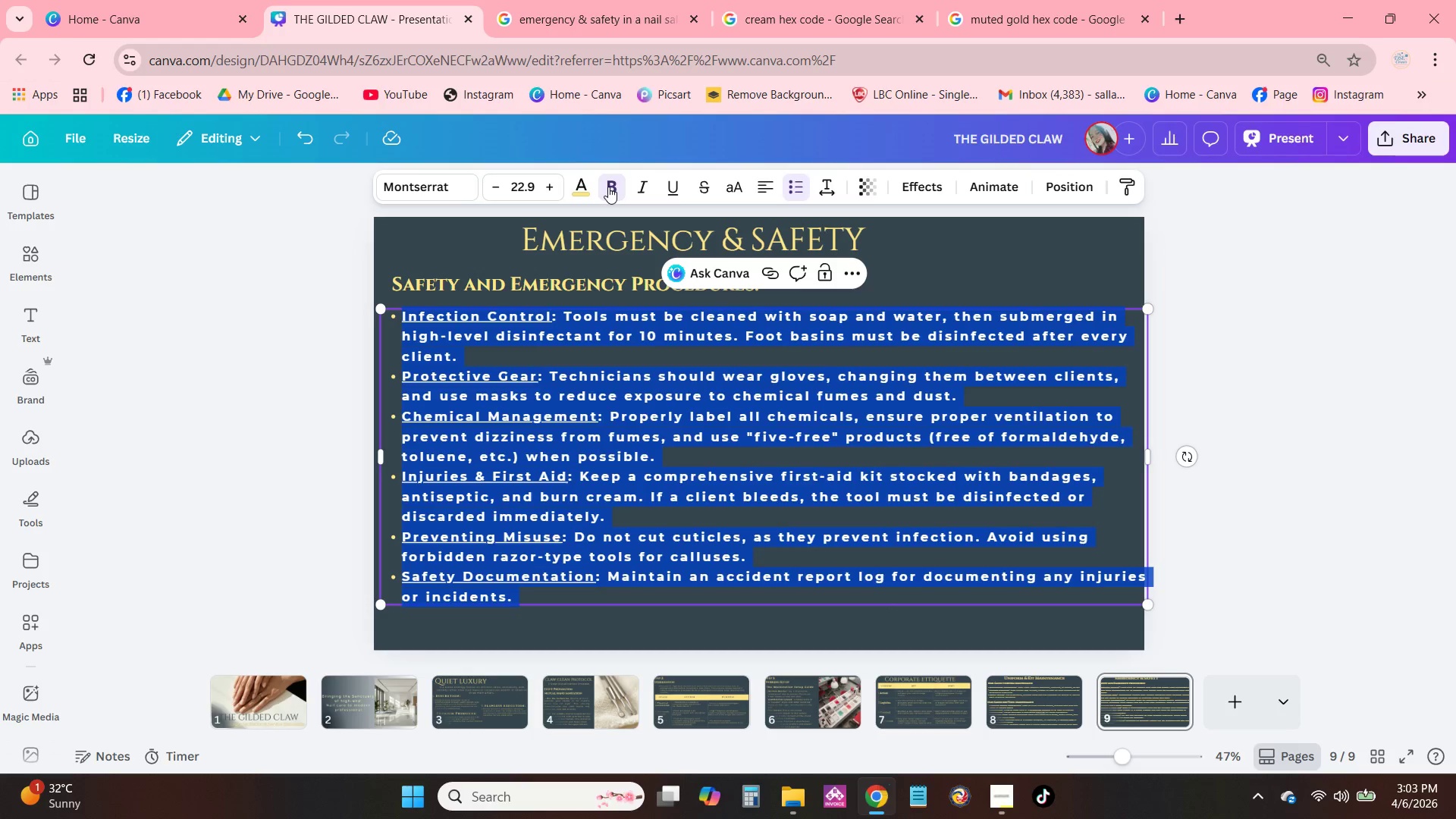 
left_click([608, 187])
 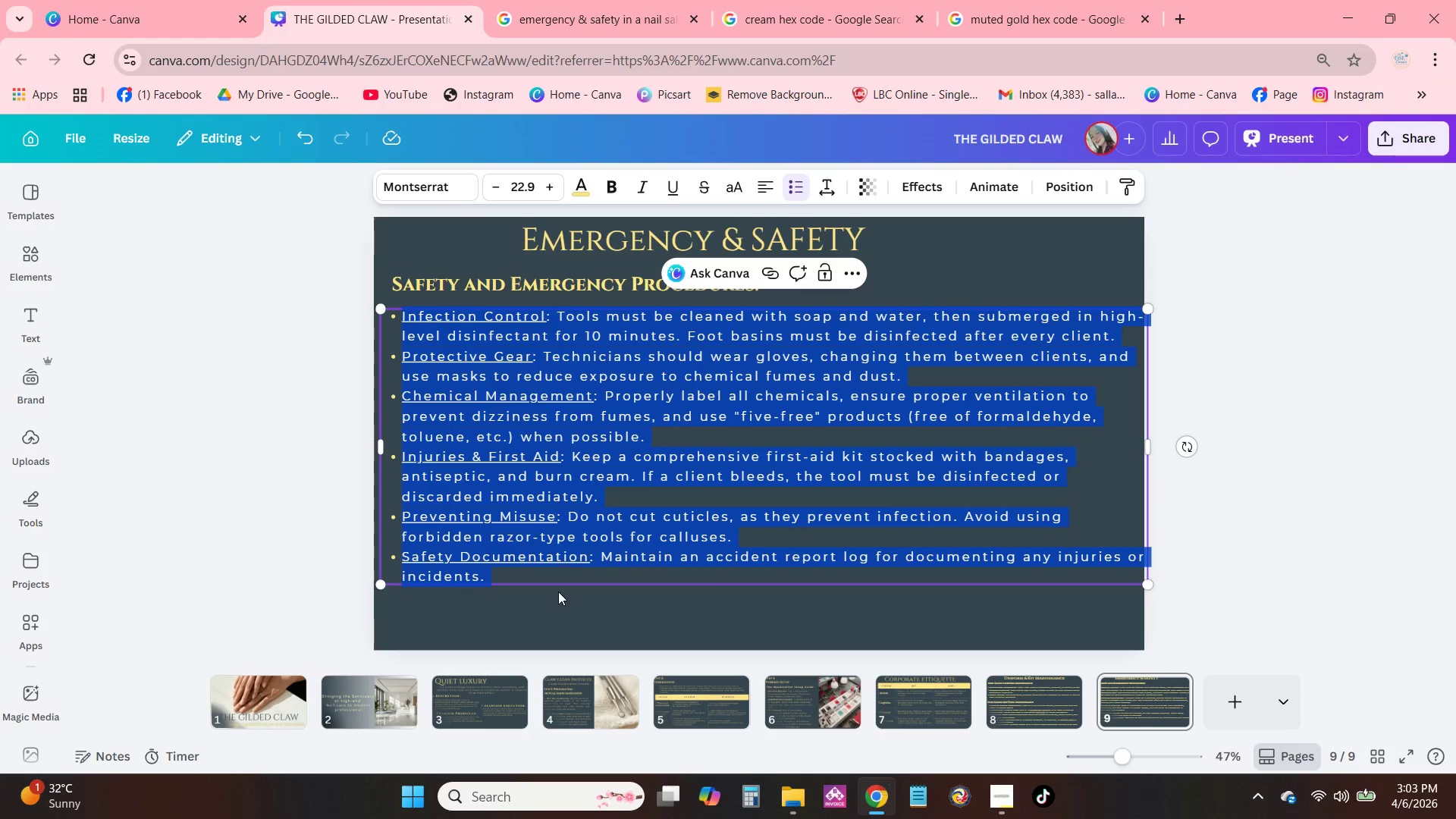 
left_click([562, 617])
 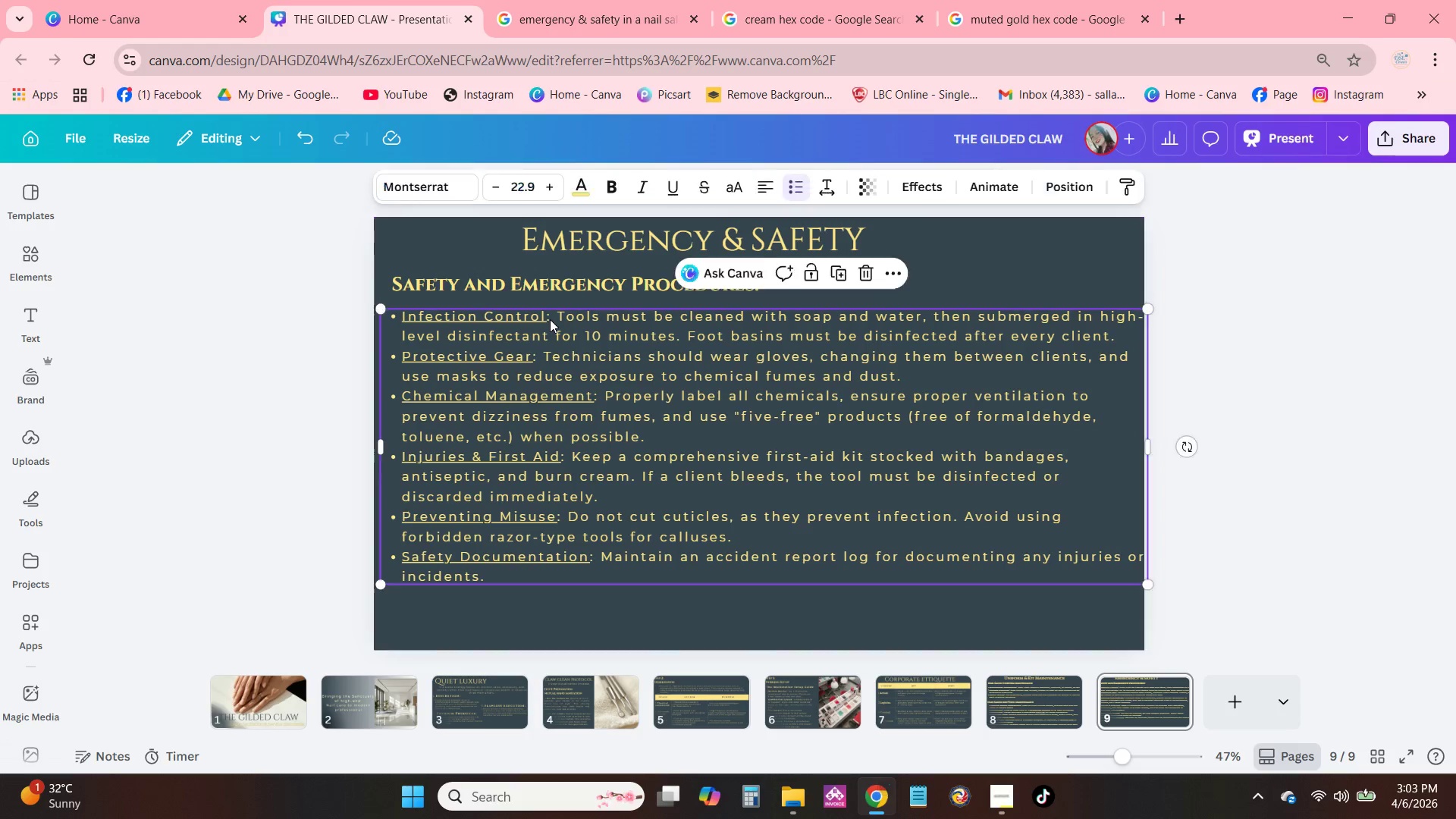 
double_click([549, 316])
 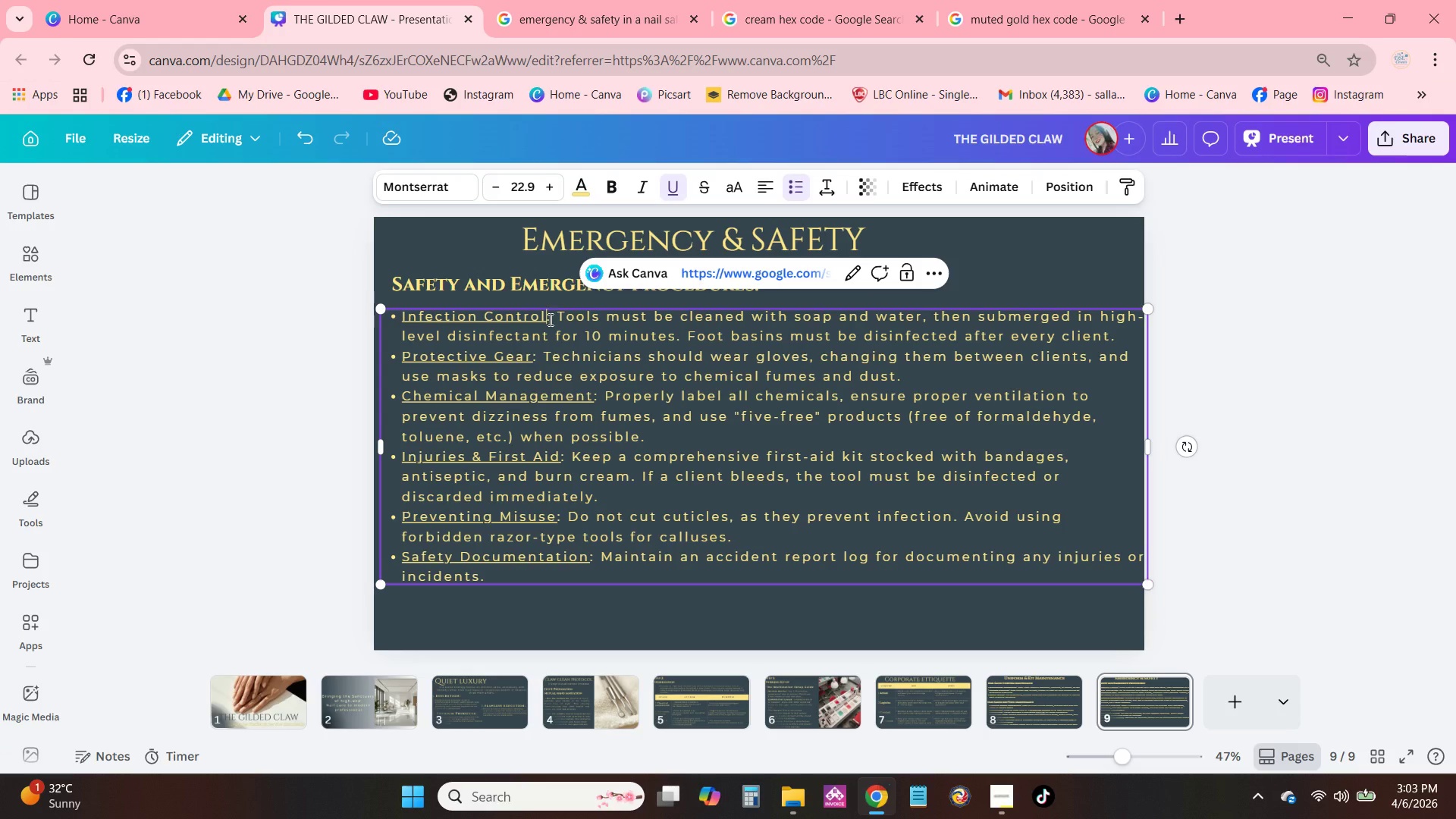 
left_click_drag(start_coordinate=[549, 319], to_coordinate=[403, 313])
 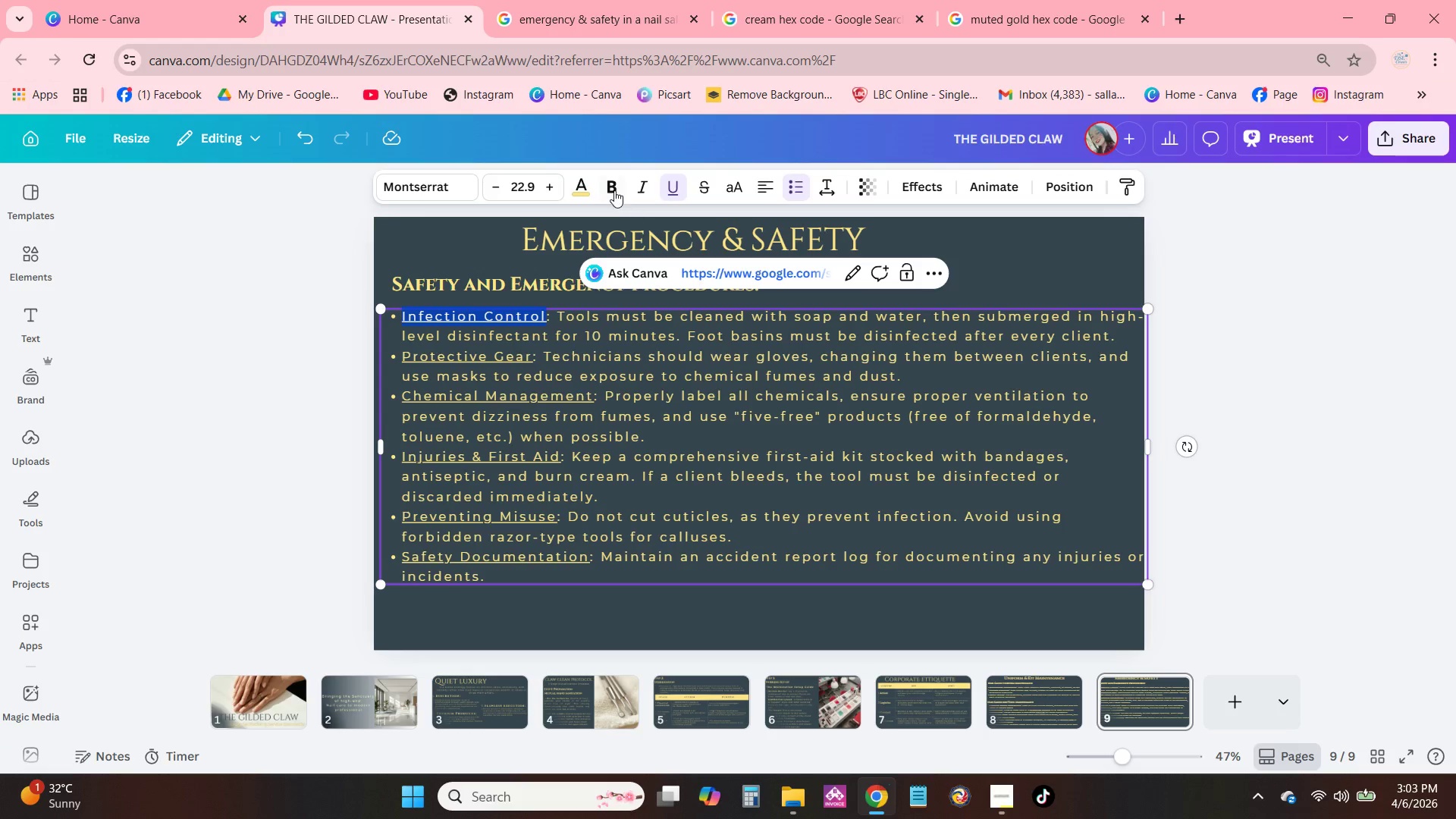 
left_click([614, 190])
 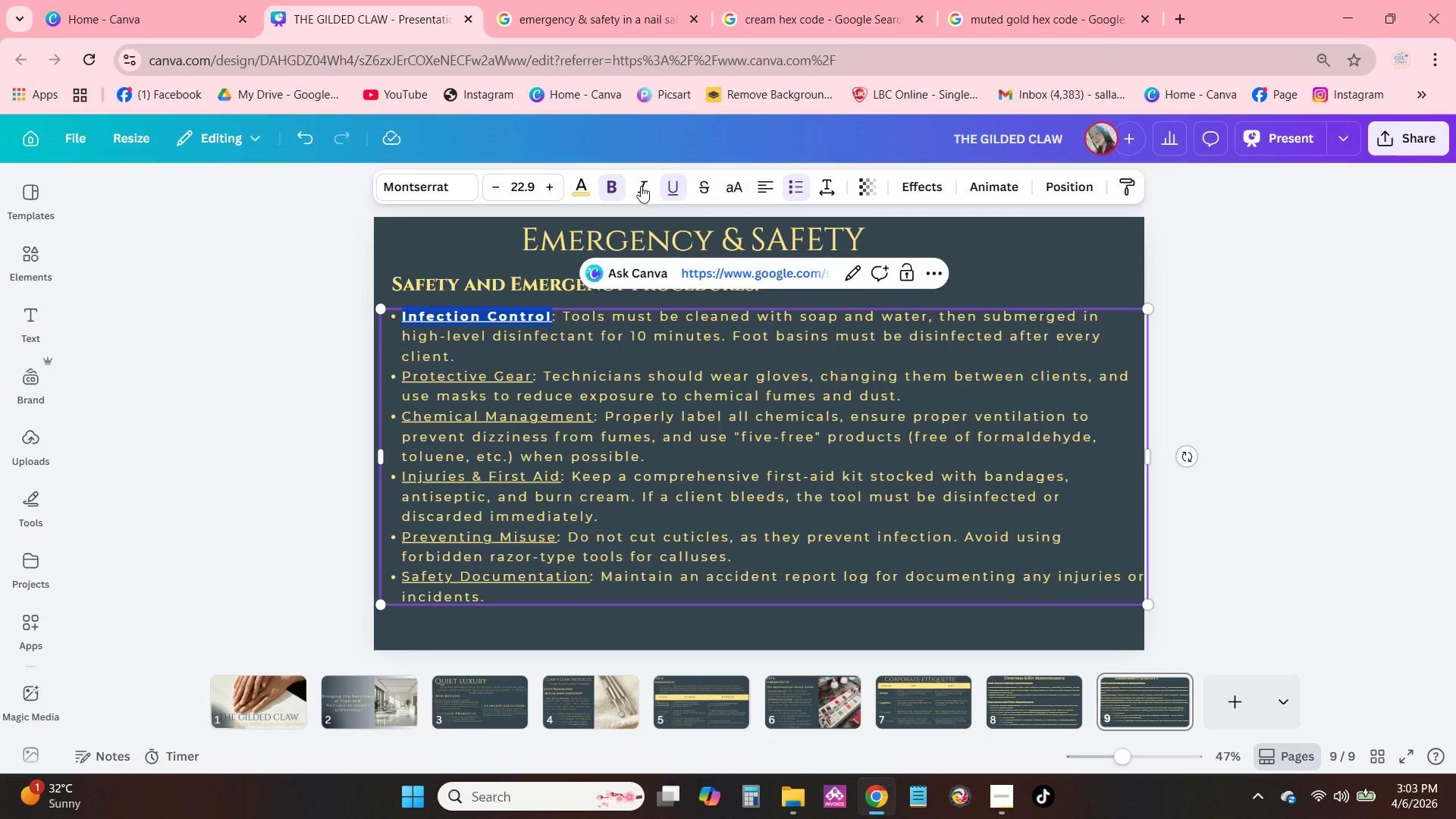 
left_click([576, 185])
 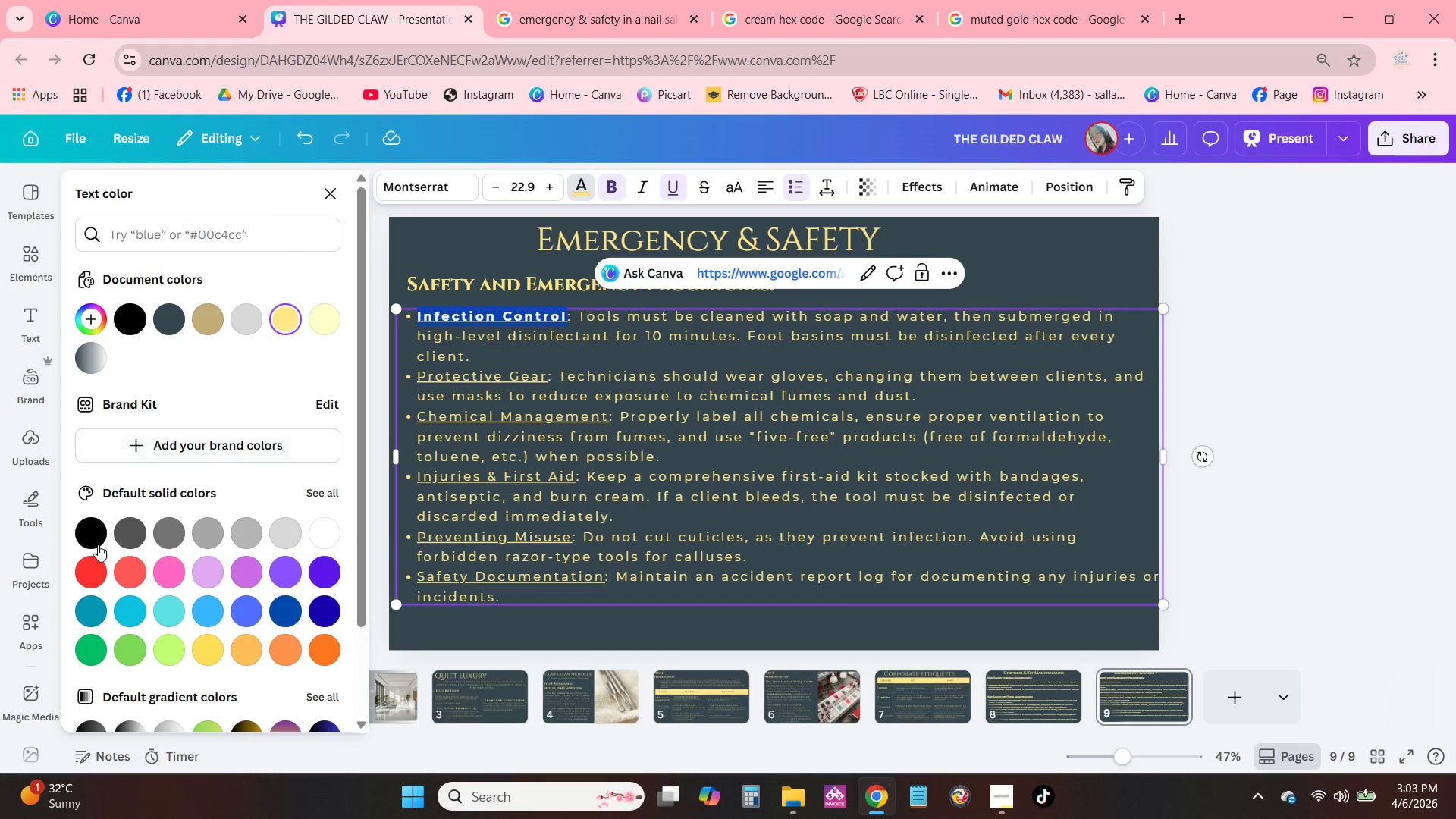 
left_click([80, 572])
 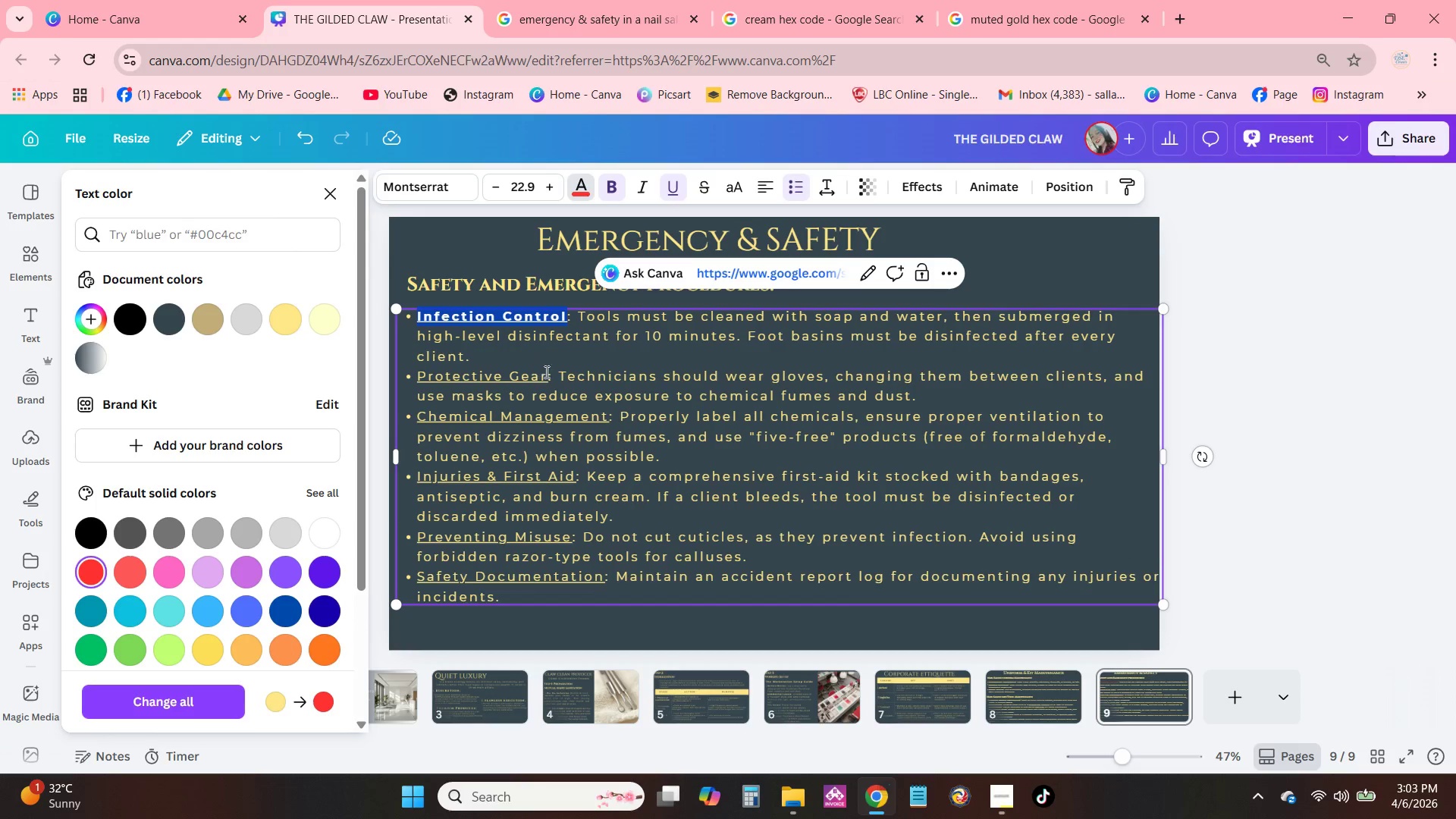 
left_click_drag(start_coordinate=[555, 379], to_coordinate=[416, 381])
 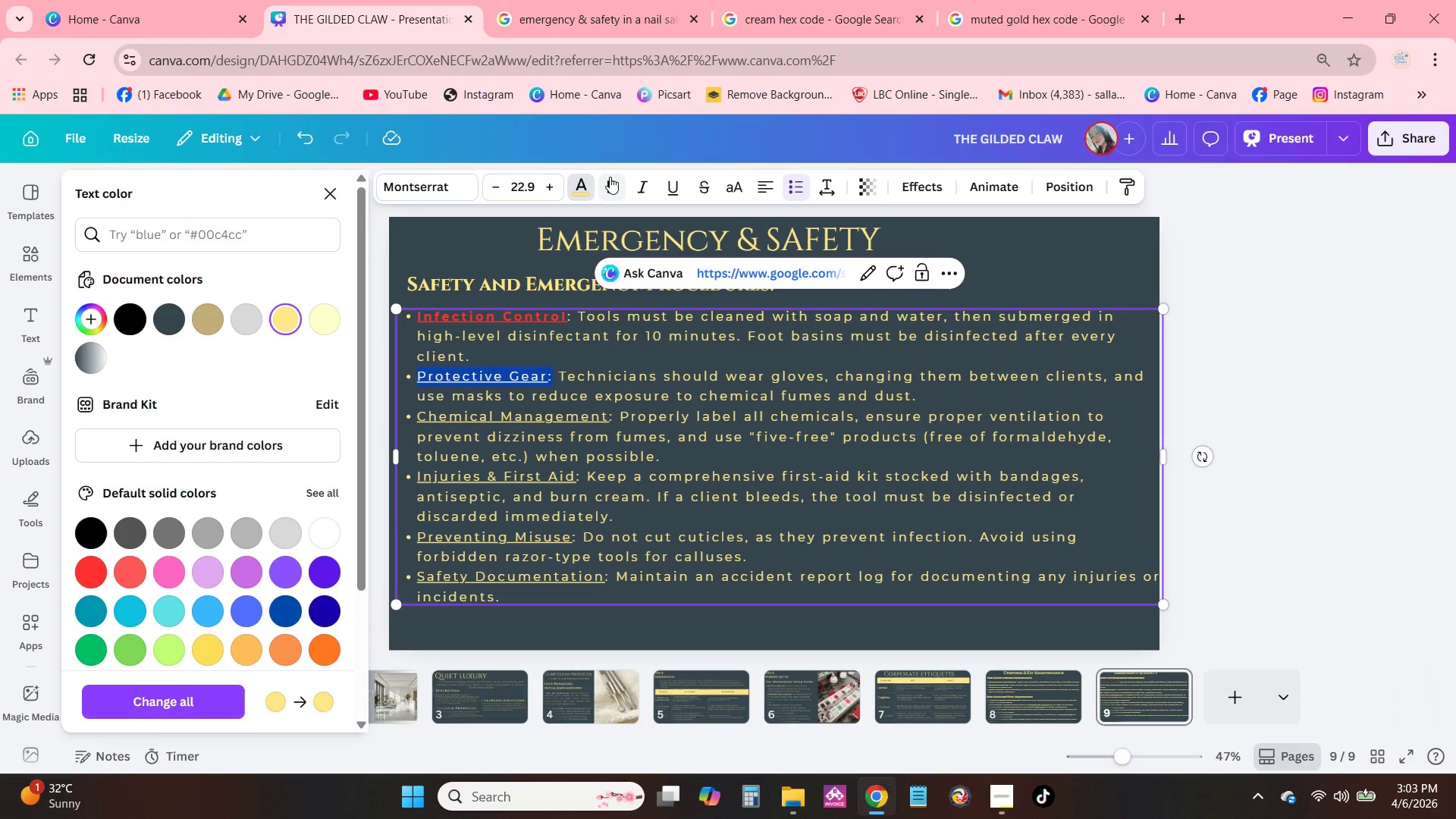 
left_click([610, 176])
 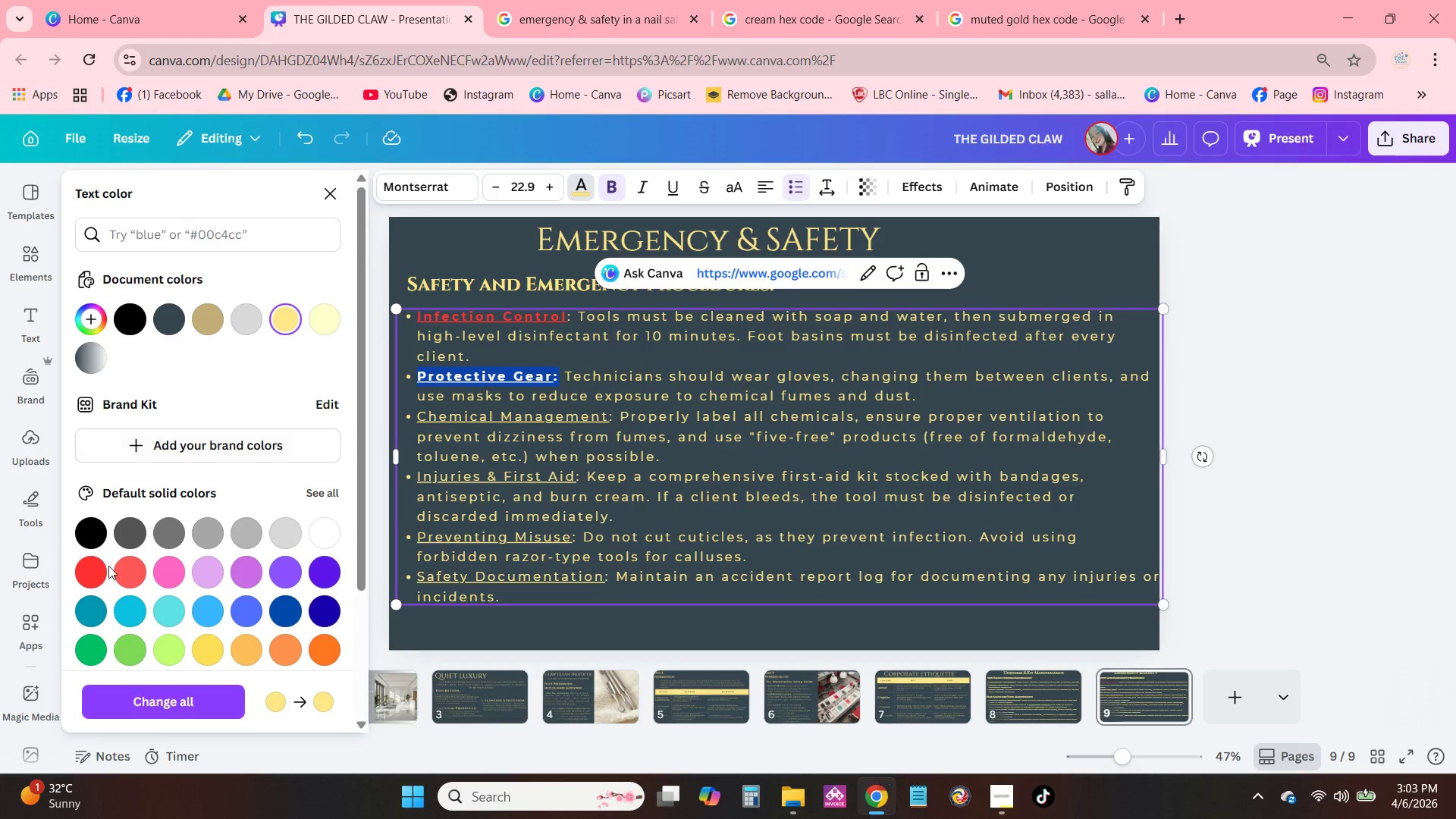 
left_click([99, 572])
 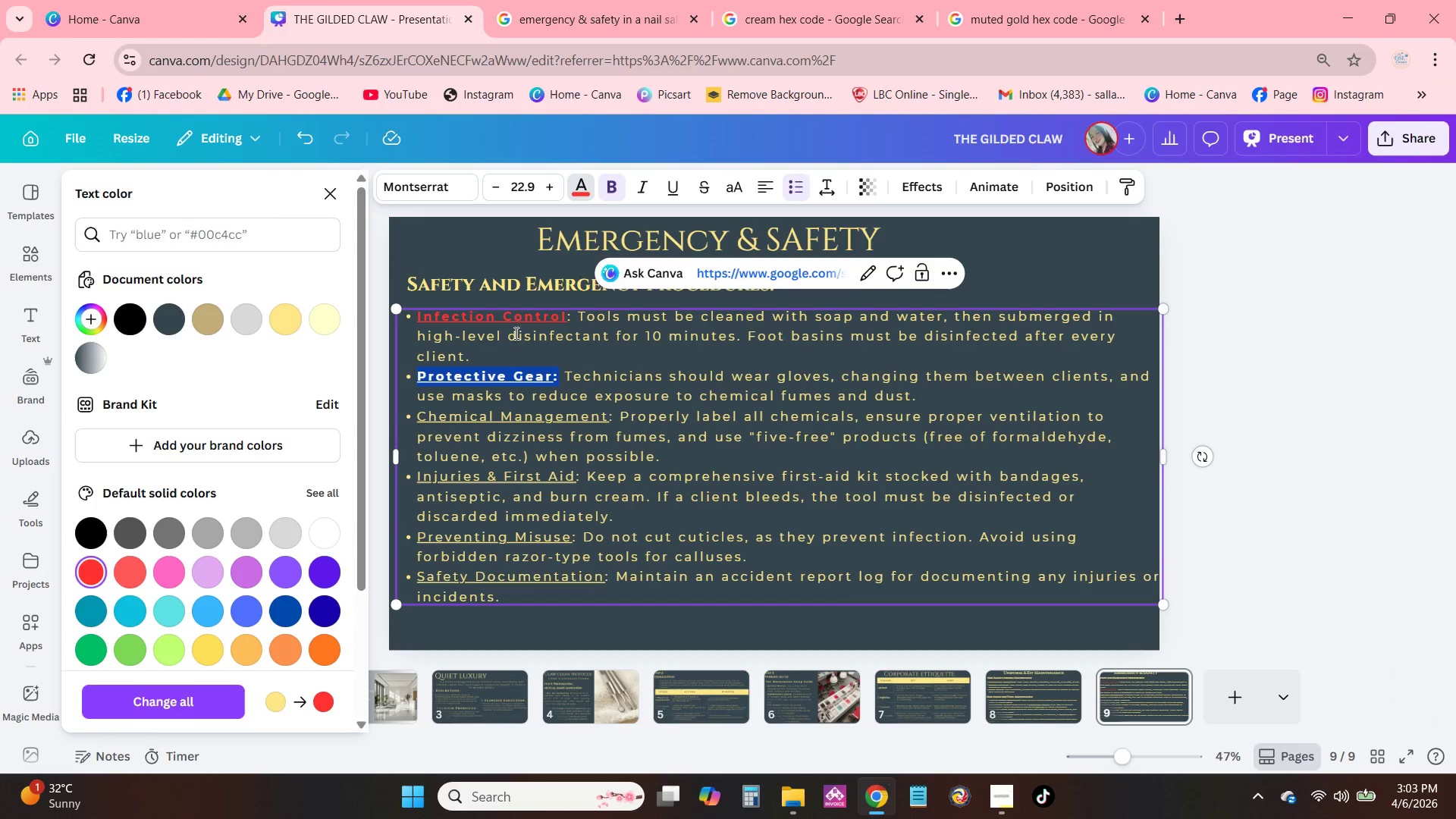 
left_click([549, 317])
 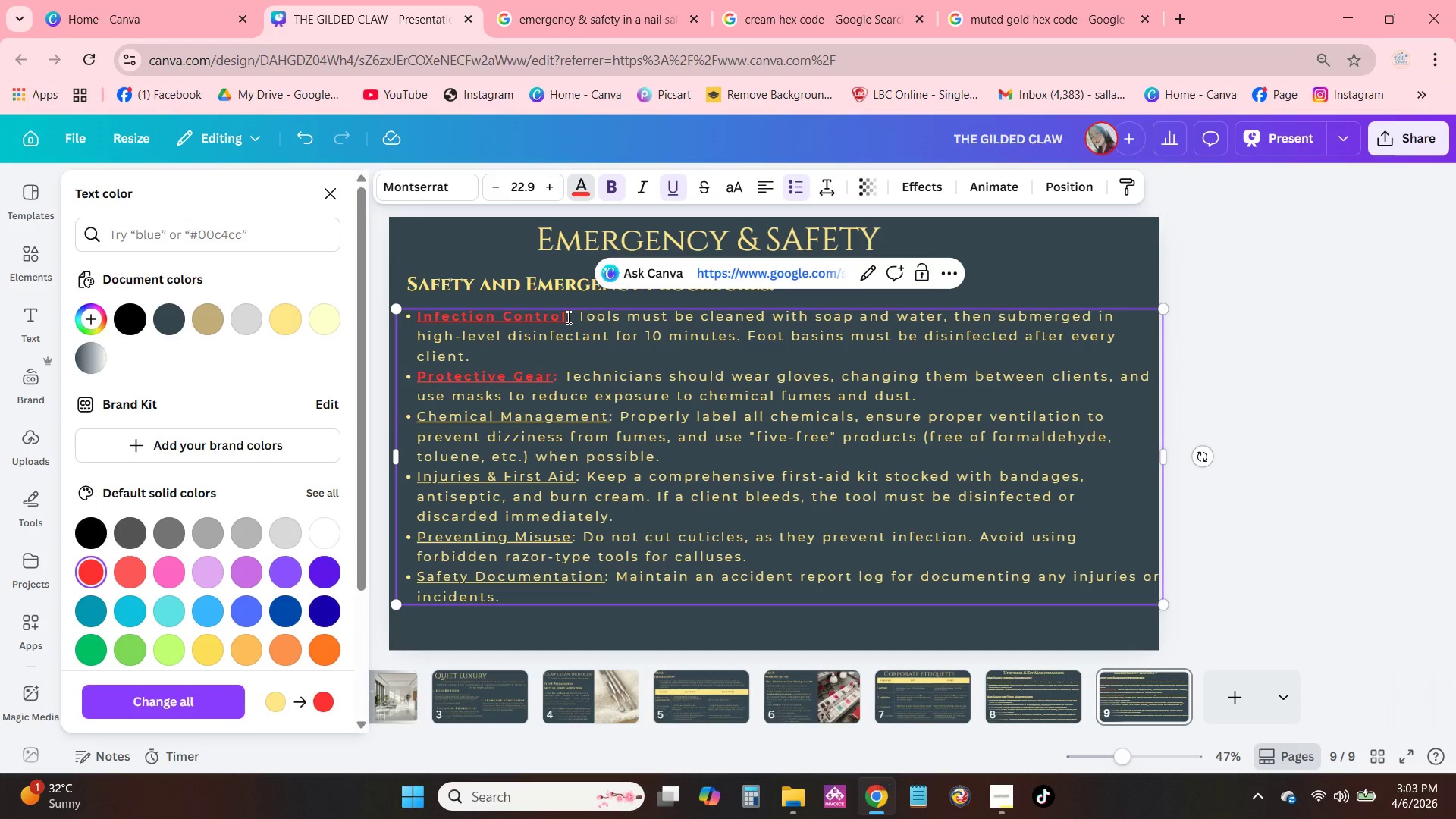 
left_click_drag(start_coordinate=[569, 316], to_coordinate=[414, 315])
 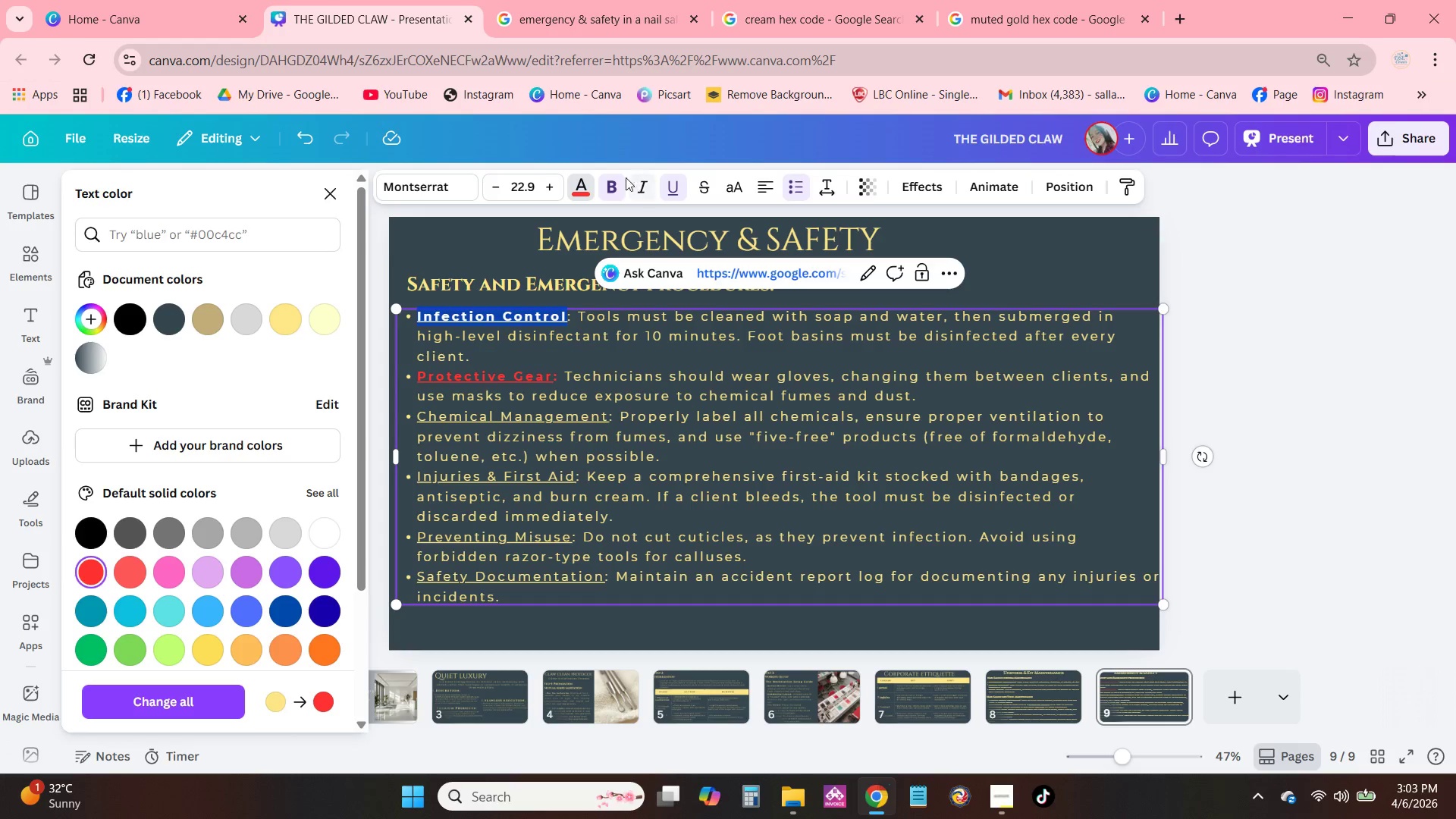 
left_click([613, 186])
 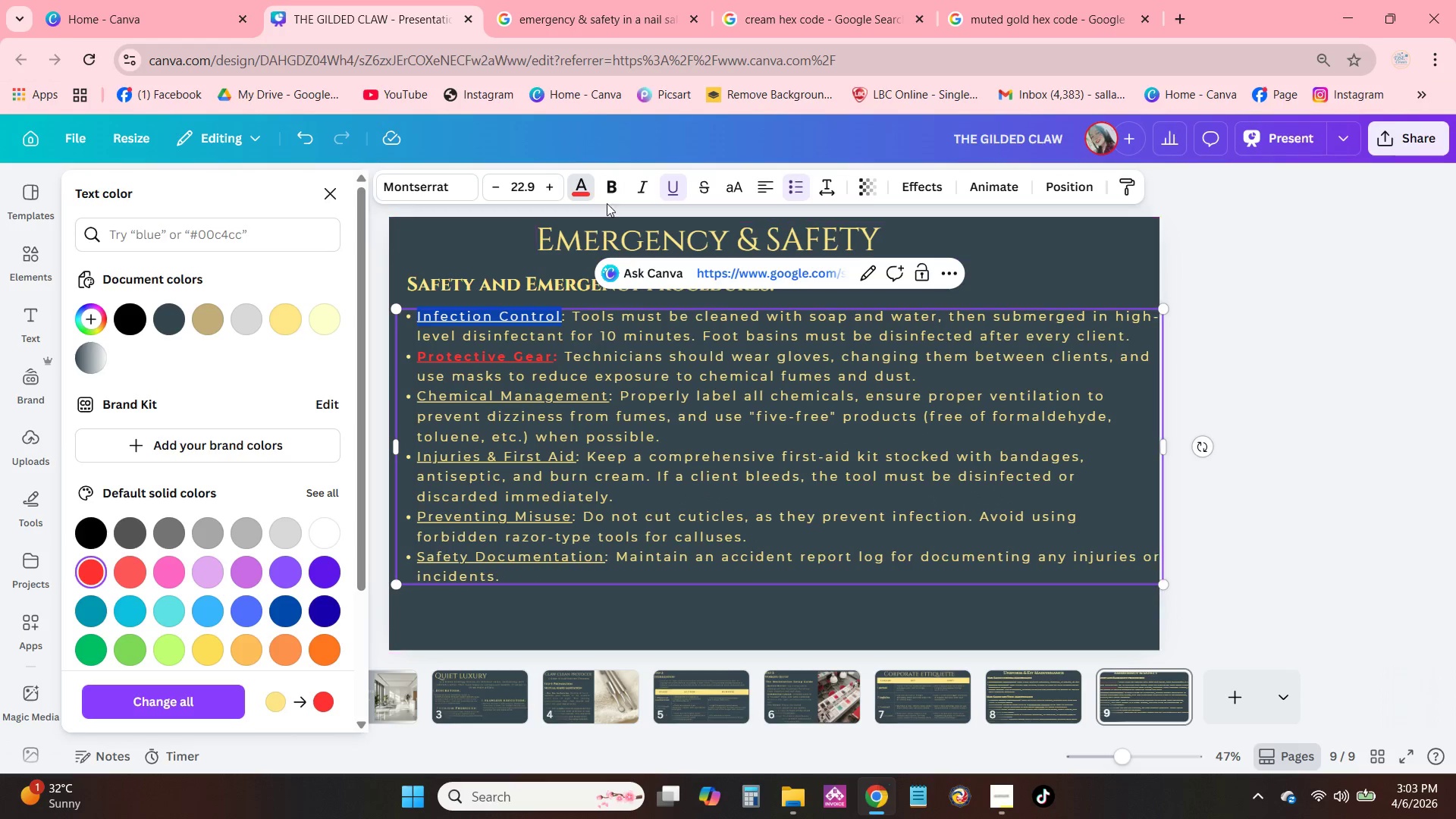 
left_click([615, 186])
 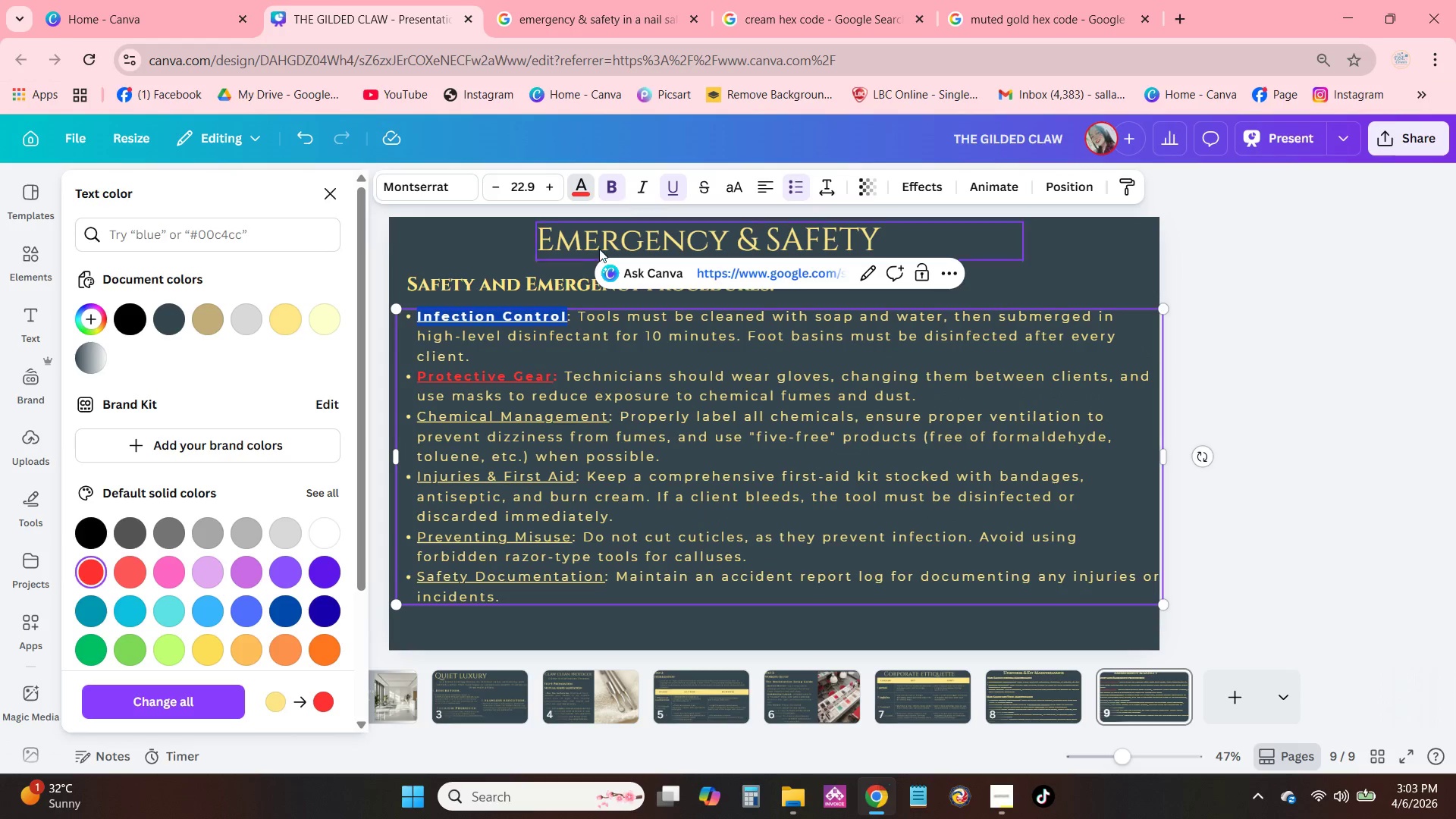 
left_click([571, 381])
 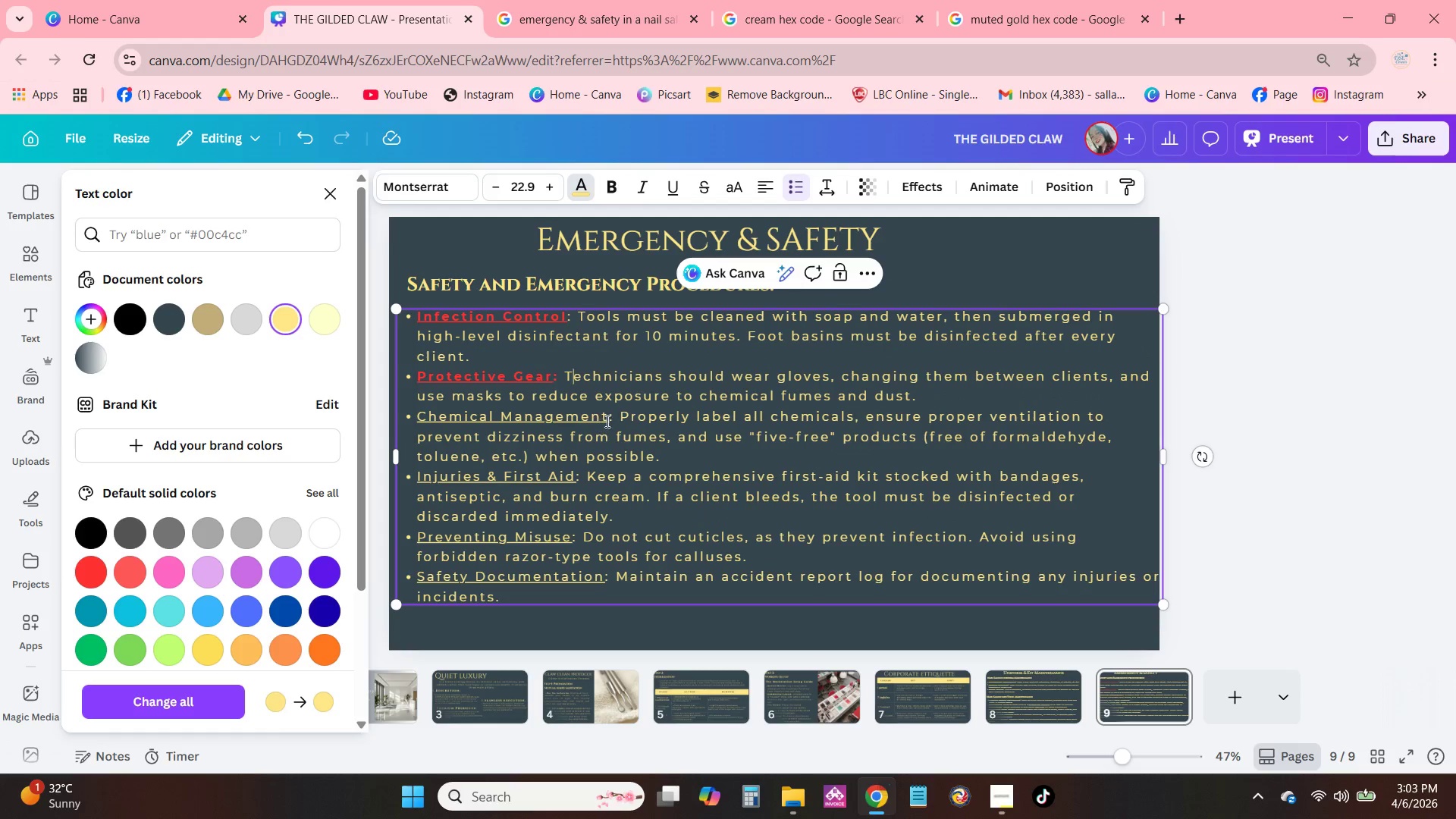 
left_click_drag(start_coordinate=[610, 419], to_coordinate=[421, 423])
 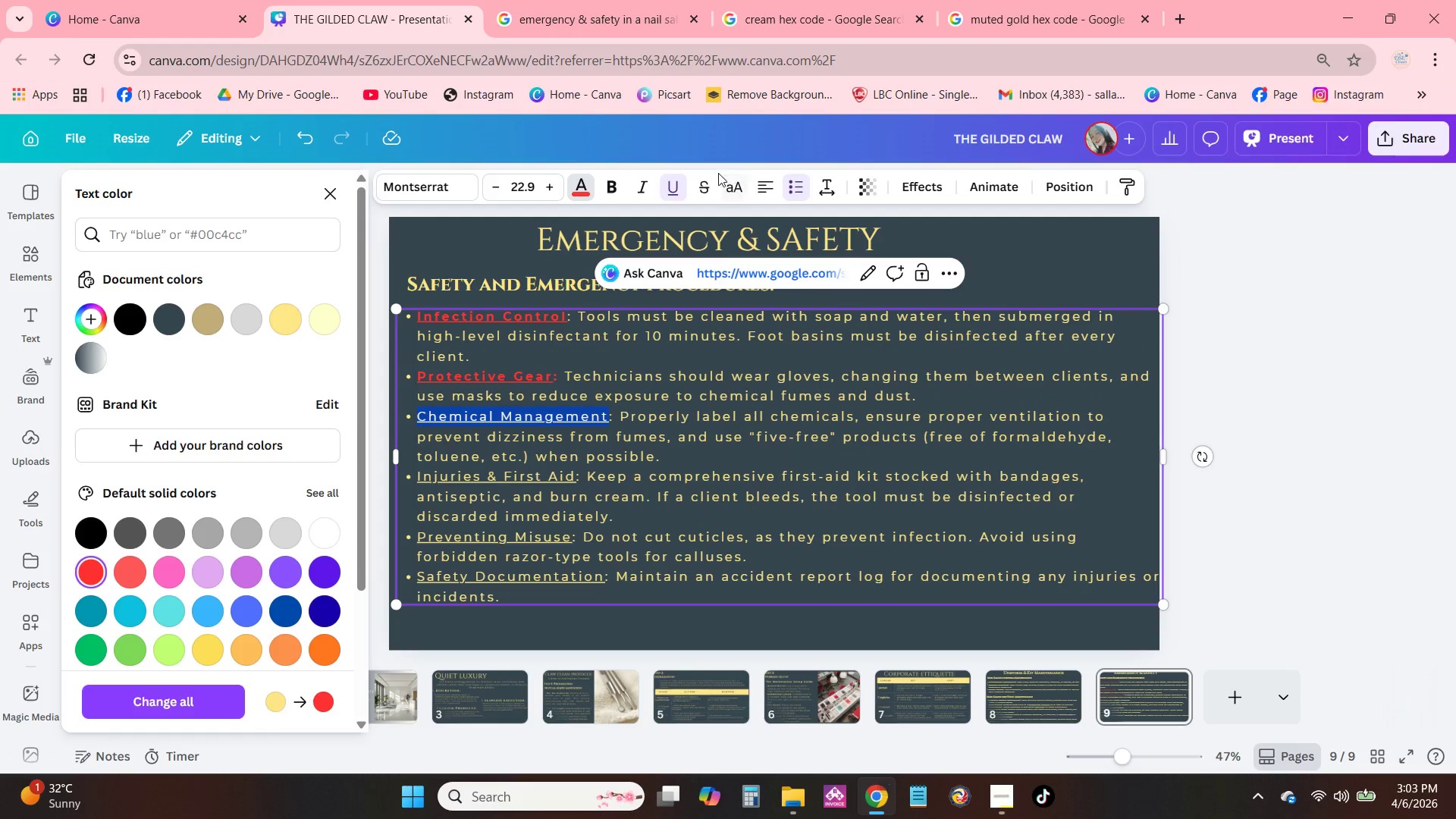 
left_click([614, 186])
 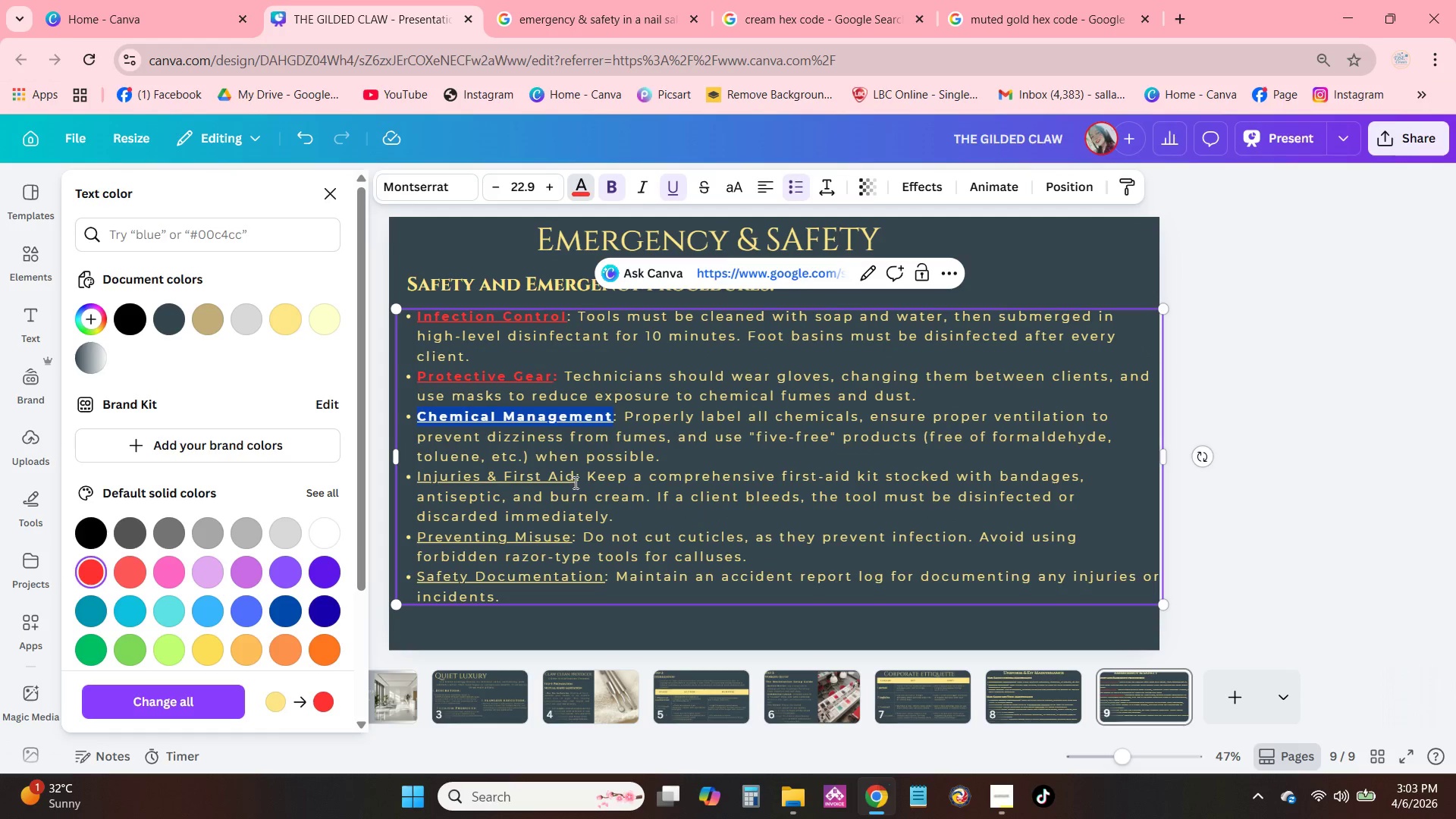 
left_click_drag(start_coordinate=[579, 481], to_coordinate=[418, 482])
 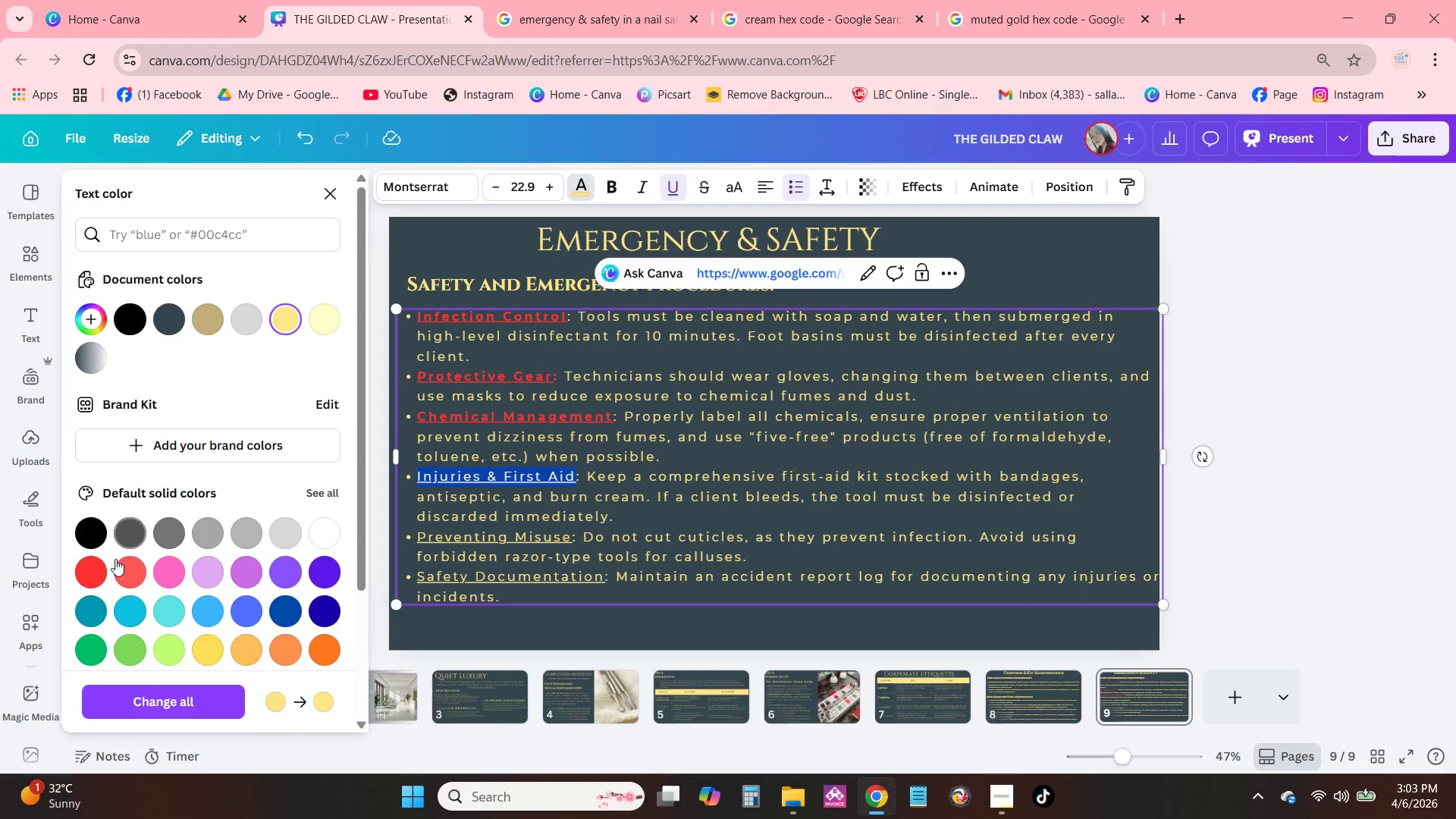 
left_click([80, 579])
 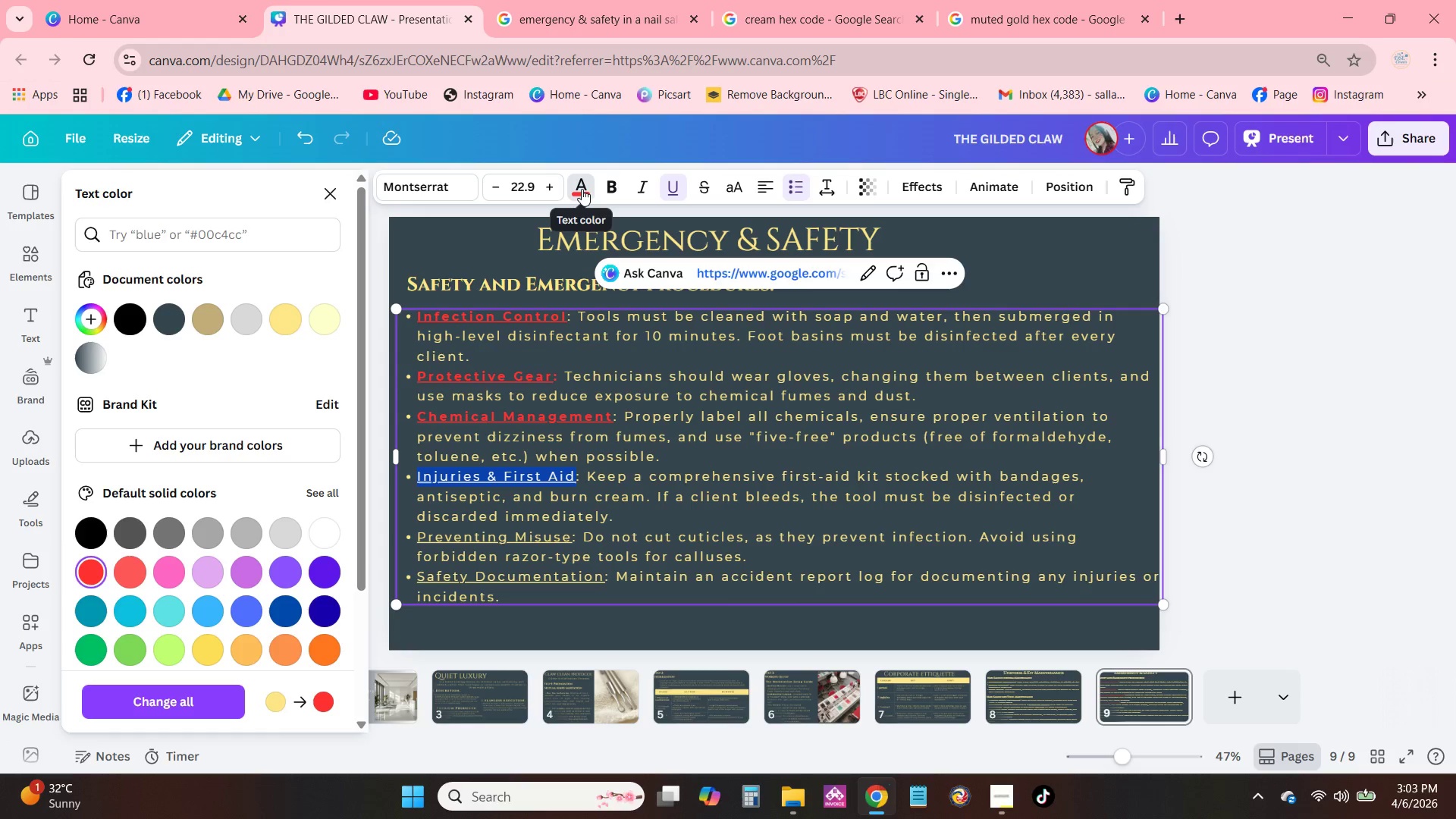 
left_click([607, 185])
 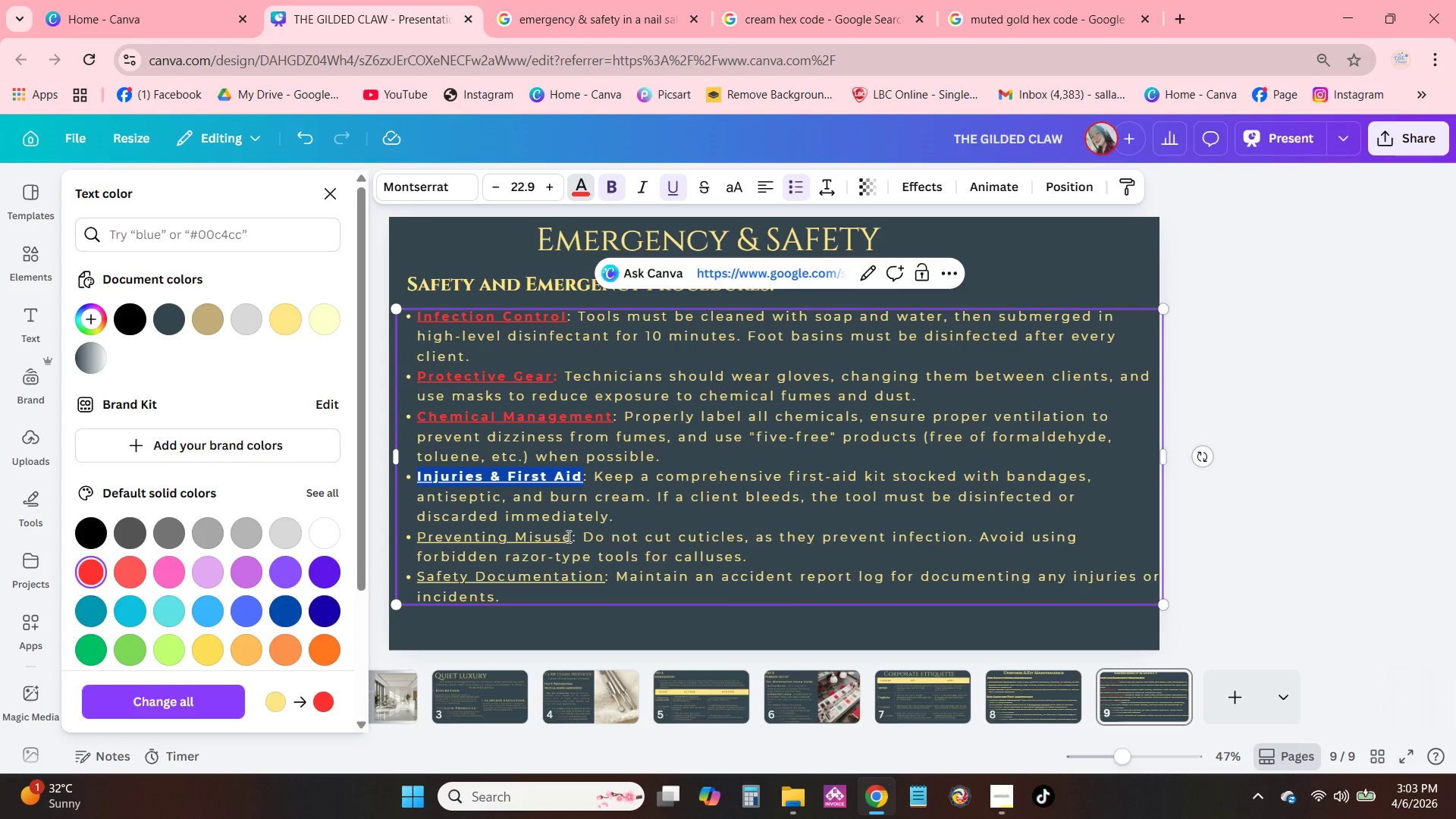 
left_click_drag(start_coordinate=[576, 541], to_coordinate=[417, 541])
 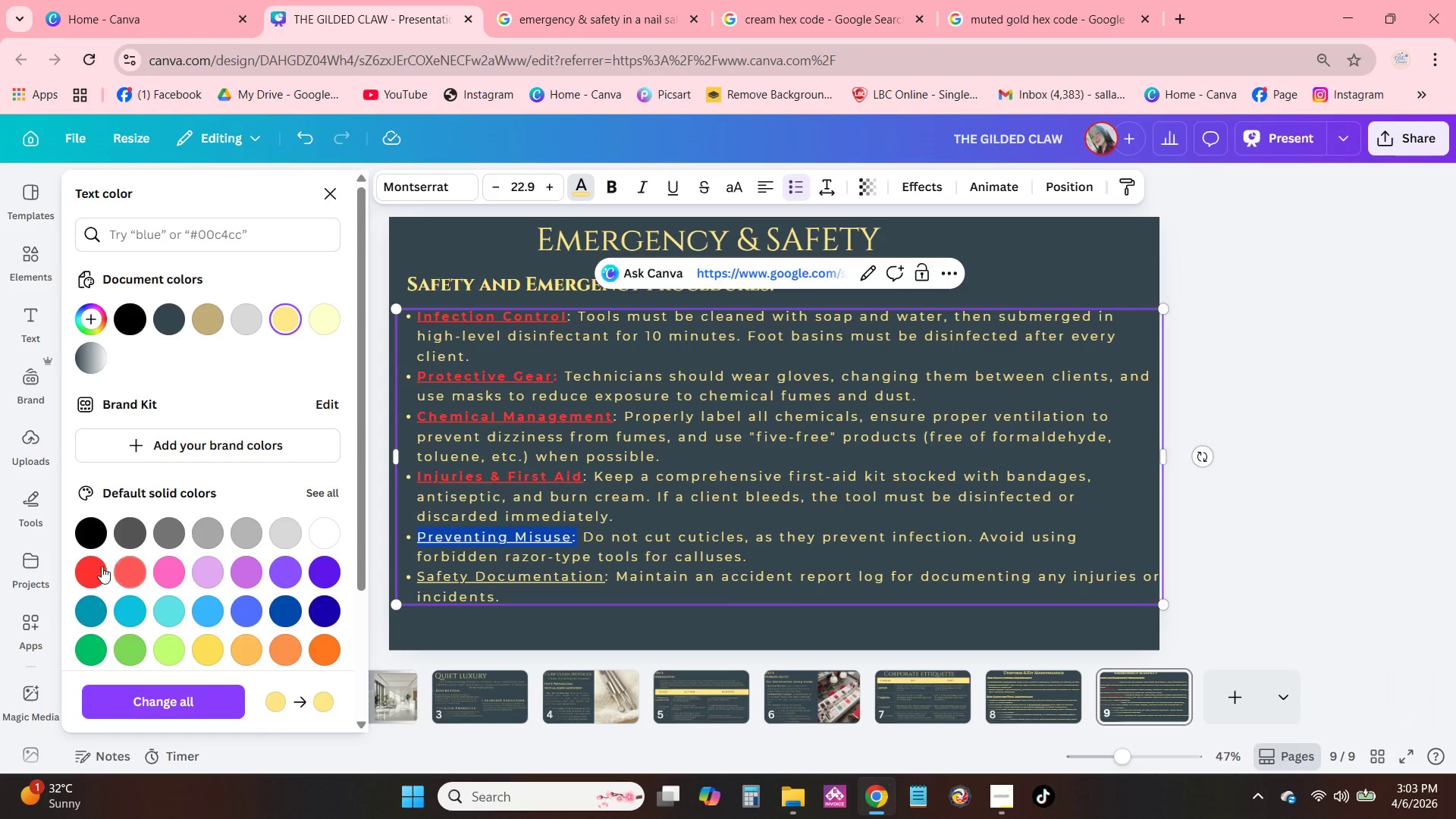 
left_click([99, 567])
 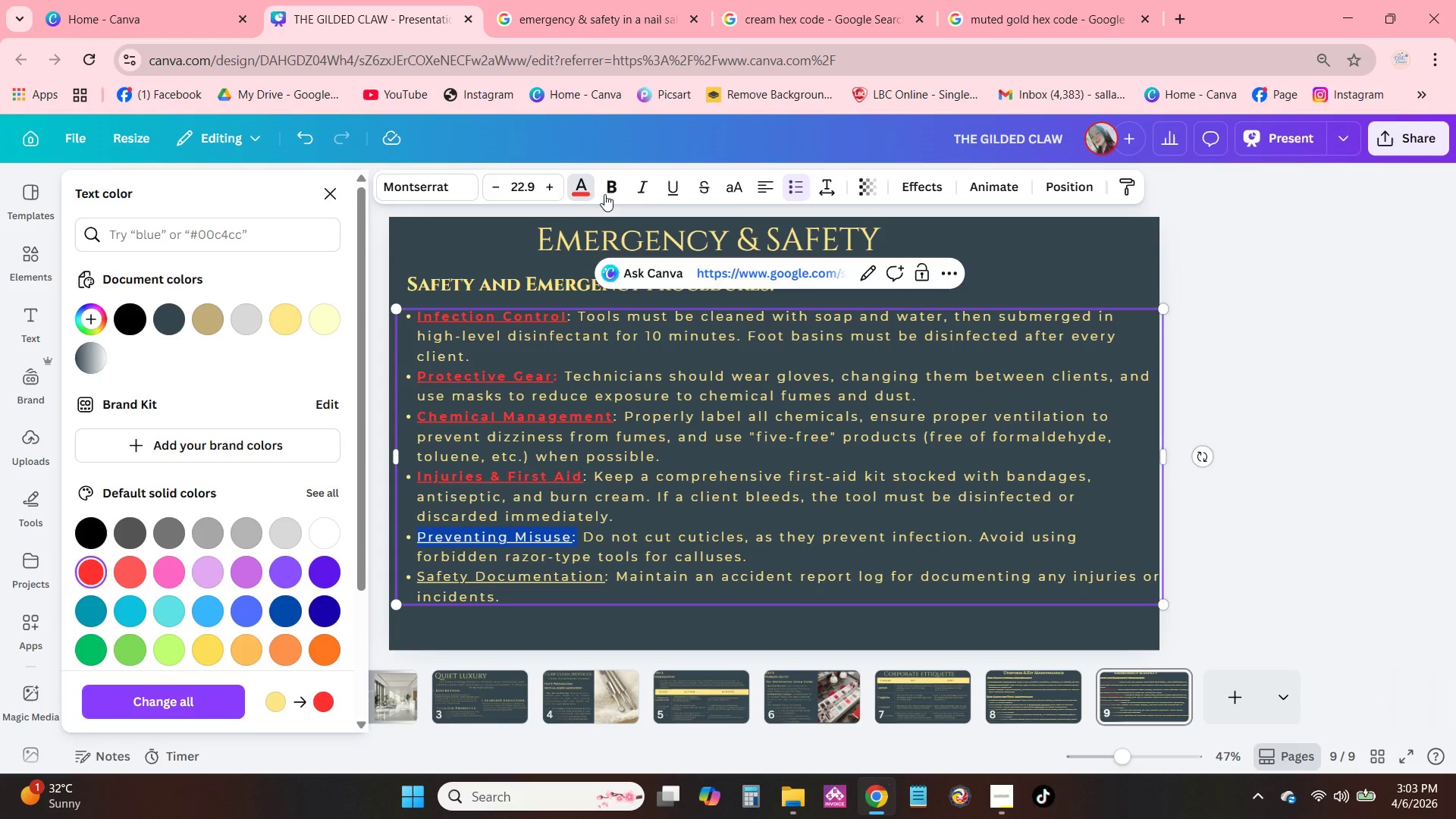 
left_click([614, 187])
 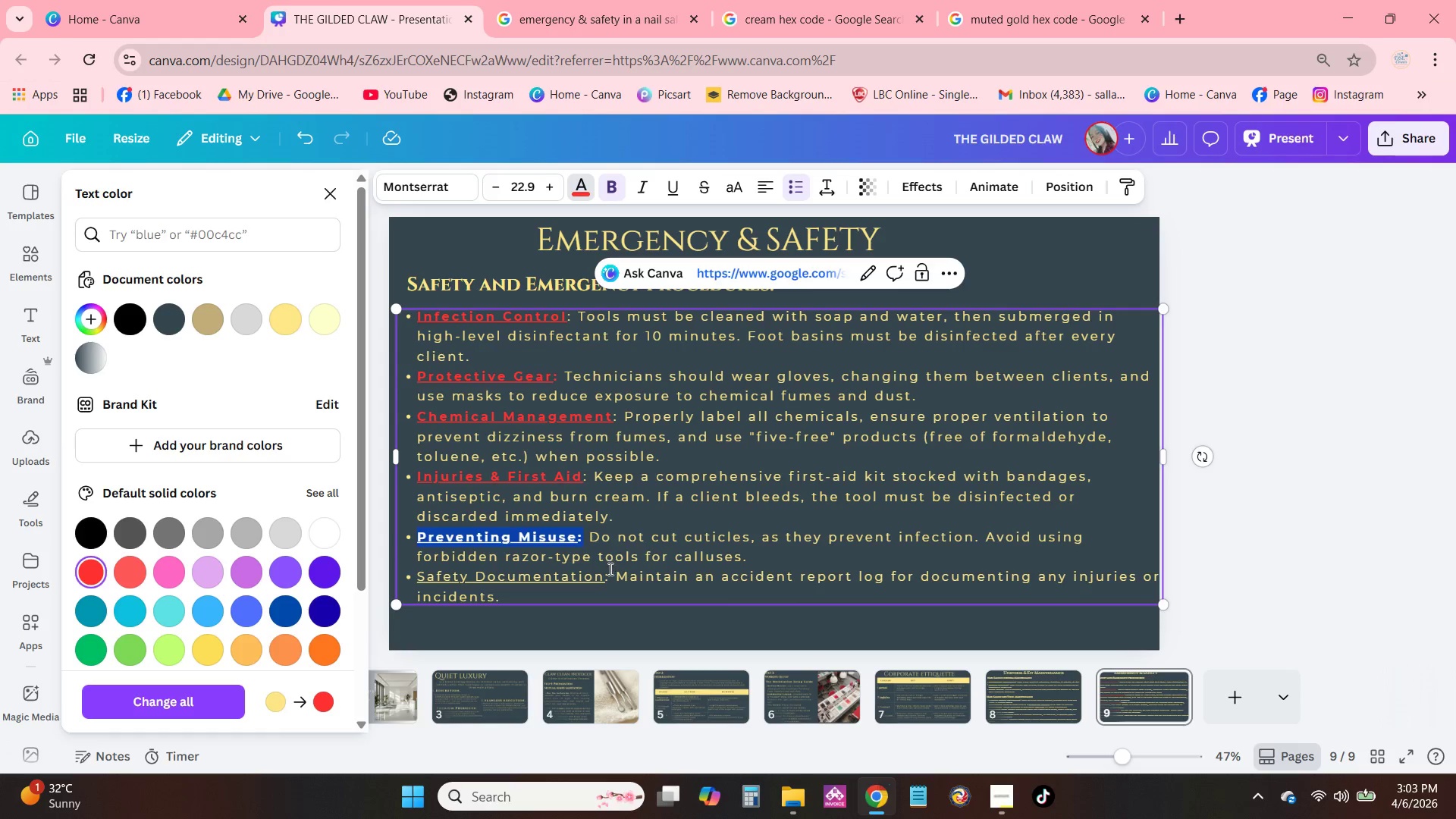 
left_click_drag(start_coordinate=[607, 575], to_coordinate=[421, 578])
 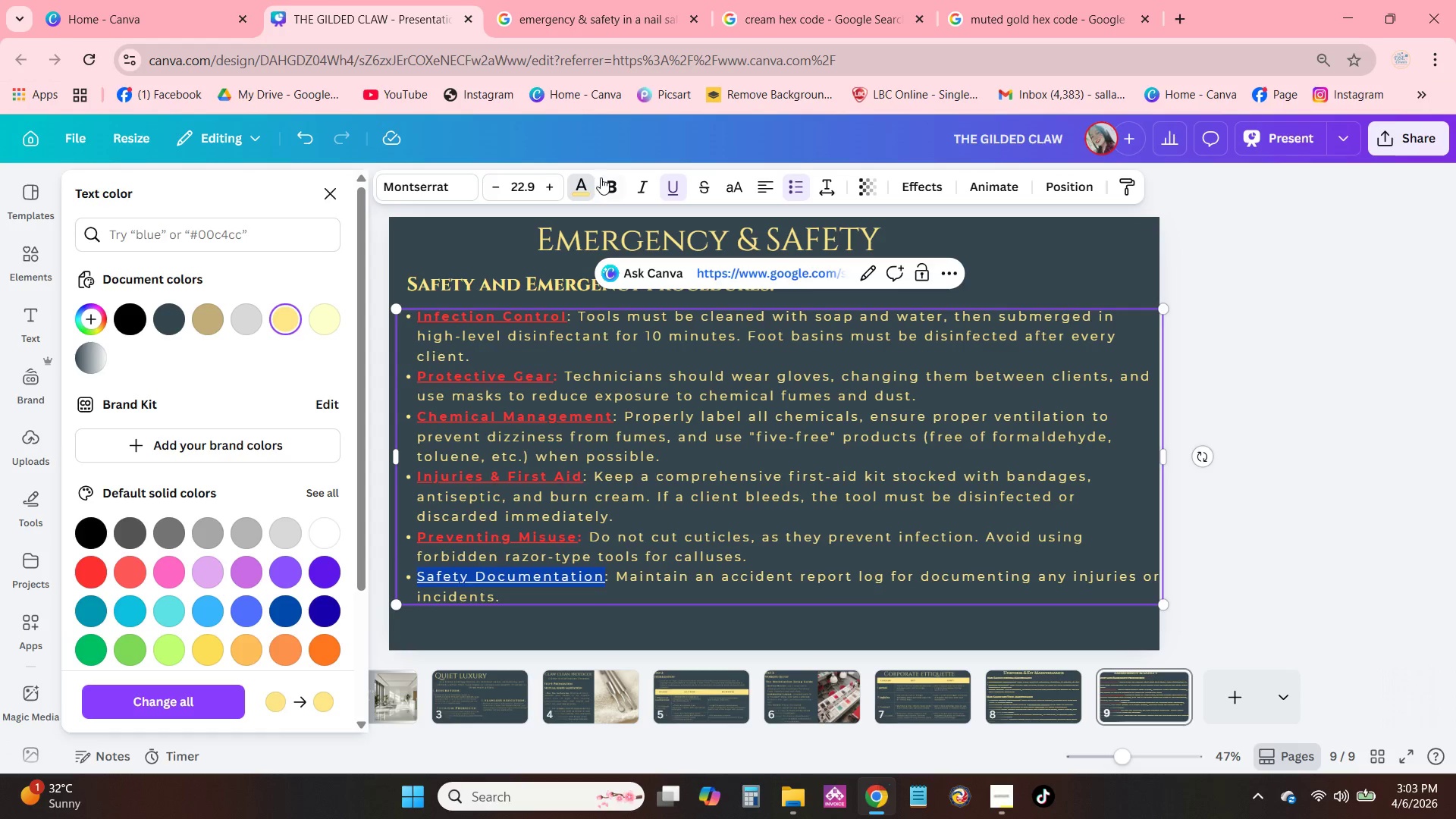 
left_click([607, 183])
 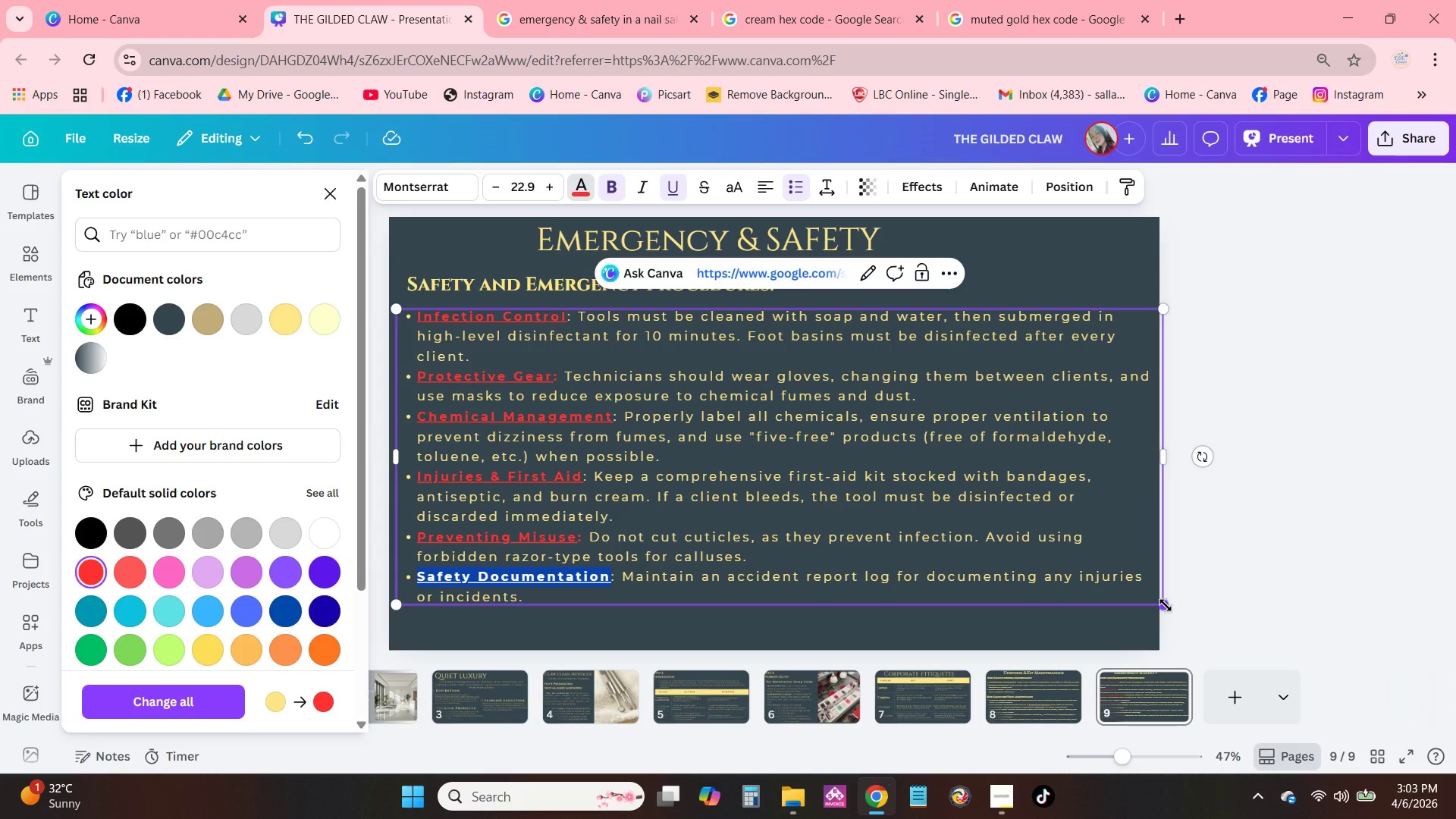 
left_click_drag(start_coordinate=[1166, 607], to_coordinate=[1059, 615])
 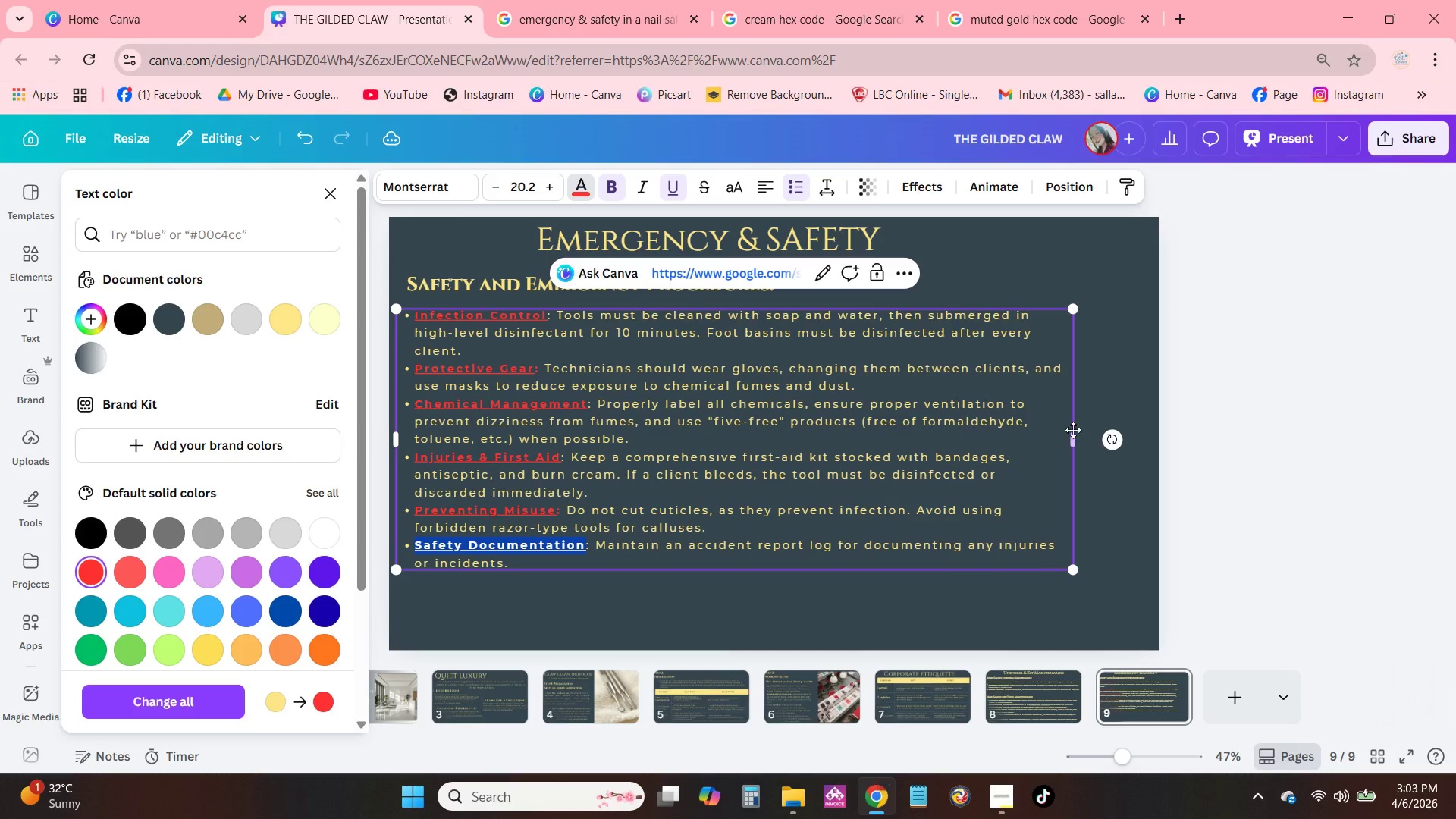 
left_click_drag(start_coordinate=[1076, 437], to_coordinate=[990, 444])
 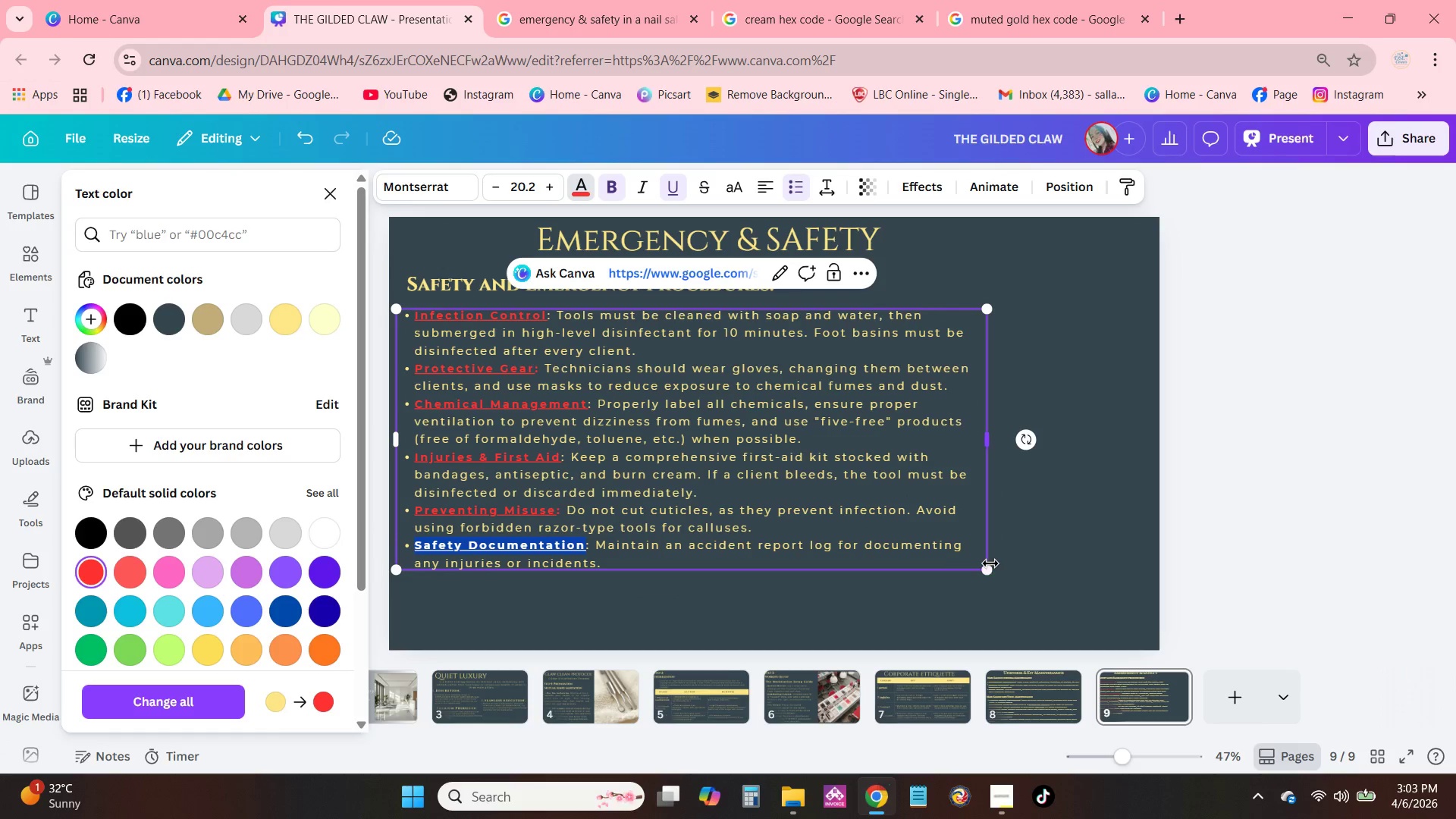 
left_click_drag(start_coordinate=[989, 570], to_coordinate=[984, 627])
 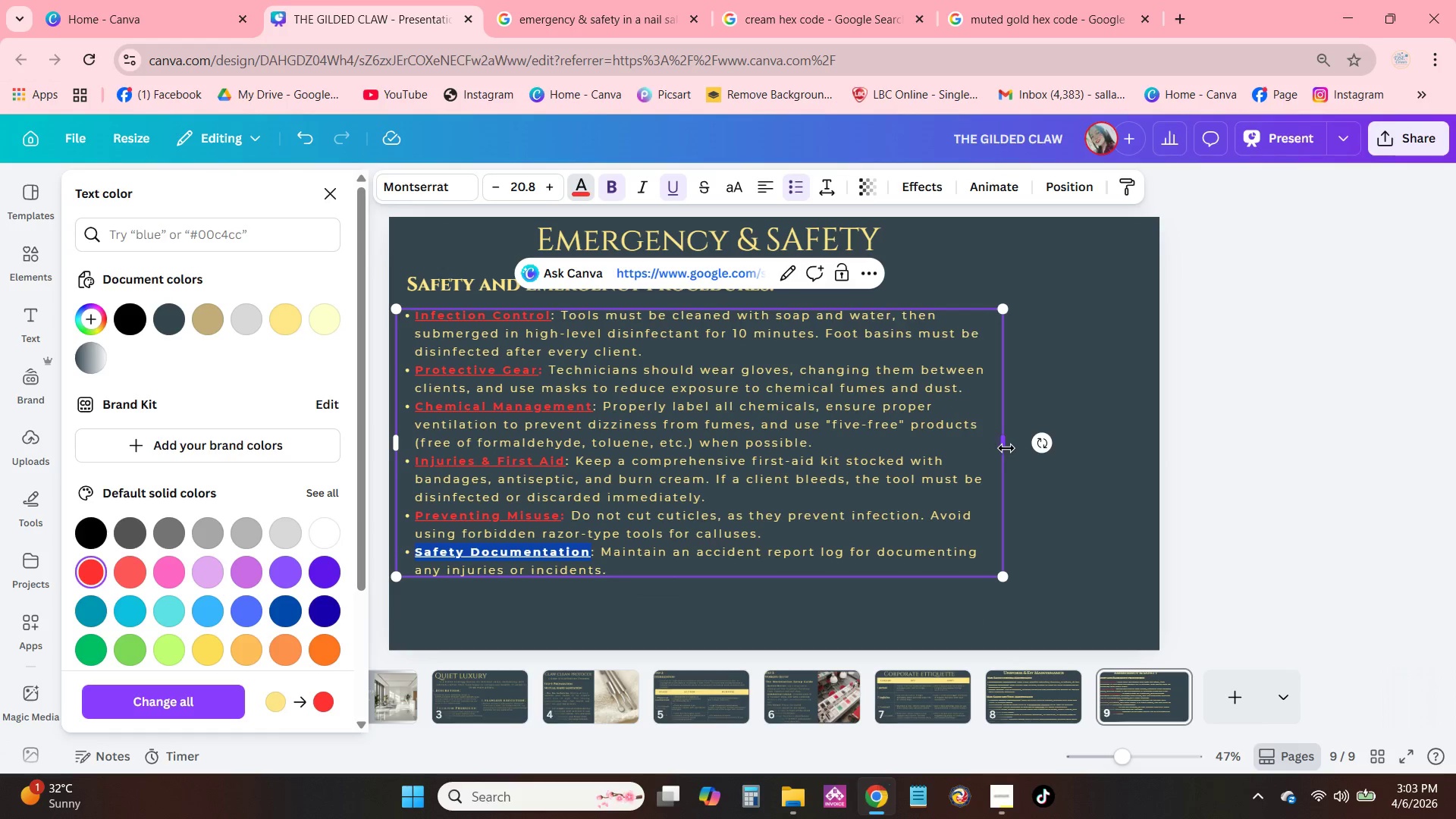 
left_click_drag(start_coordinate=[1006, 448], to_coordinate=[914, 472])
 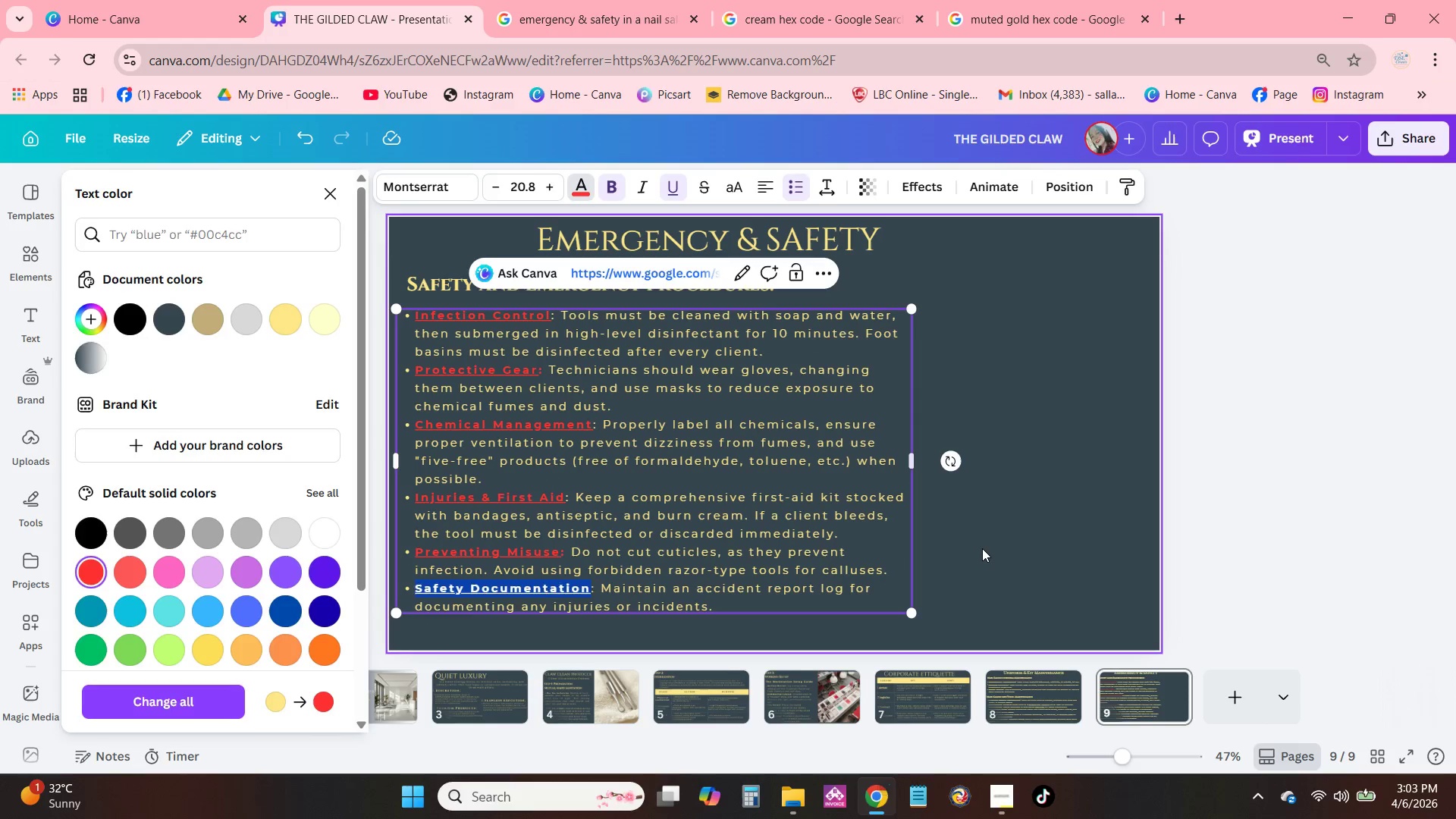 
left_click([982, 548])
 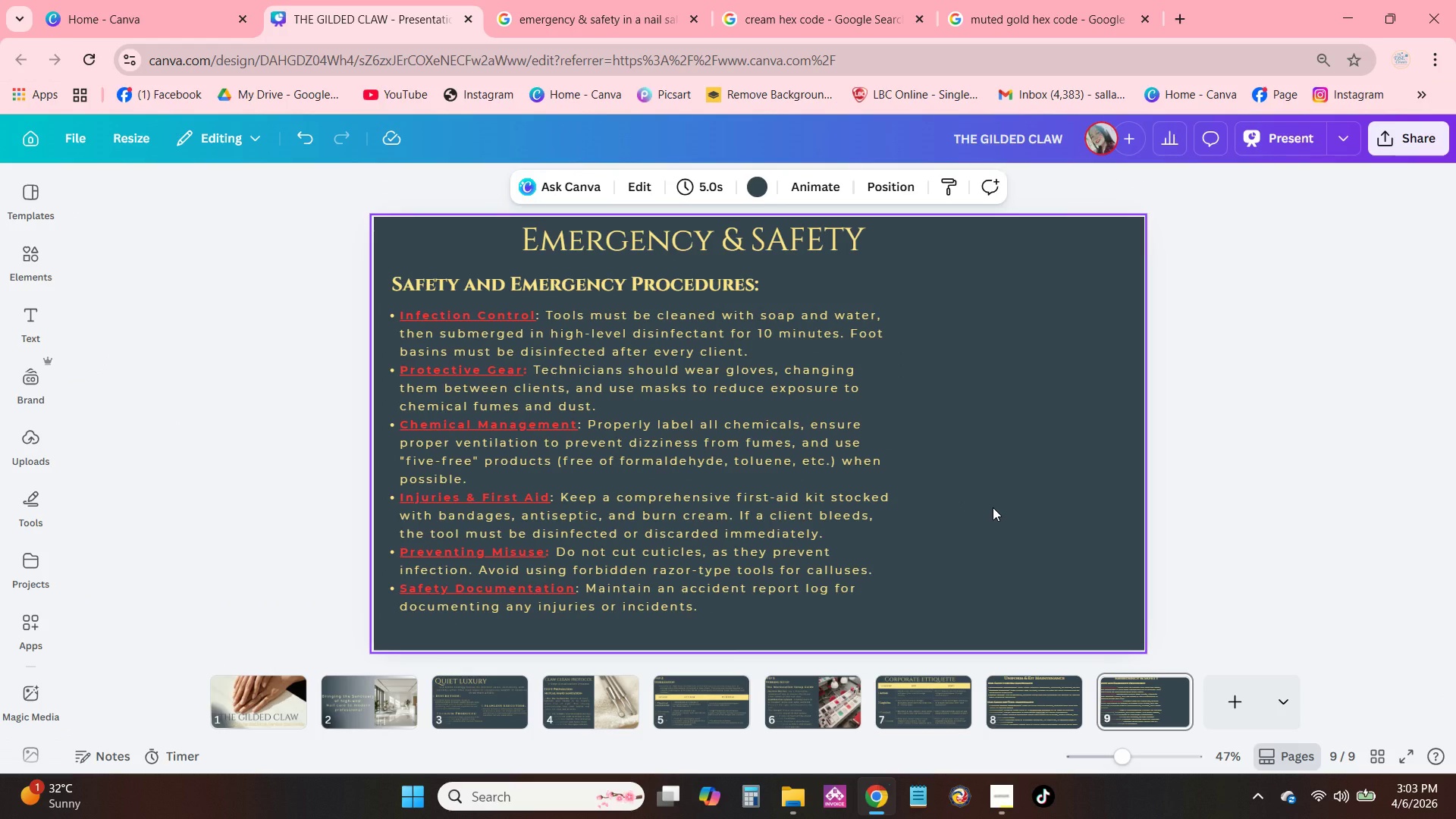 
left_click([474, 320])
 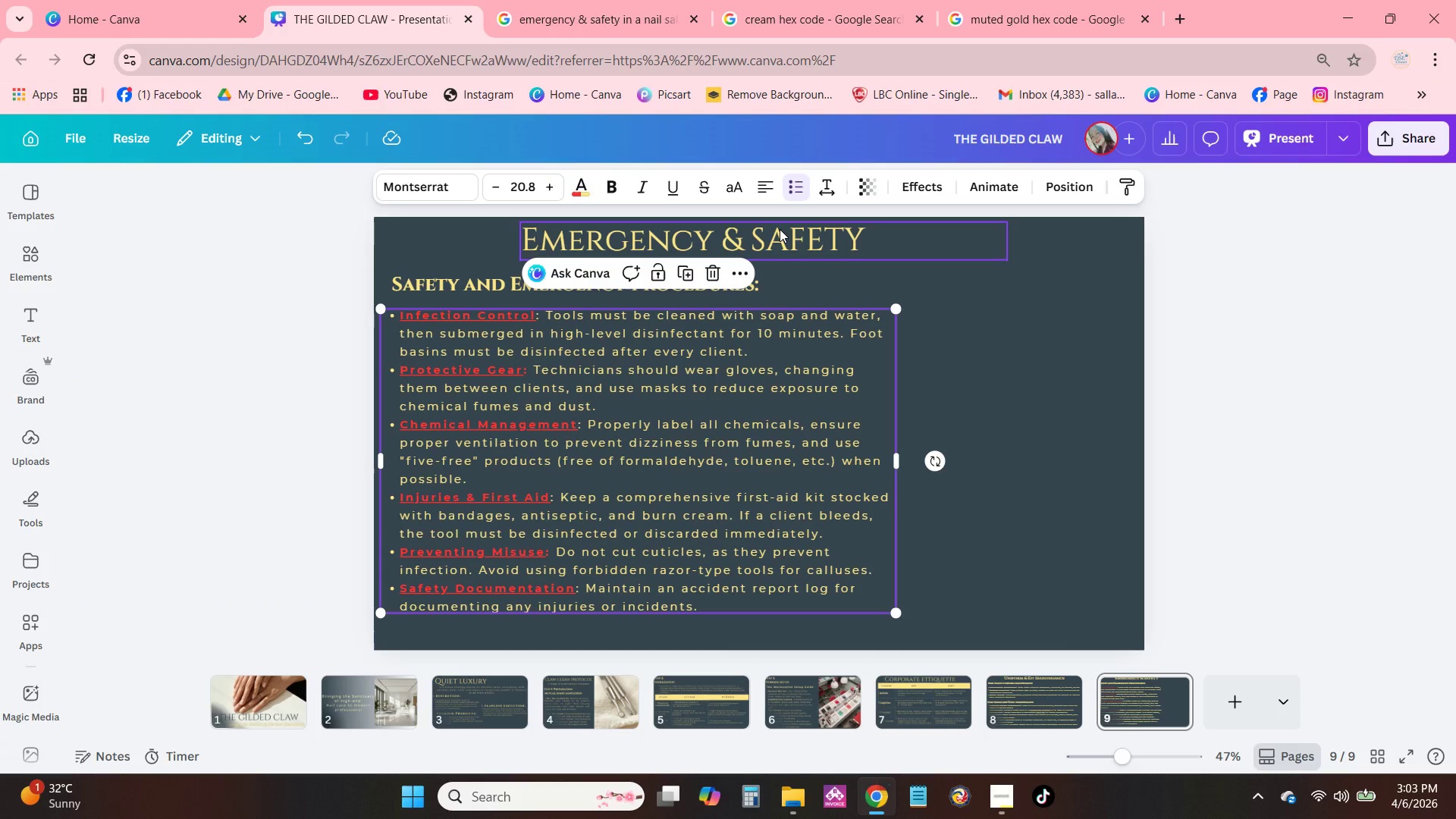 
left_click([677, 187])
 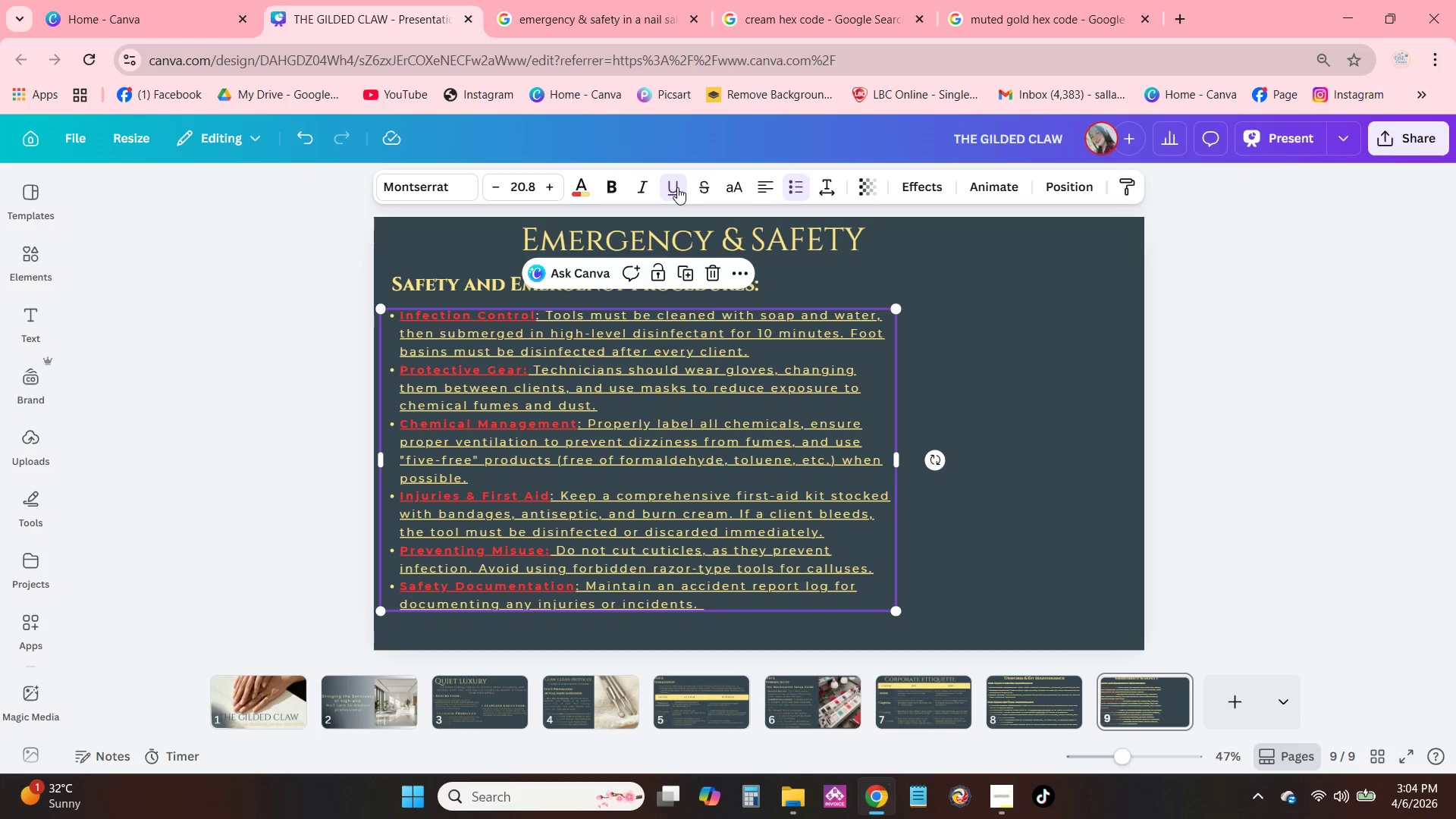 
left_click([677, 187])
 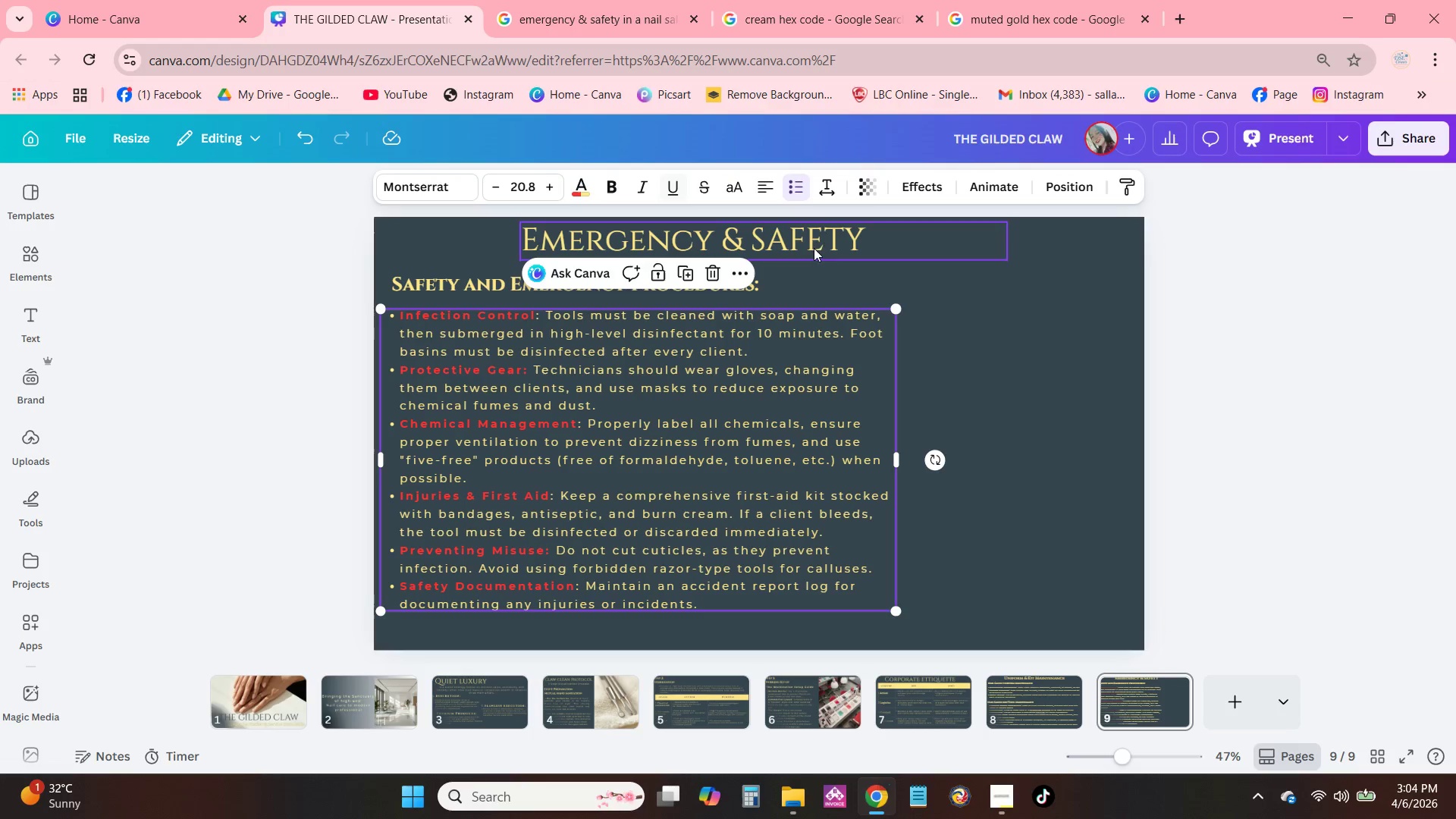 
left_click([967, 330])
 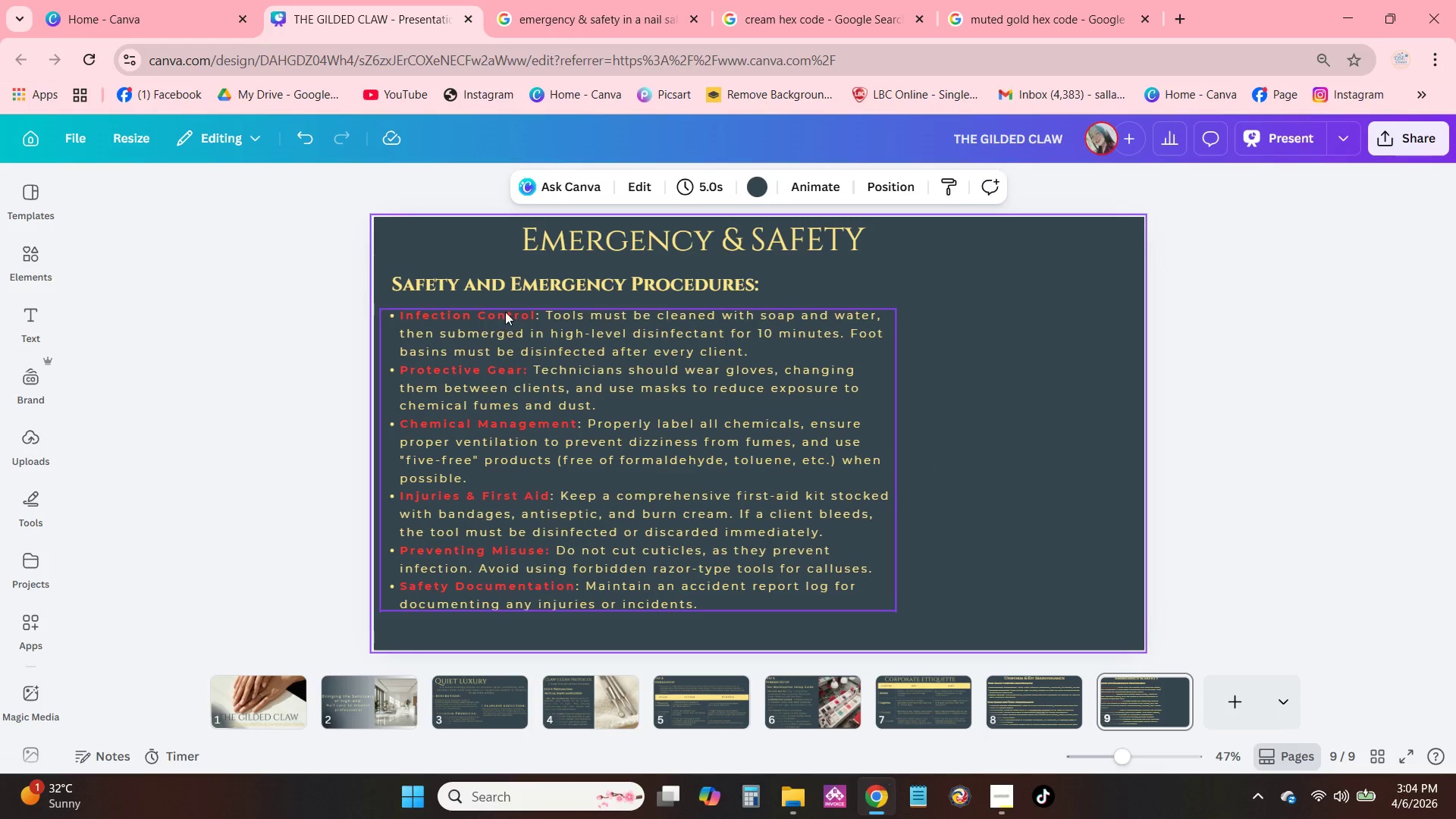 
double_click([505, 312])
 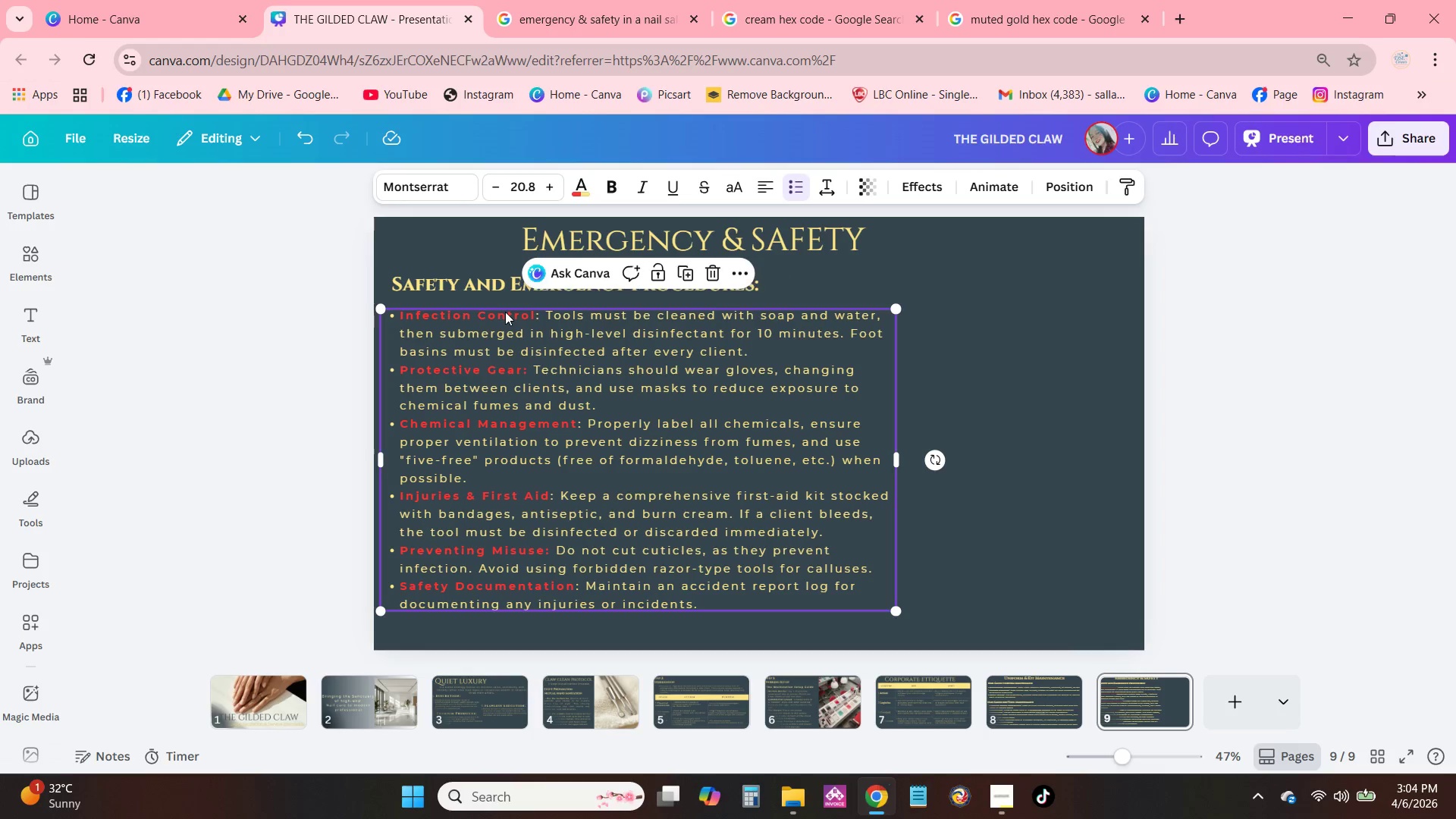 
triple_click([505, 312])
 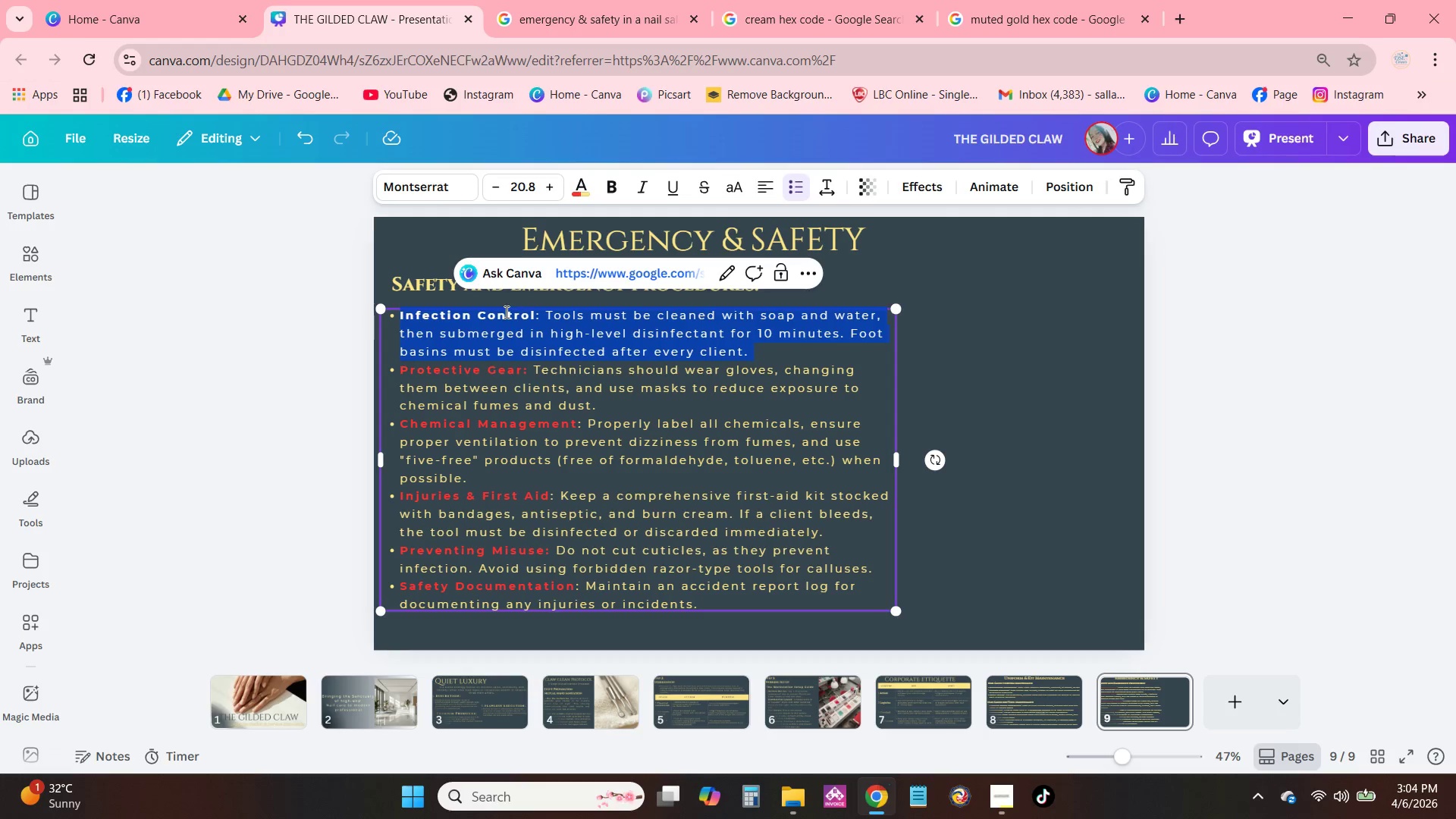 
triple_click([505, 312])
 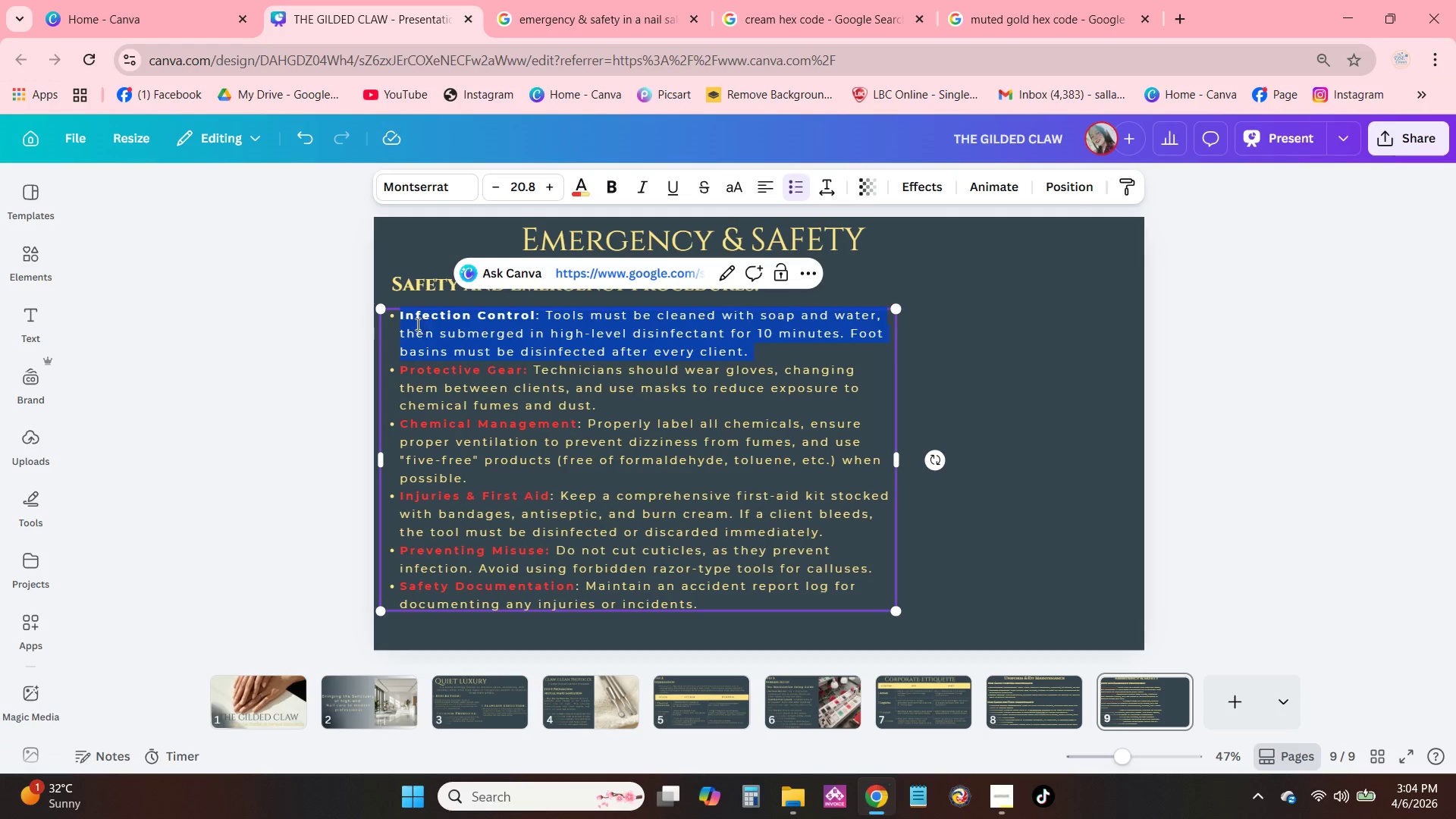 
triple_click([416, 324])
 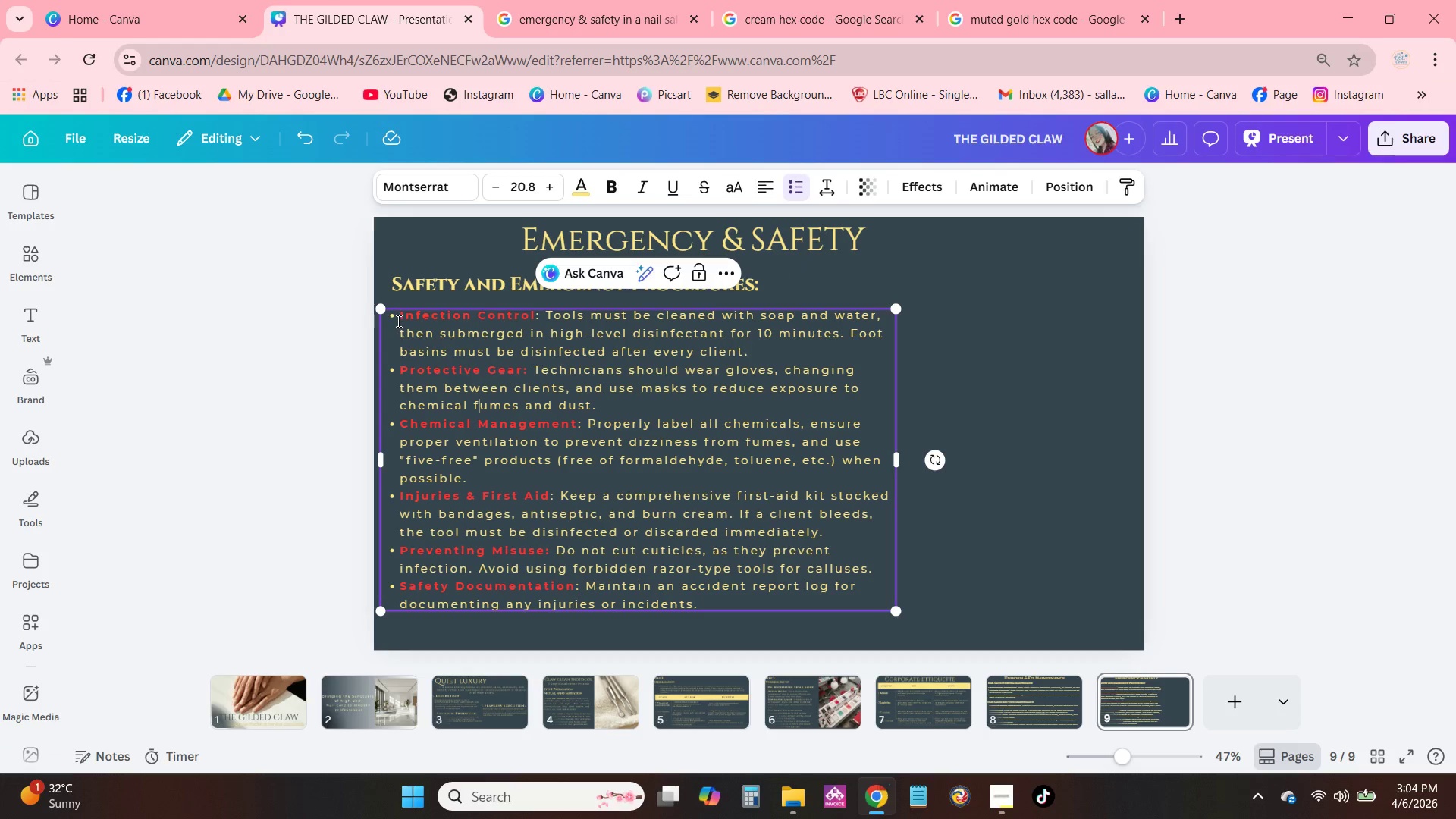 
left_click_drag(start_coordinate=[397, 318], to_coordinate=[535, 315])
 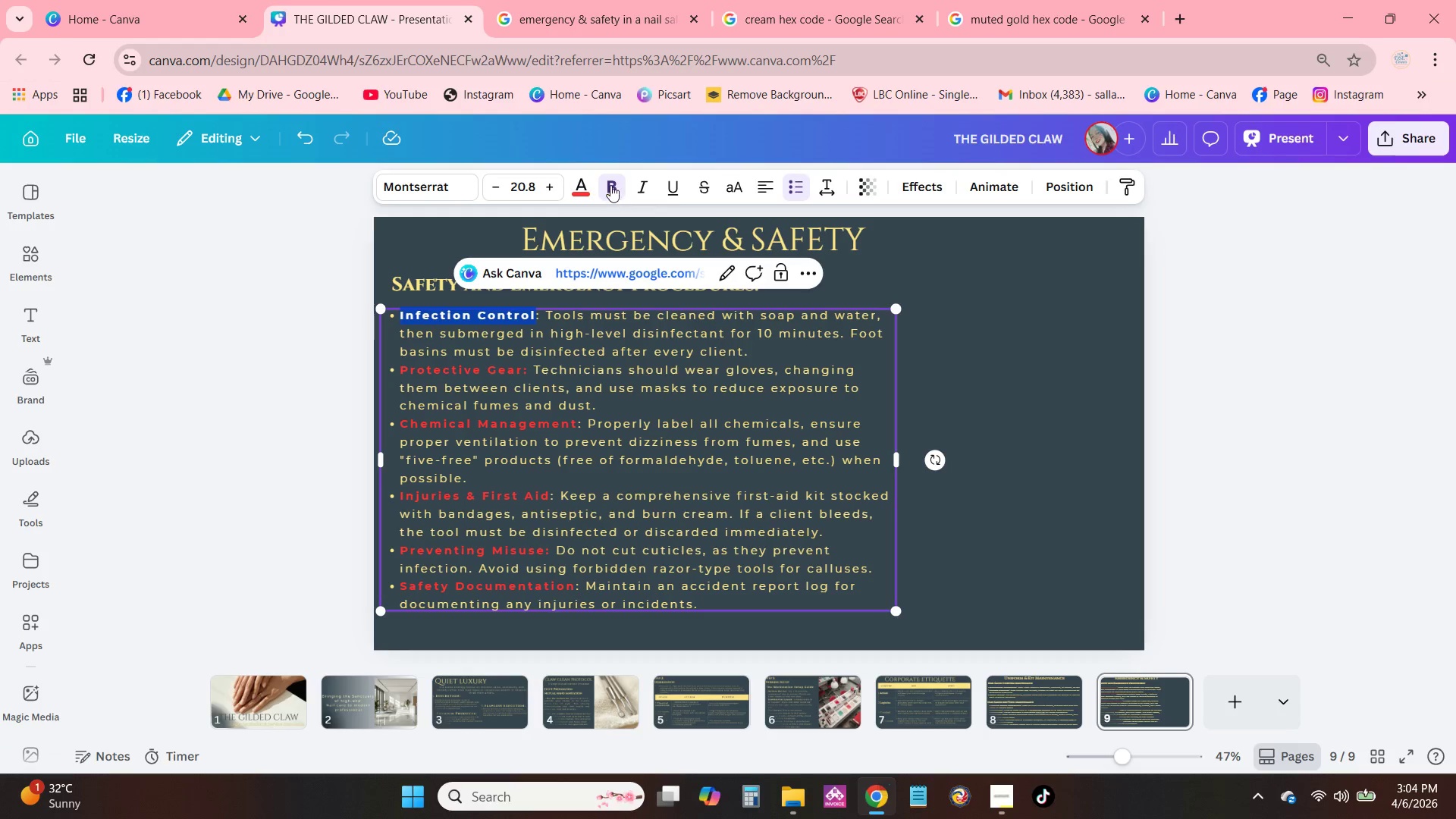 
left_click([610, 184])
 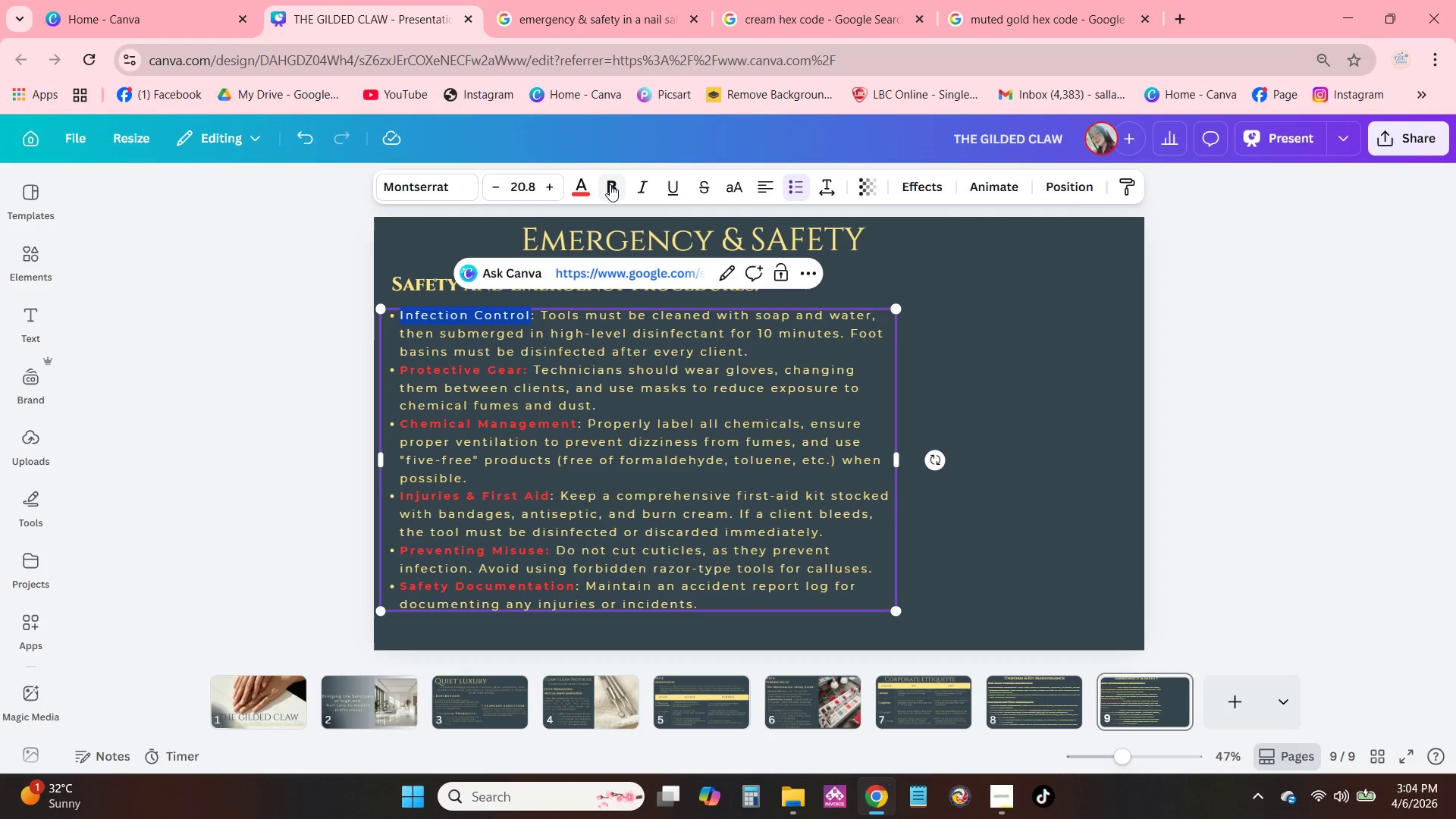 
left_click([610, 184])
 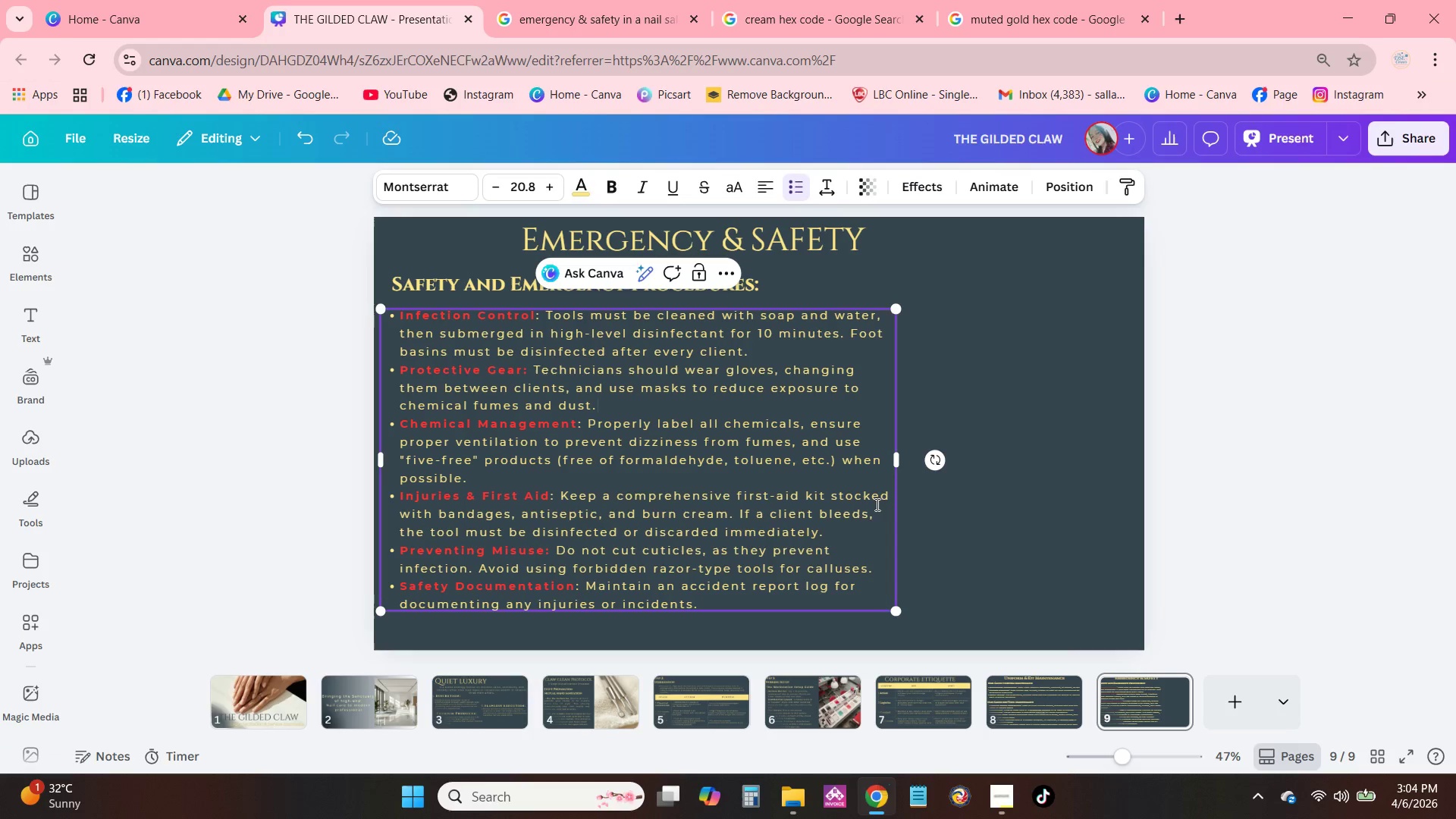 
left_click_drag(start_coordinate=[899, 613], to_coordinate=[949, 634])
 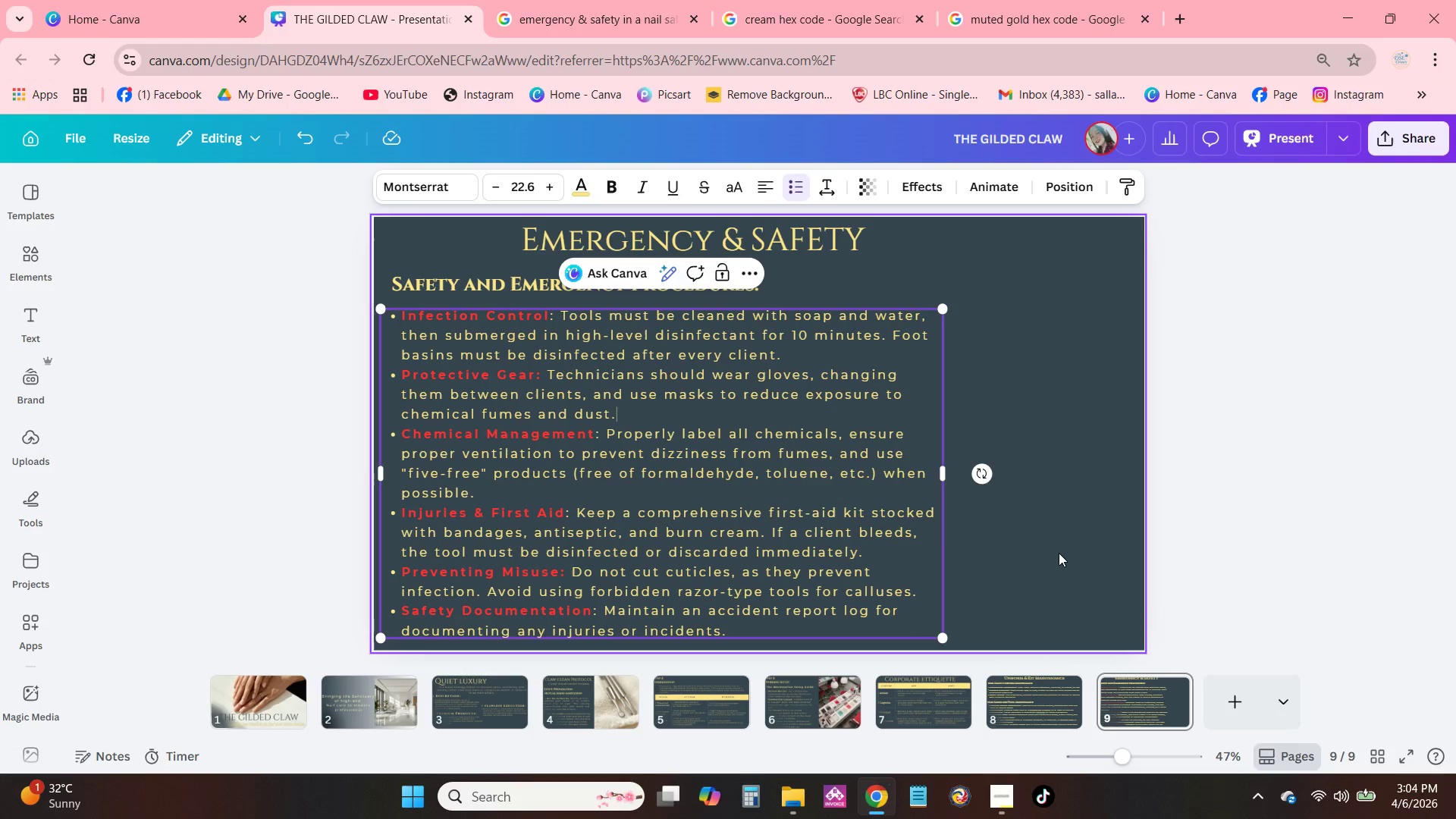 
left_click([1059, 553])
 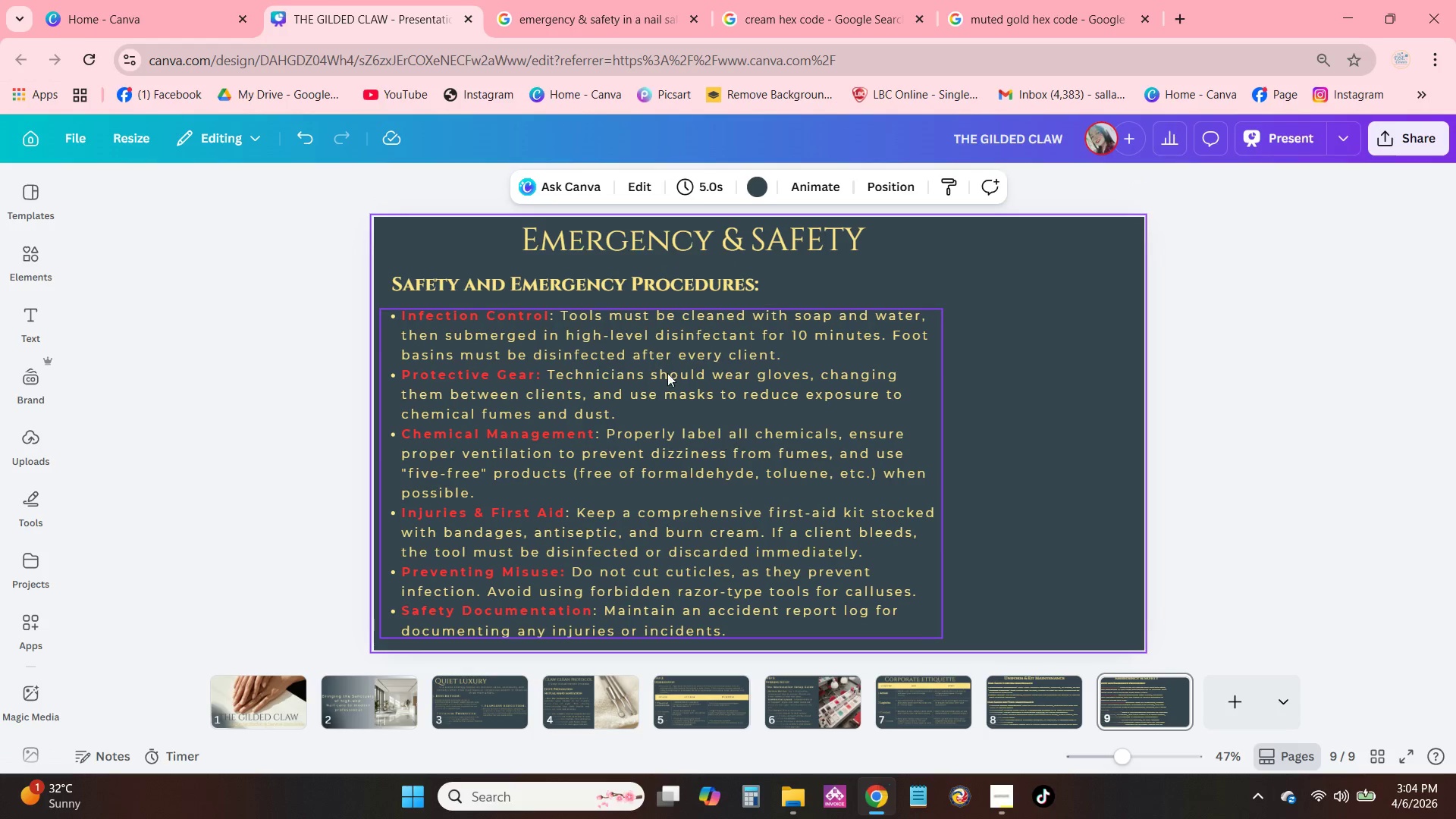 
left_click([630, 275])
 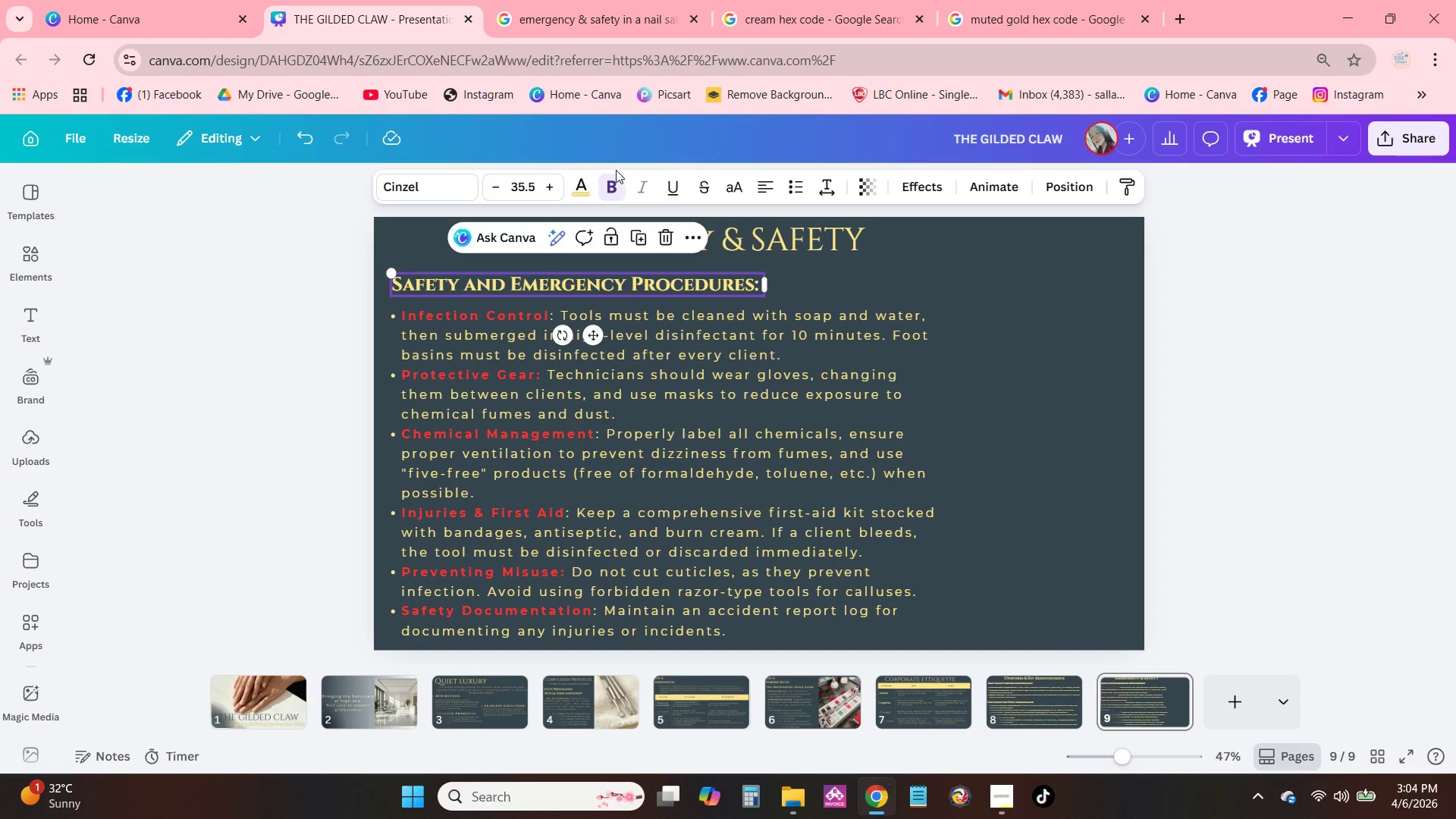 
left_click([585, 180])
 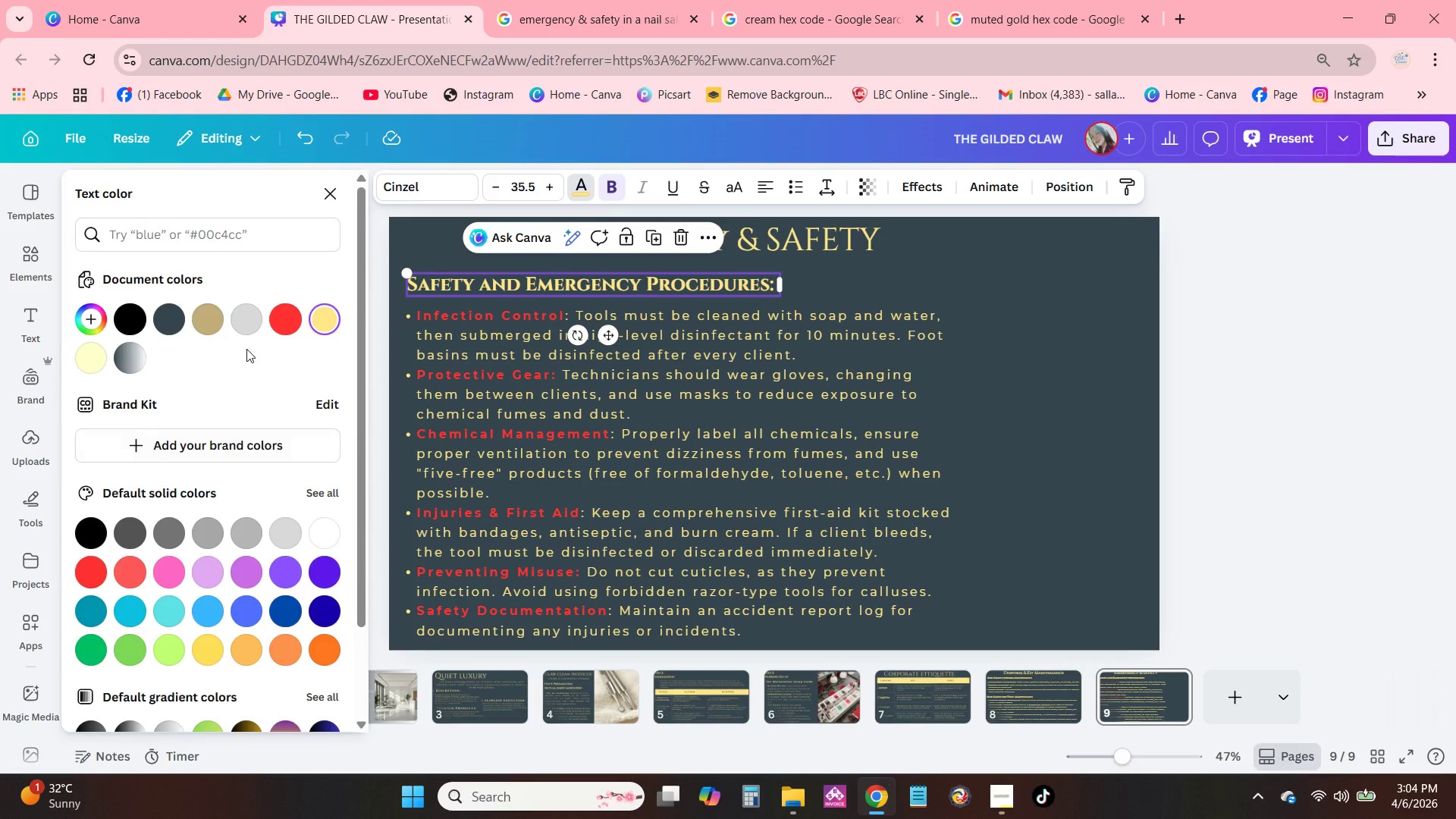 
left_click([286, 319])
 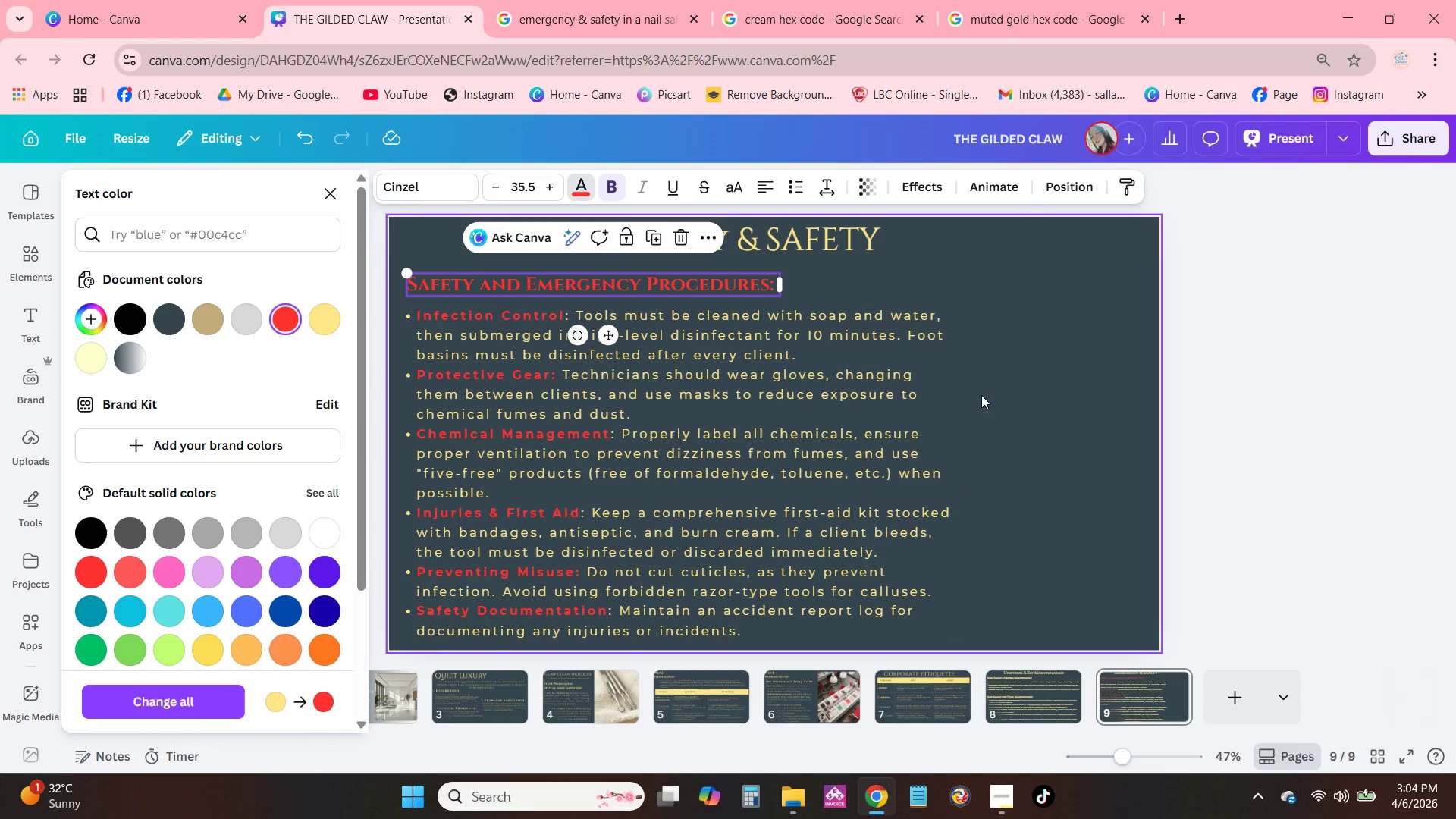 
left_click([981, 373])
 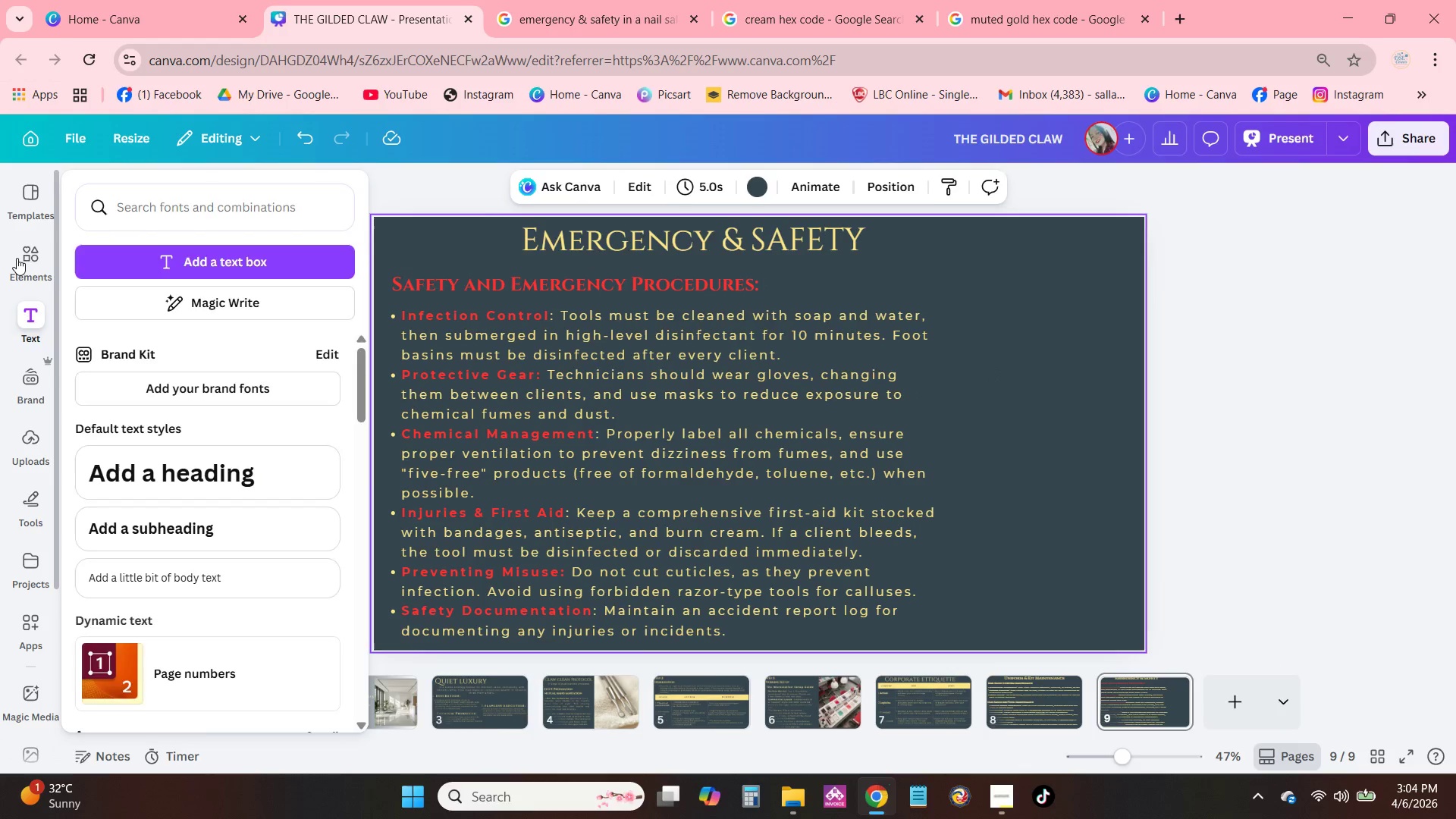 
scroll: coordinate [268, 436], scroll_direction: up, amount: 2.0
 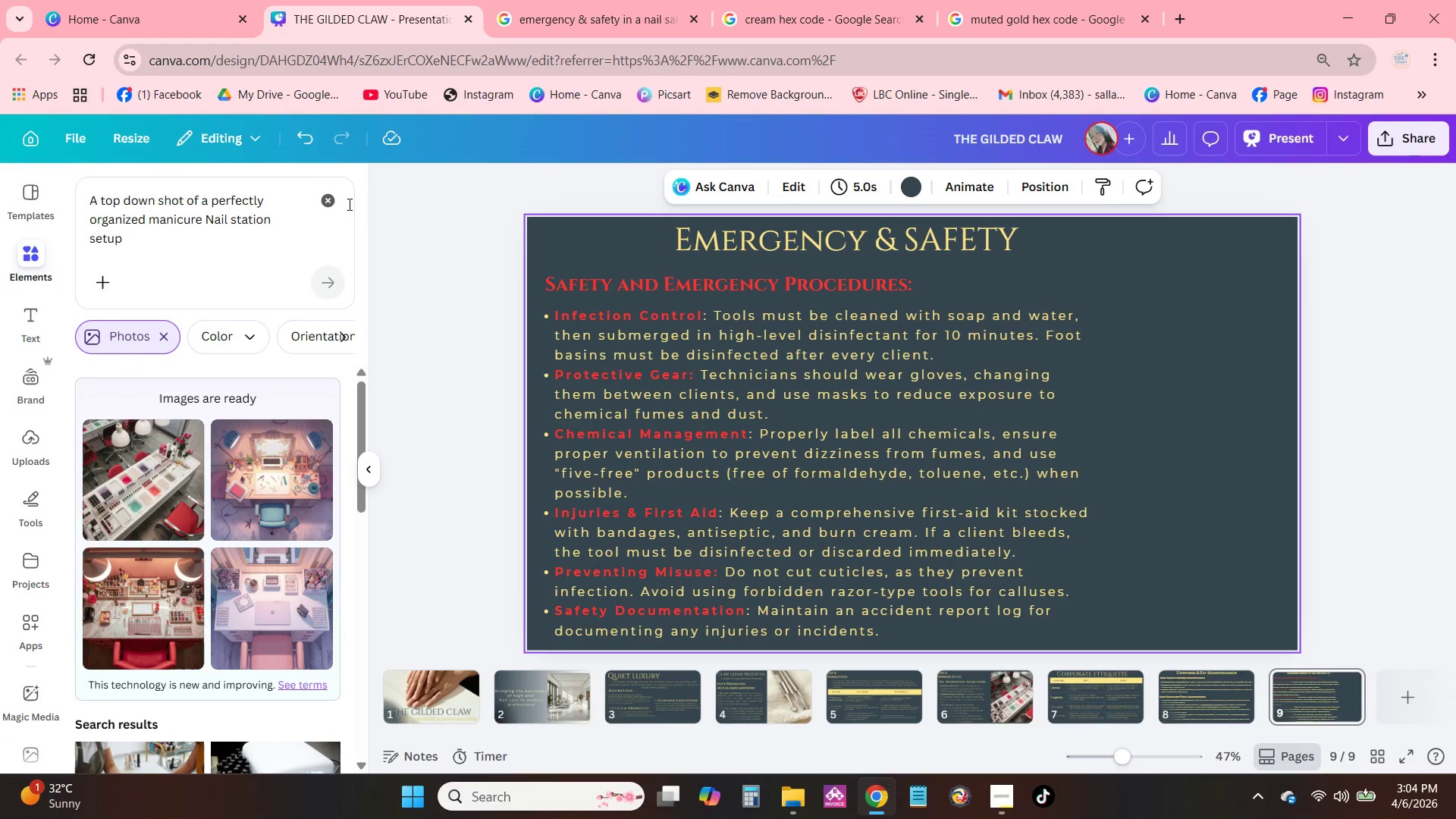 
left_click([337, 209])
 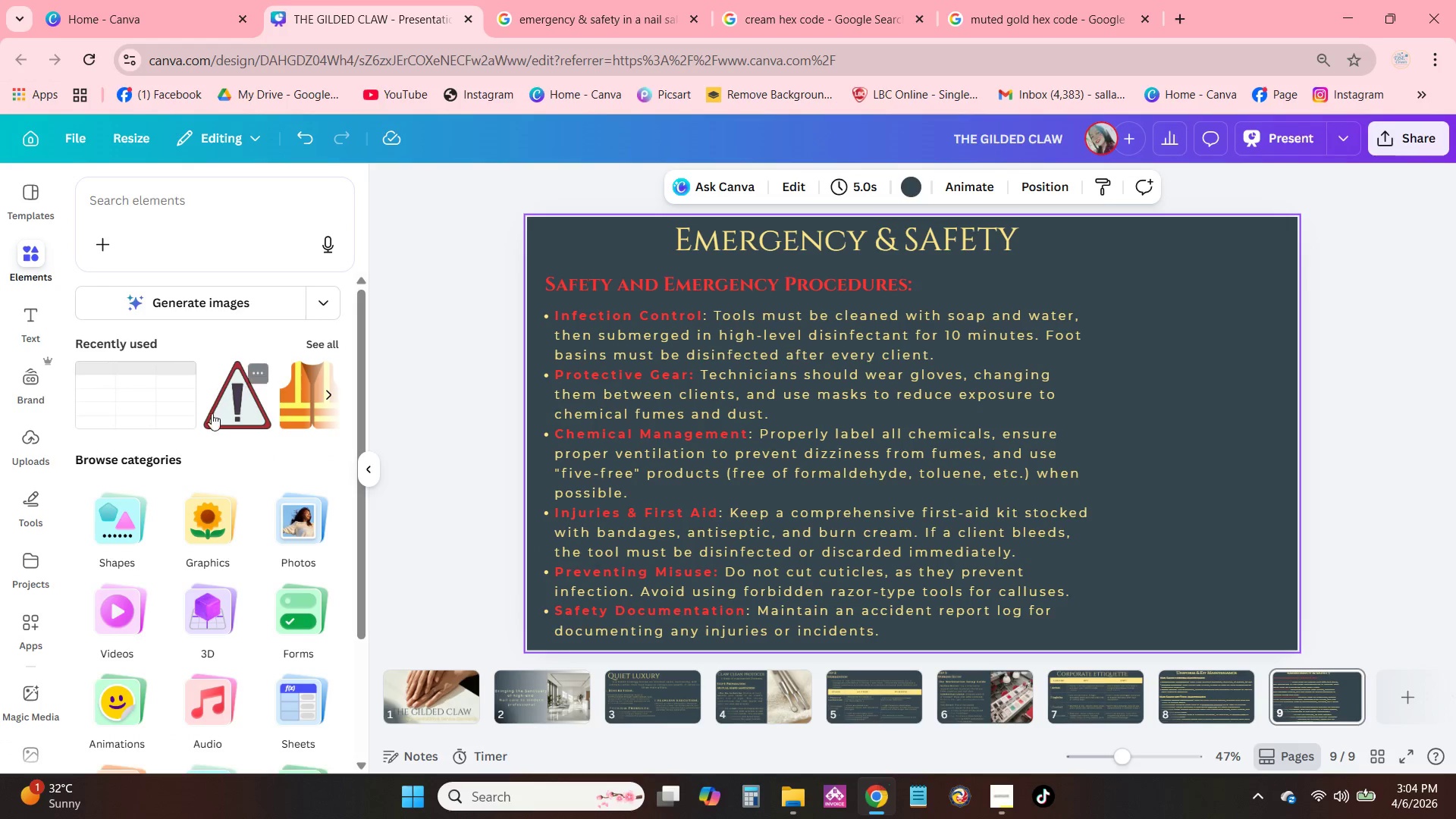 
left_click([221, 415])
 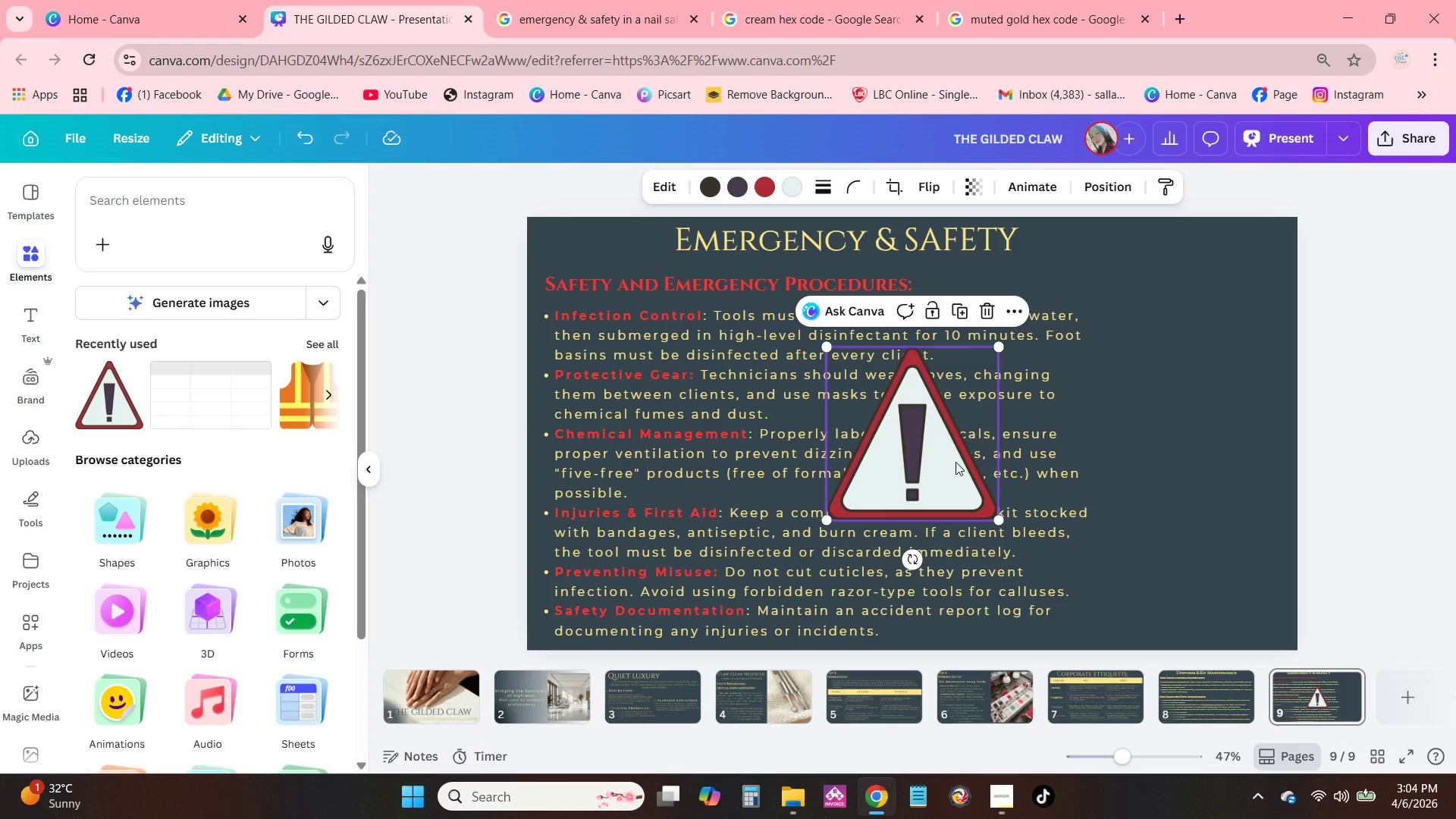 
left_click_drag(start_coordinate=[897, 491], to_coordinate=[1170, 461])
 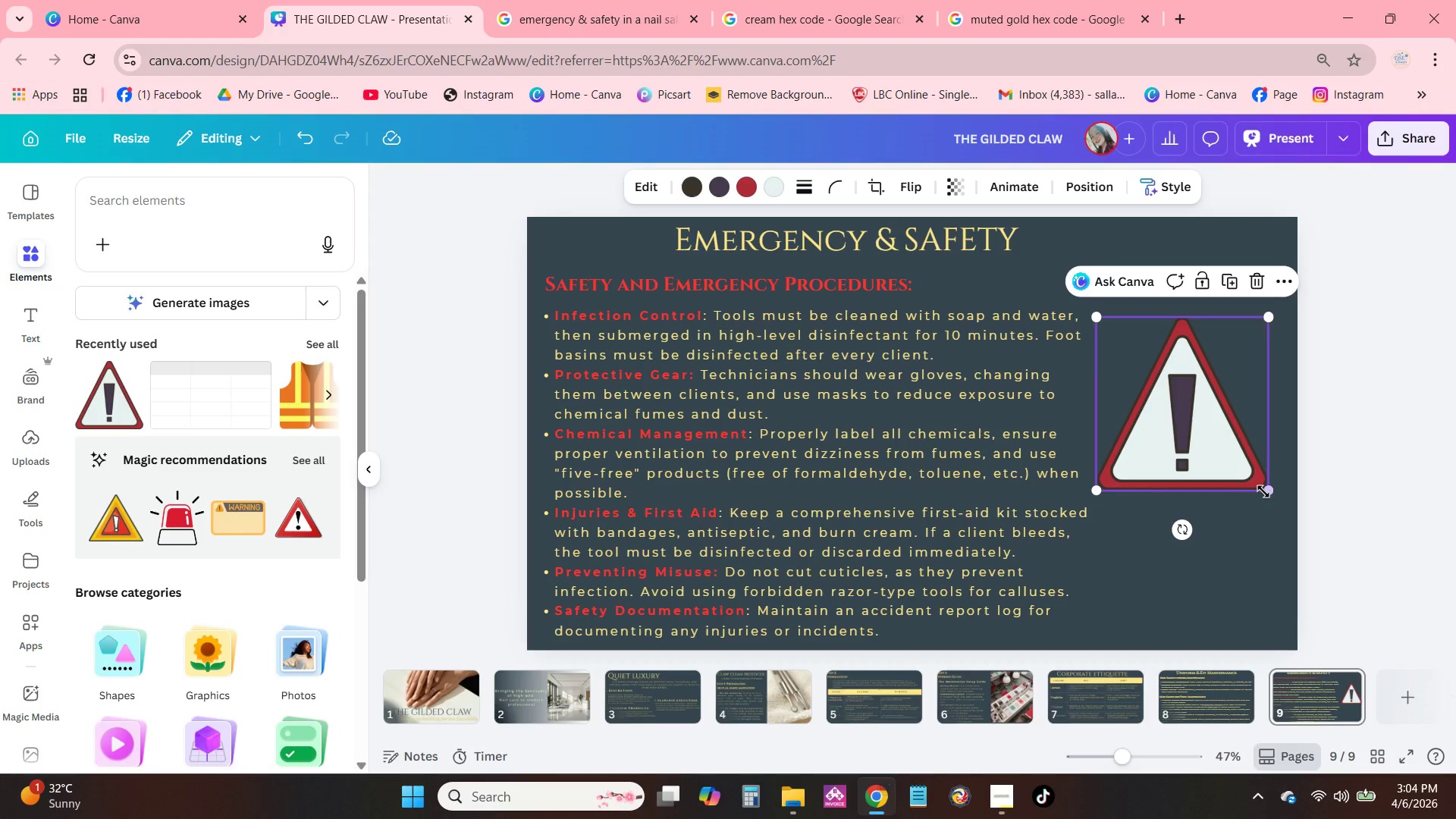 
left_click_drag(start_coordinate=[1266, 491], to_coordinate=[1291, 516])
 